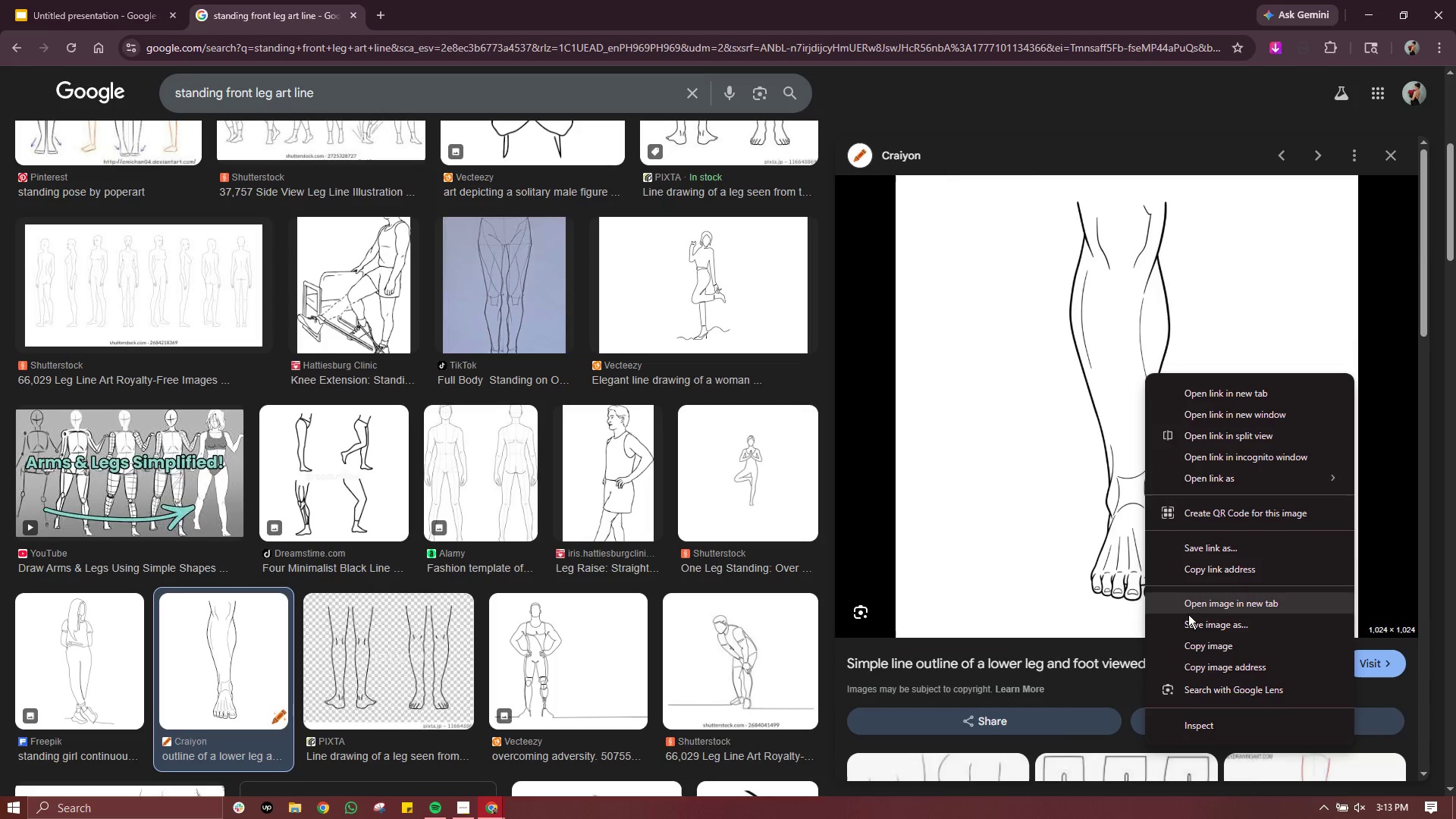 
scroll: coordinate [1131, 393], scroll_direction: up, amount: 3.0
 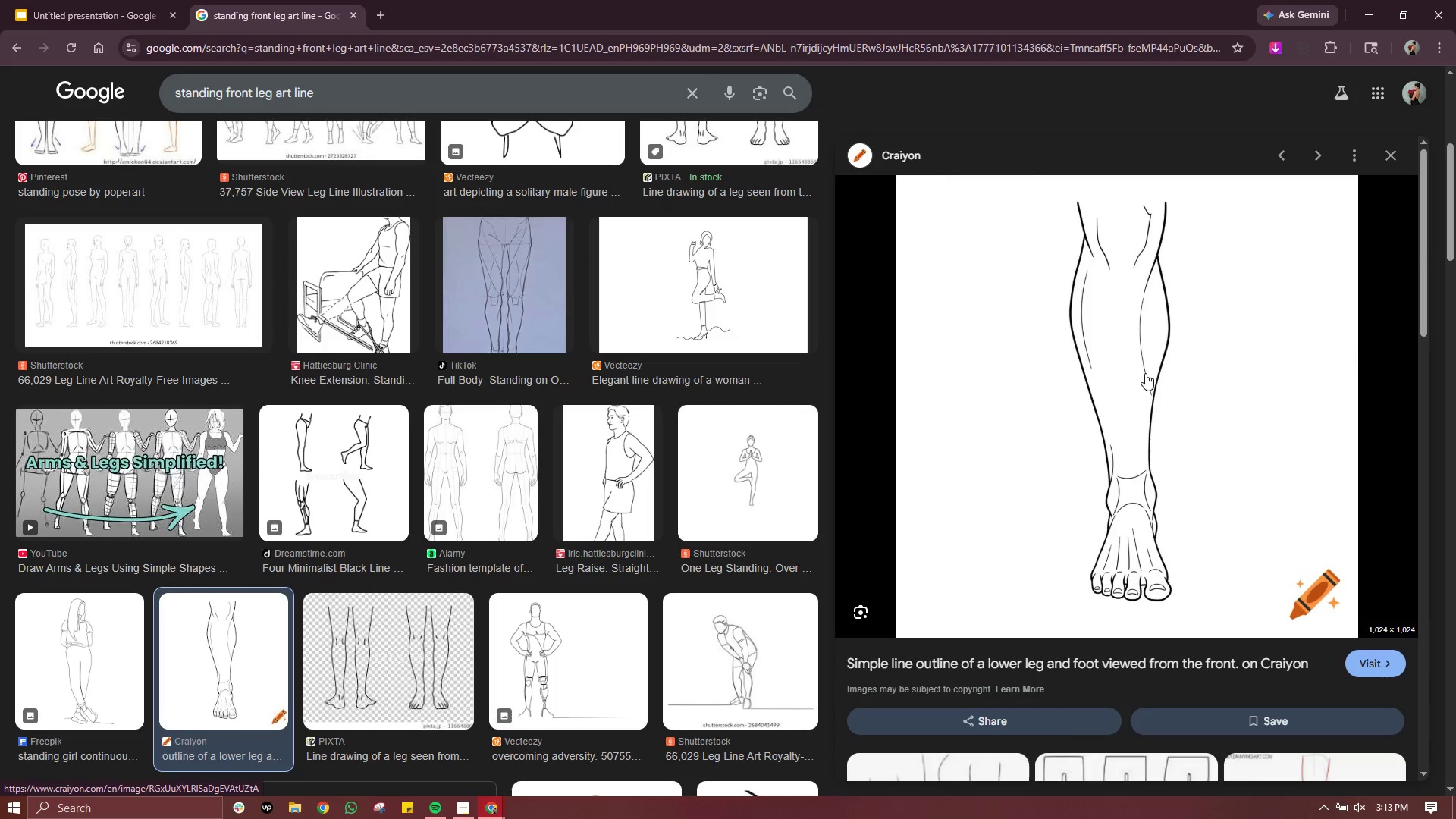 
left_click([1193, 621])
 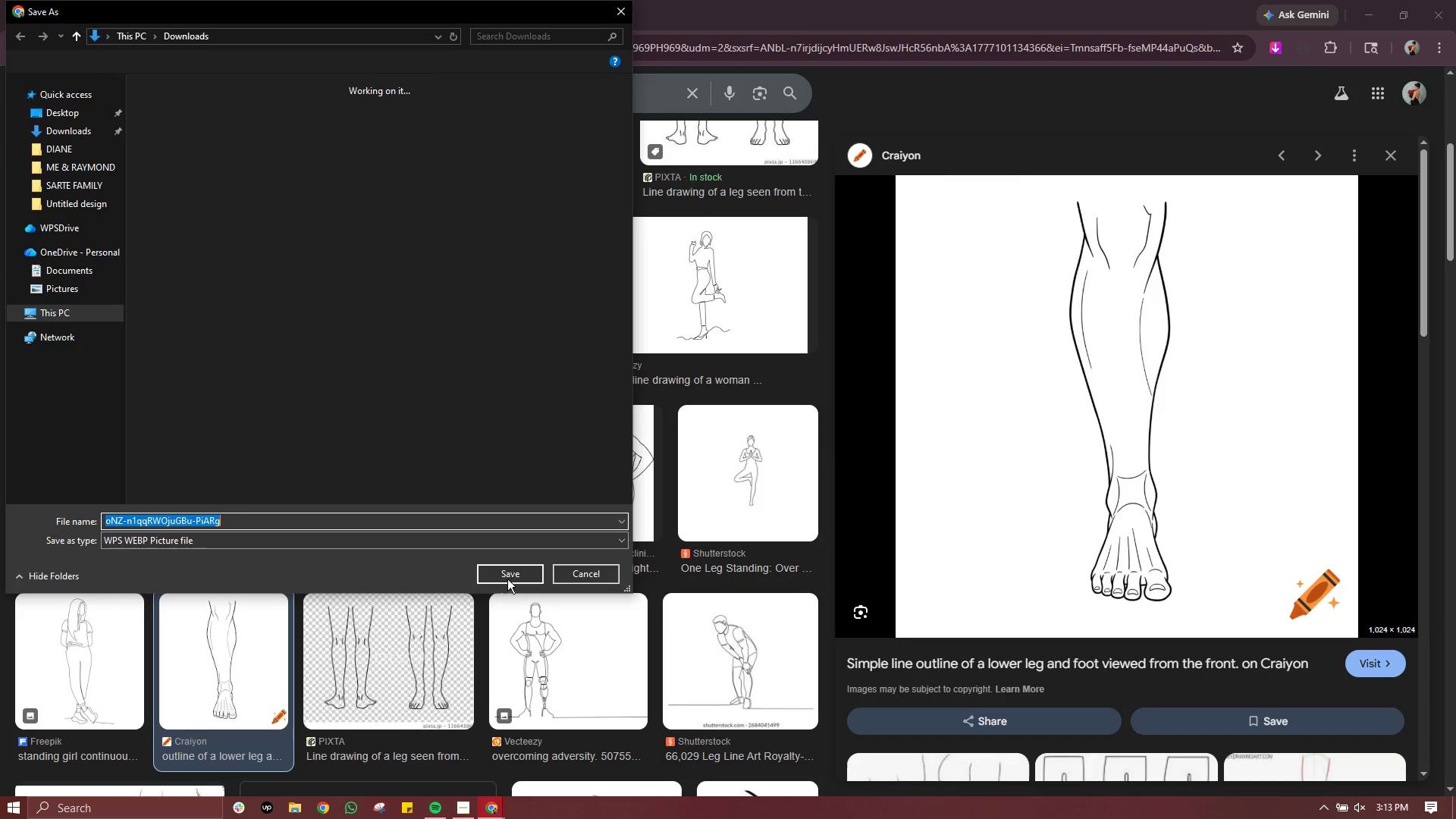 
left_click([519, 572])
 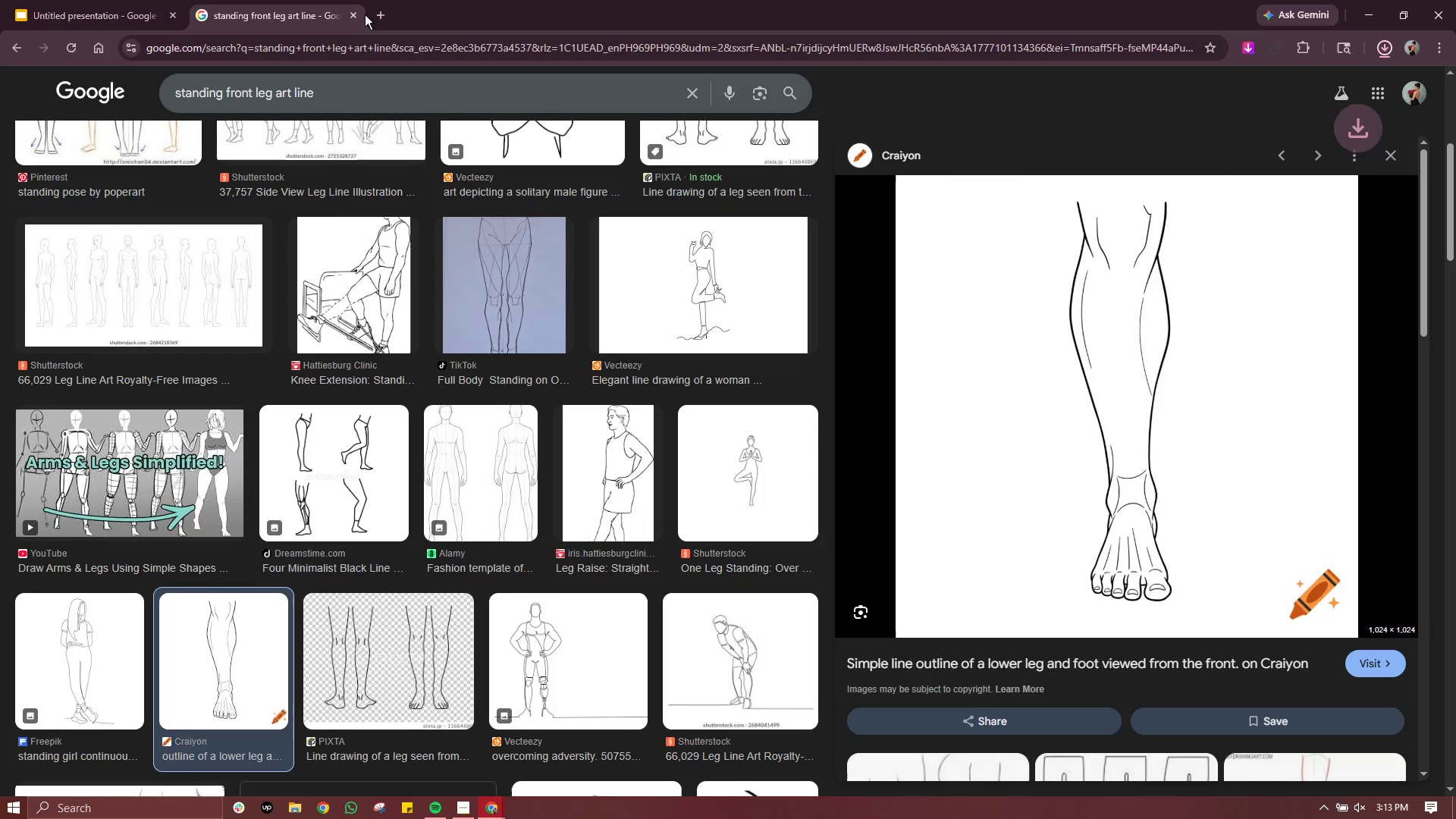 
left_click([359, 14])
 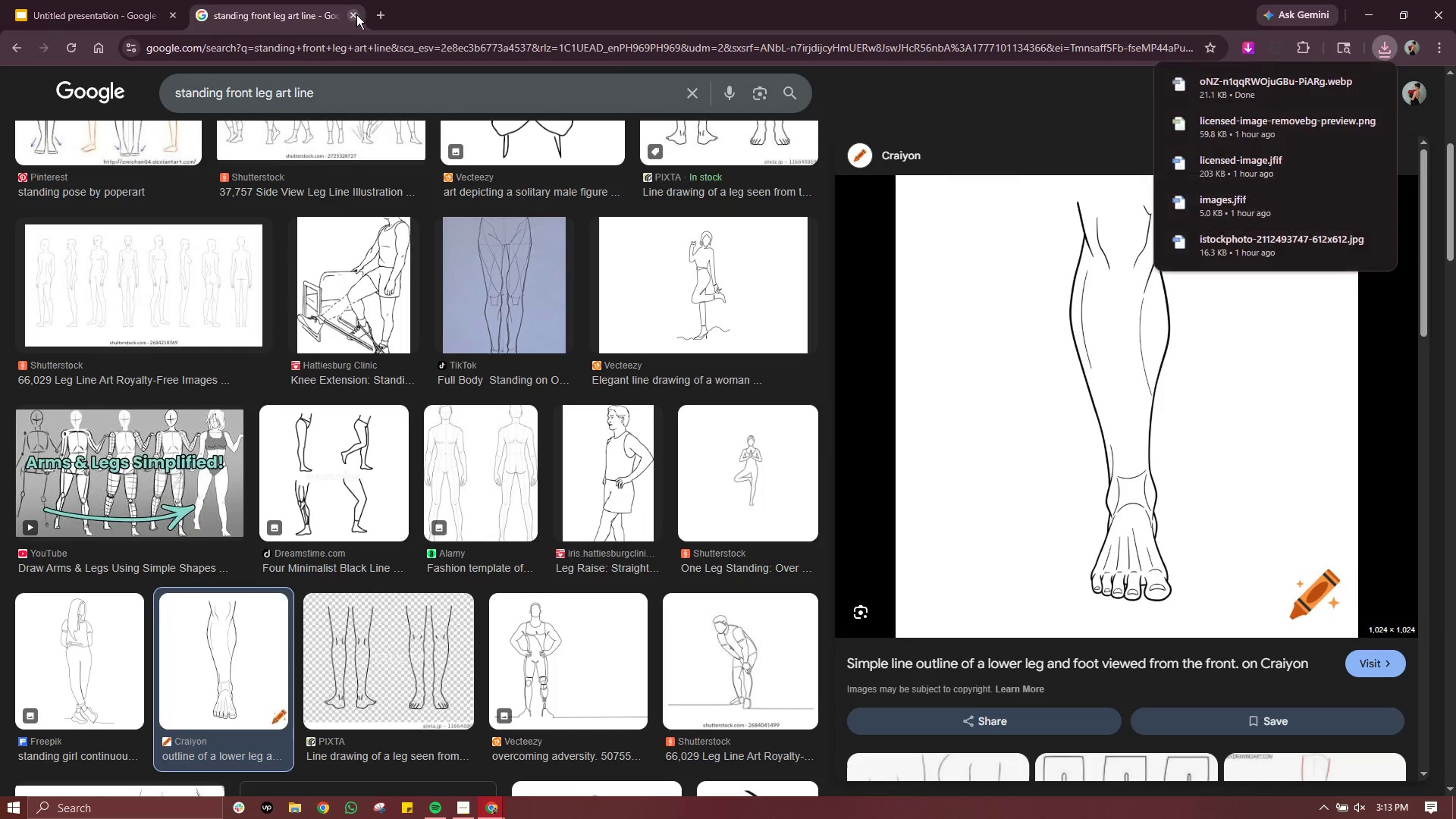 
left_click([356, 14])
 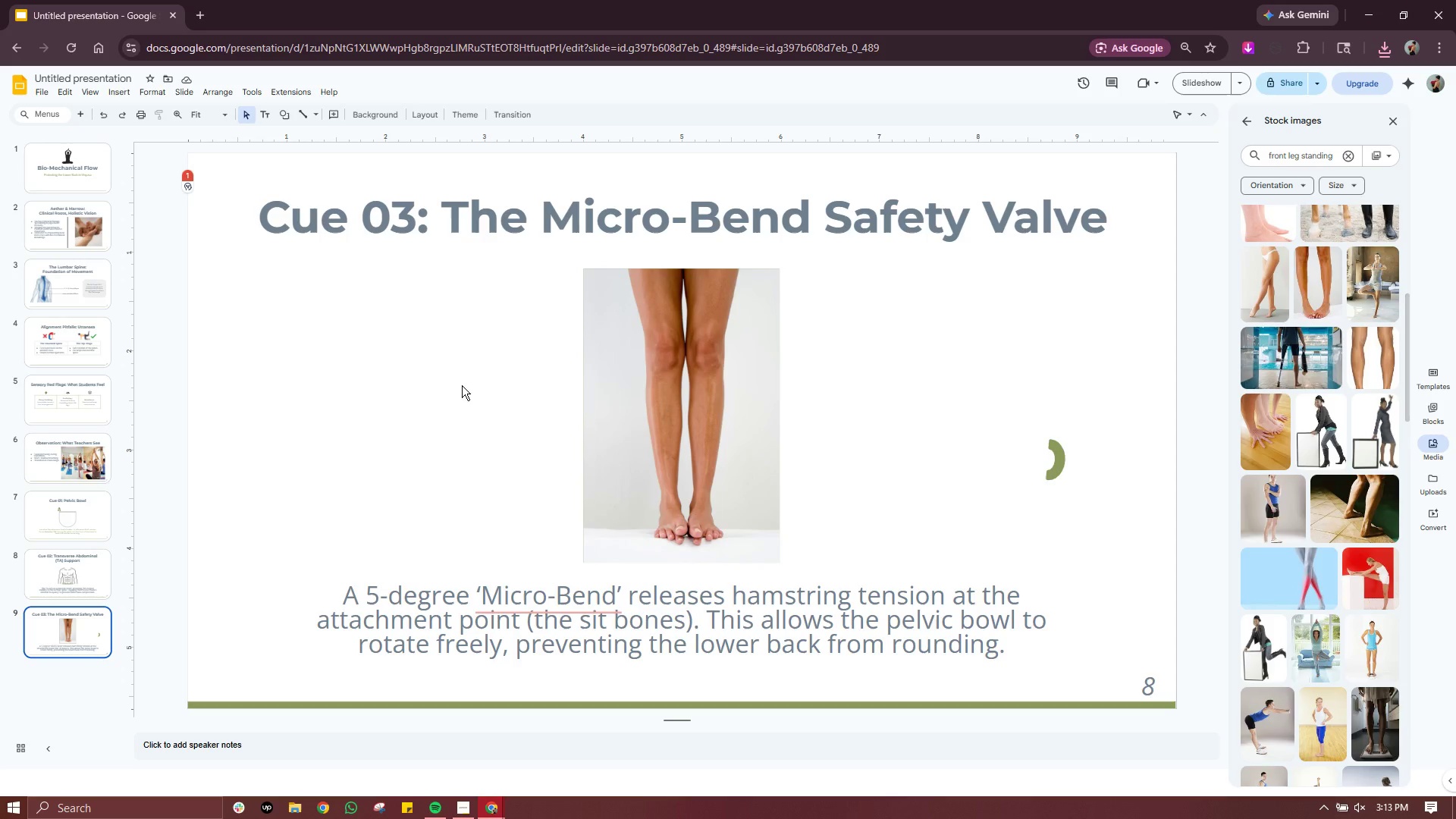 
left_click([340, 355])
 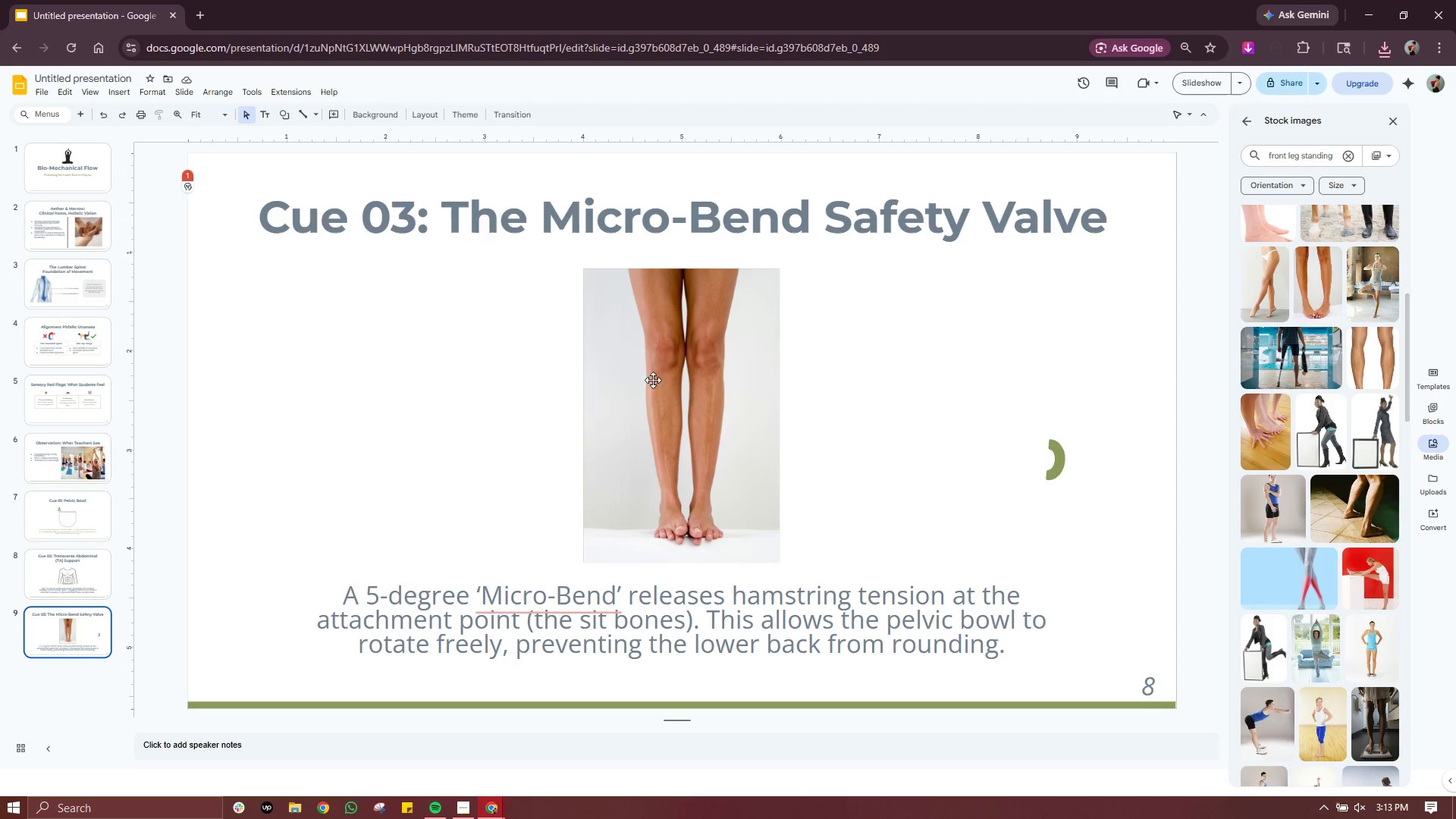 
left_click([732, 391])
 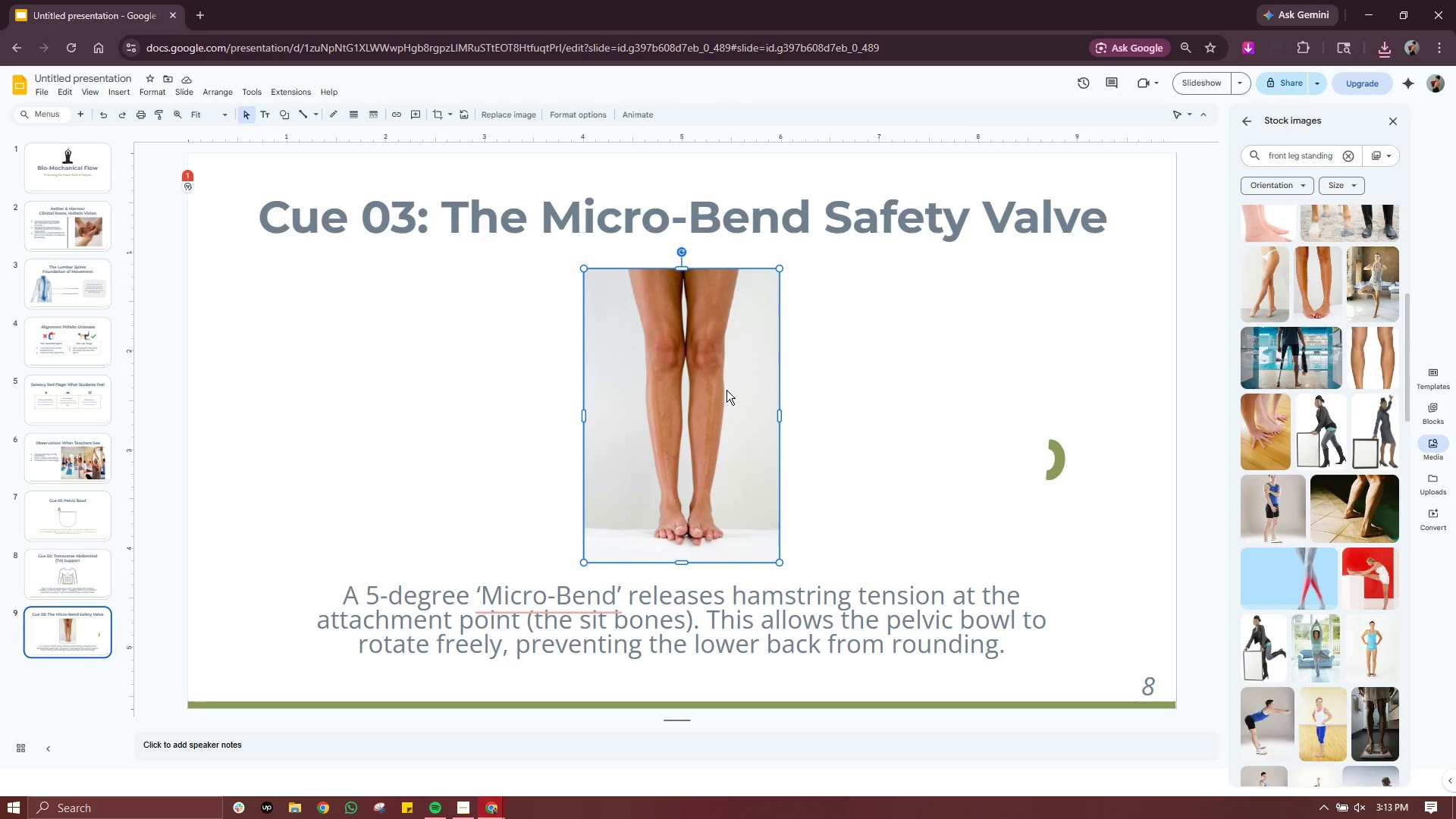 
wait(6.0)
 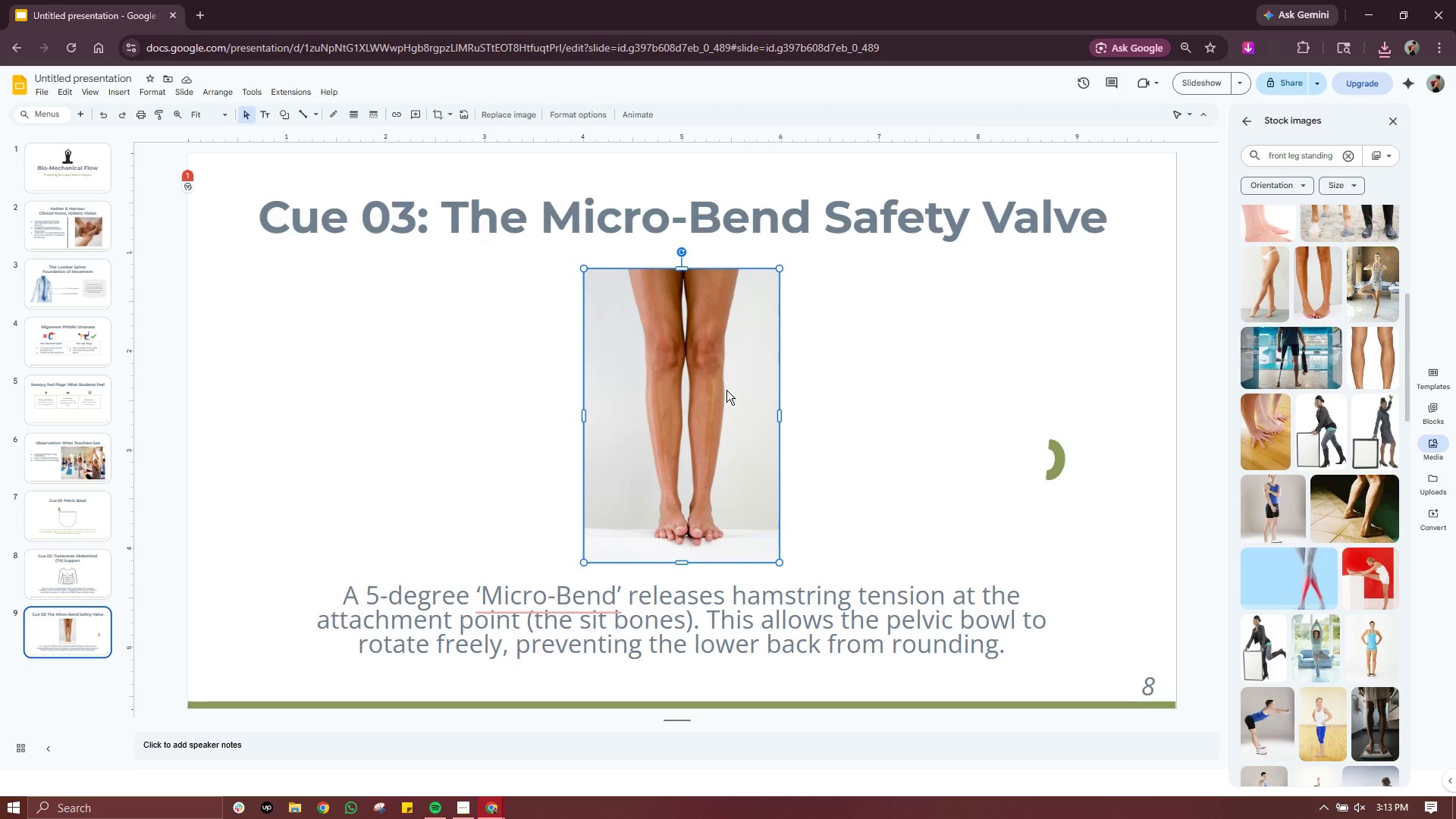 
key(Delete)
 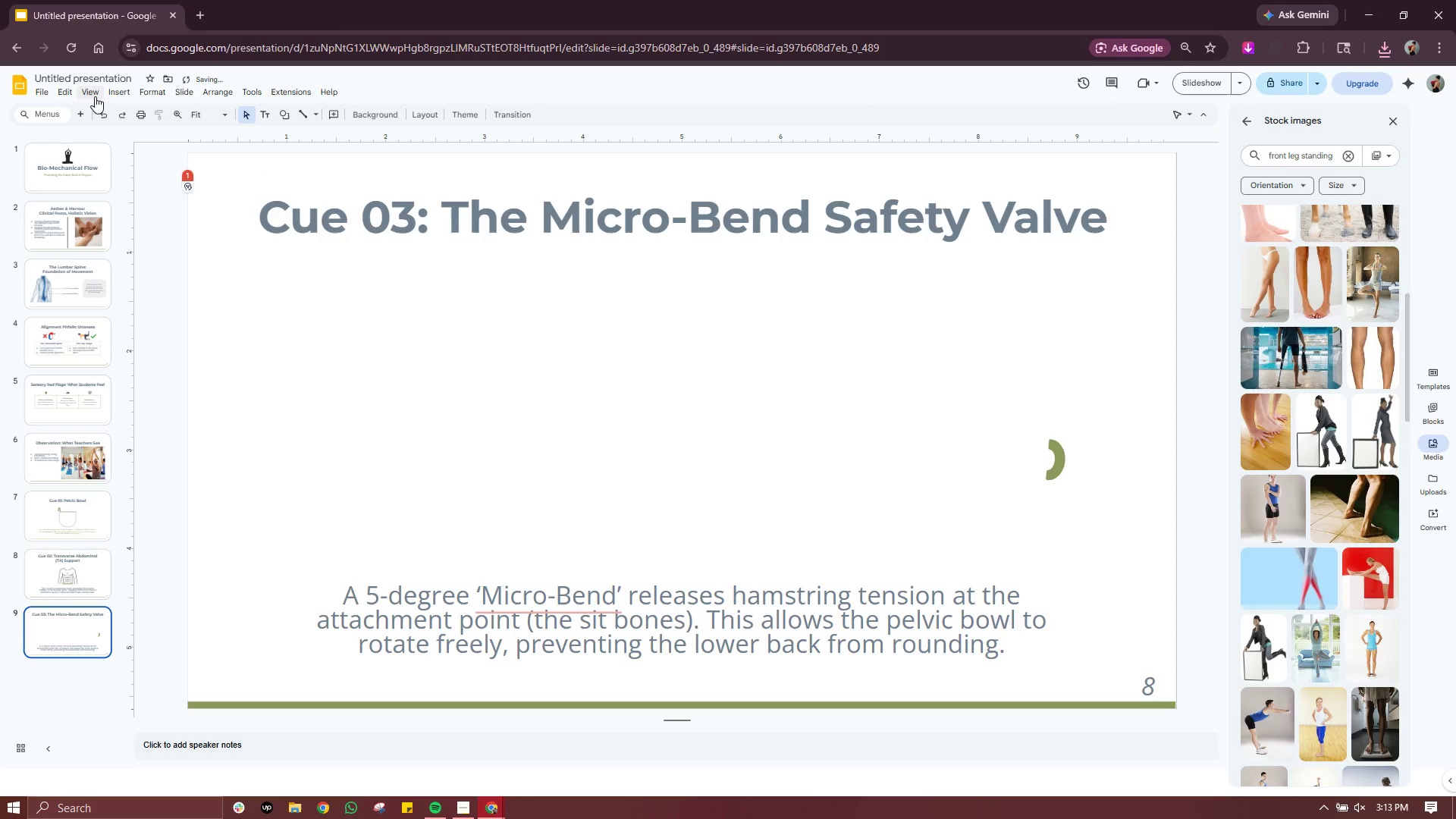 
left_click([115, 96])
 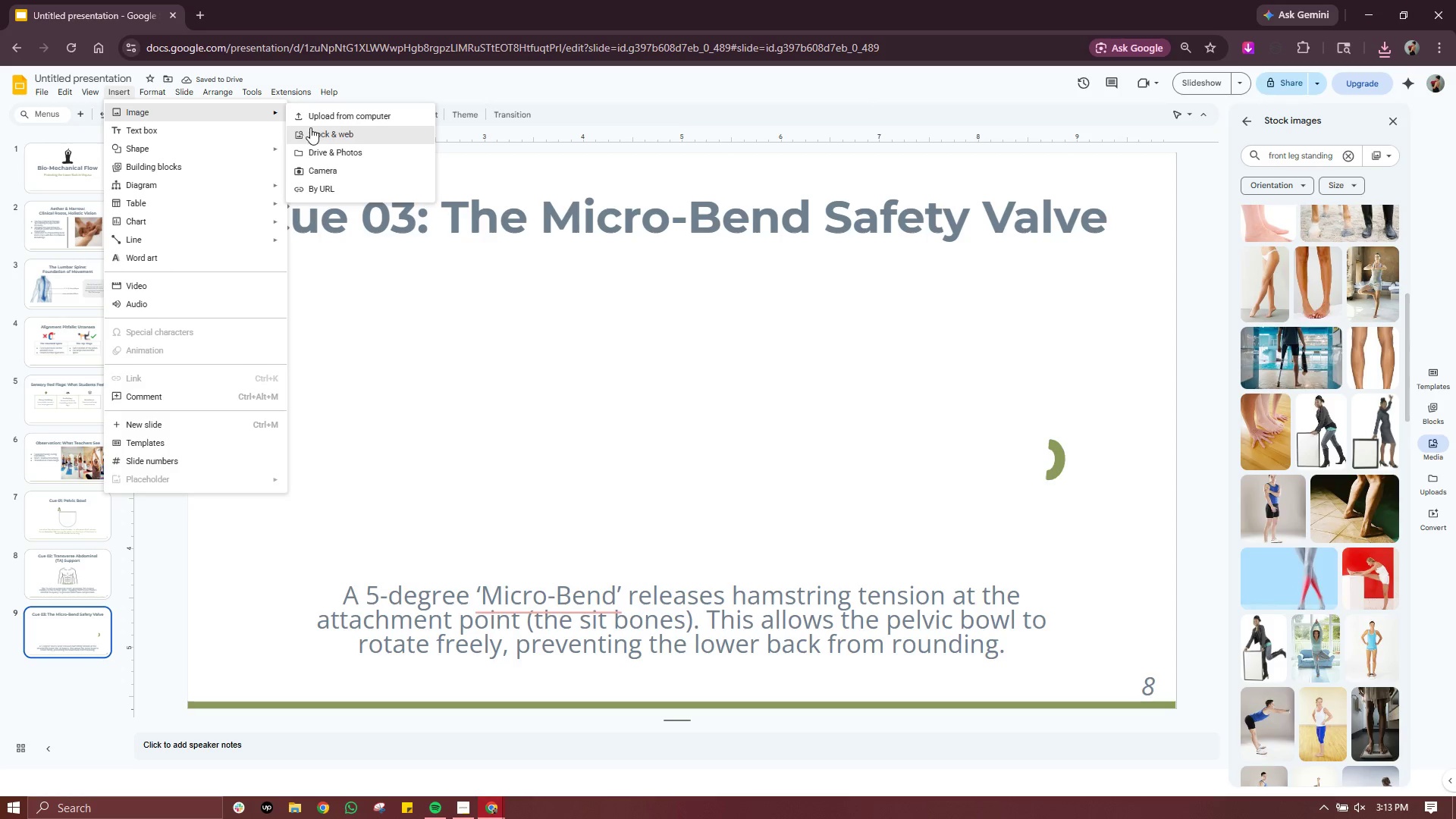 
left_click([328, 116])
 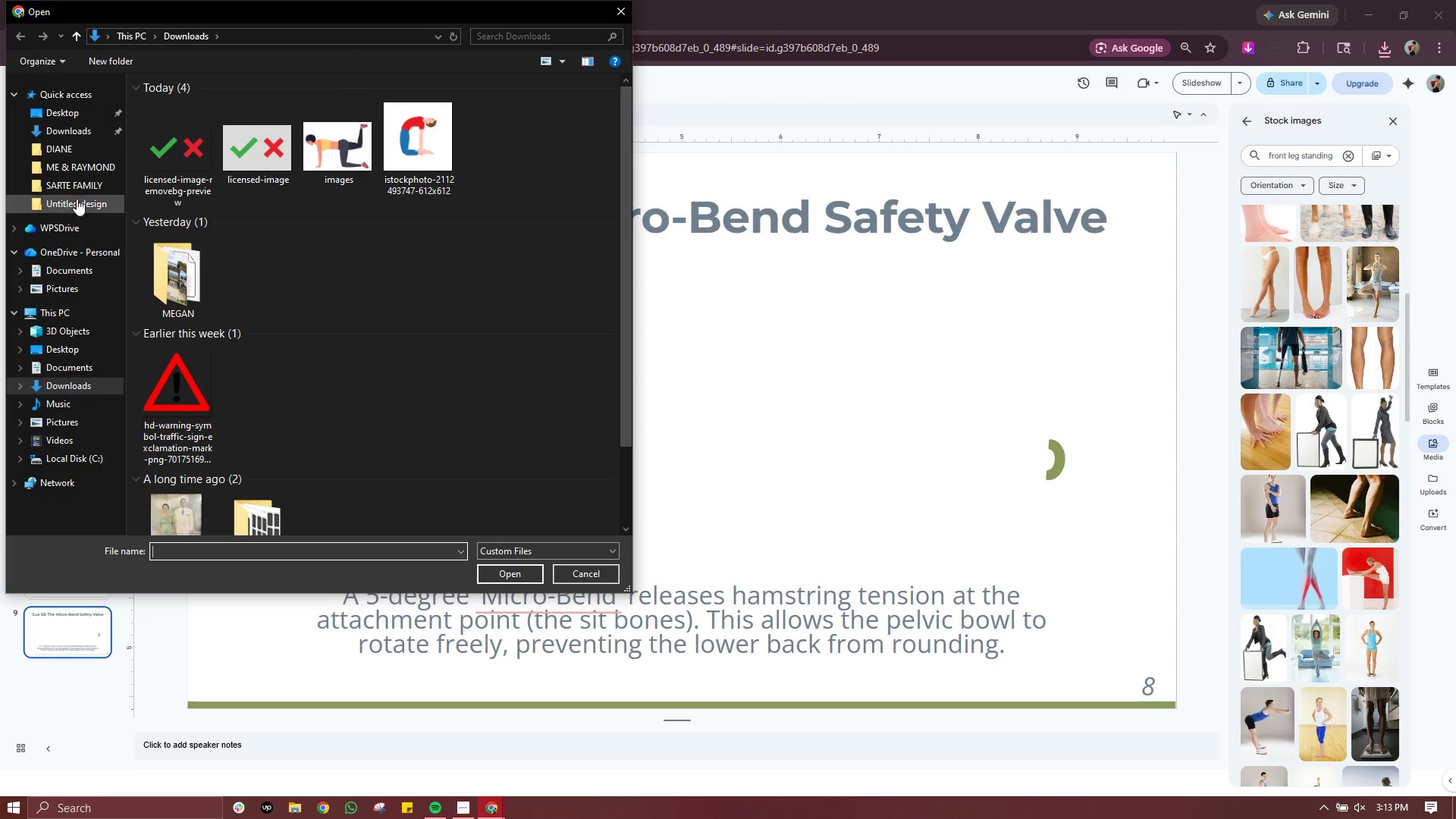 
left_click([71, 114])
 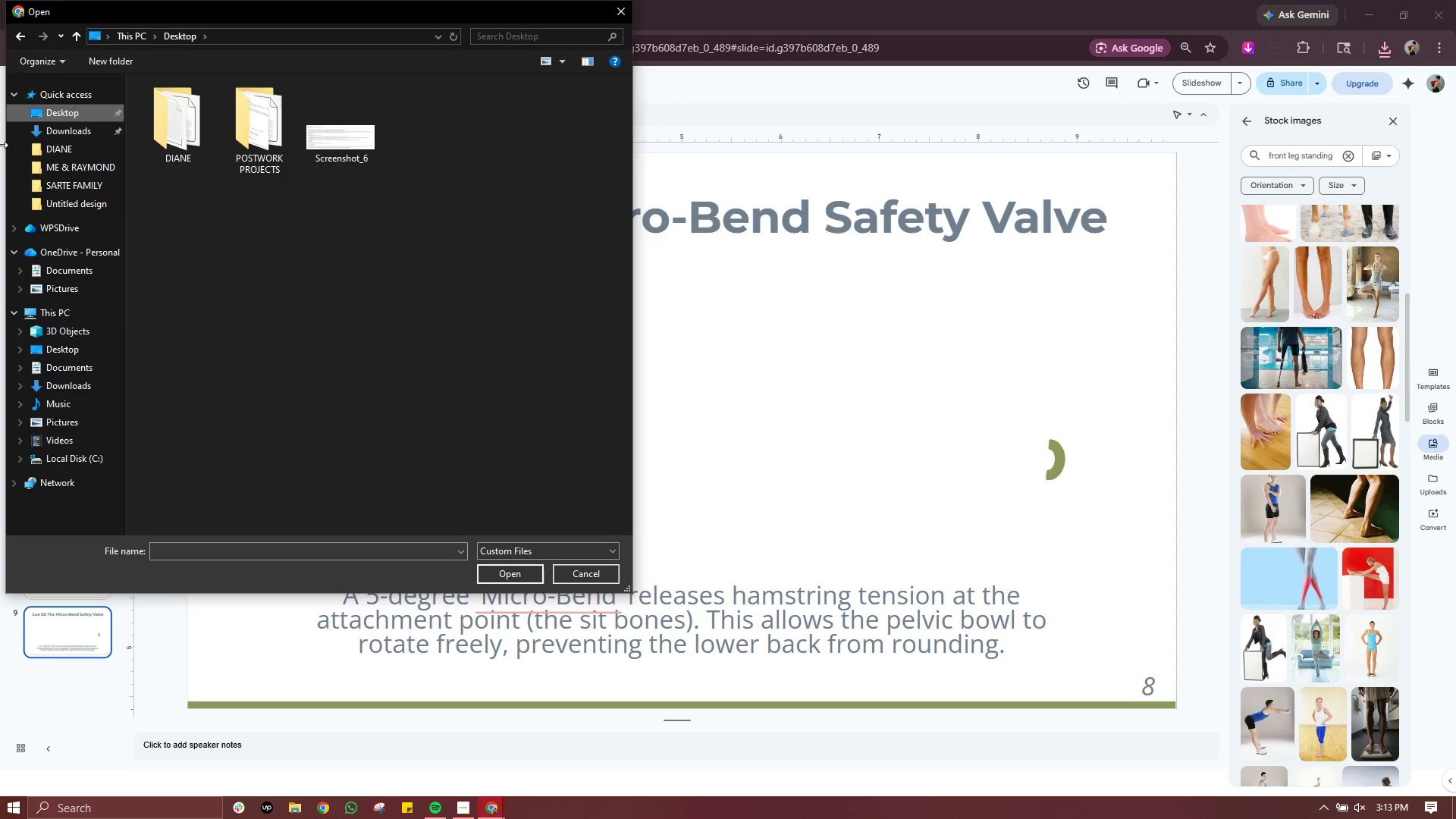 
left_click([62, 133])
 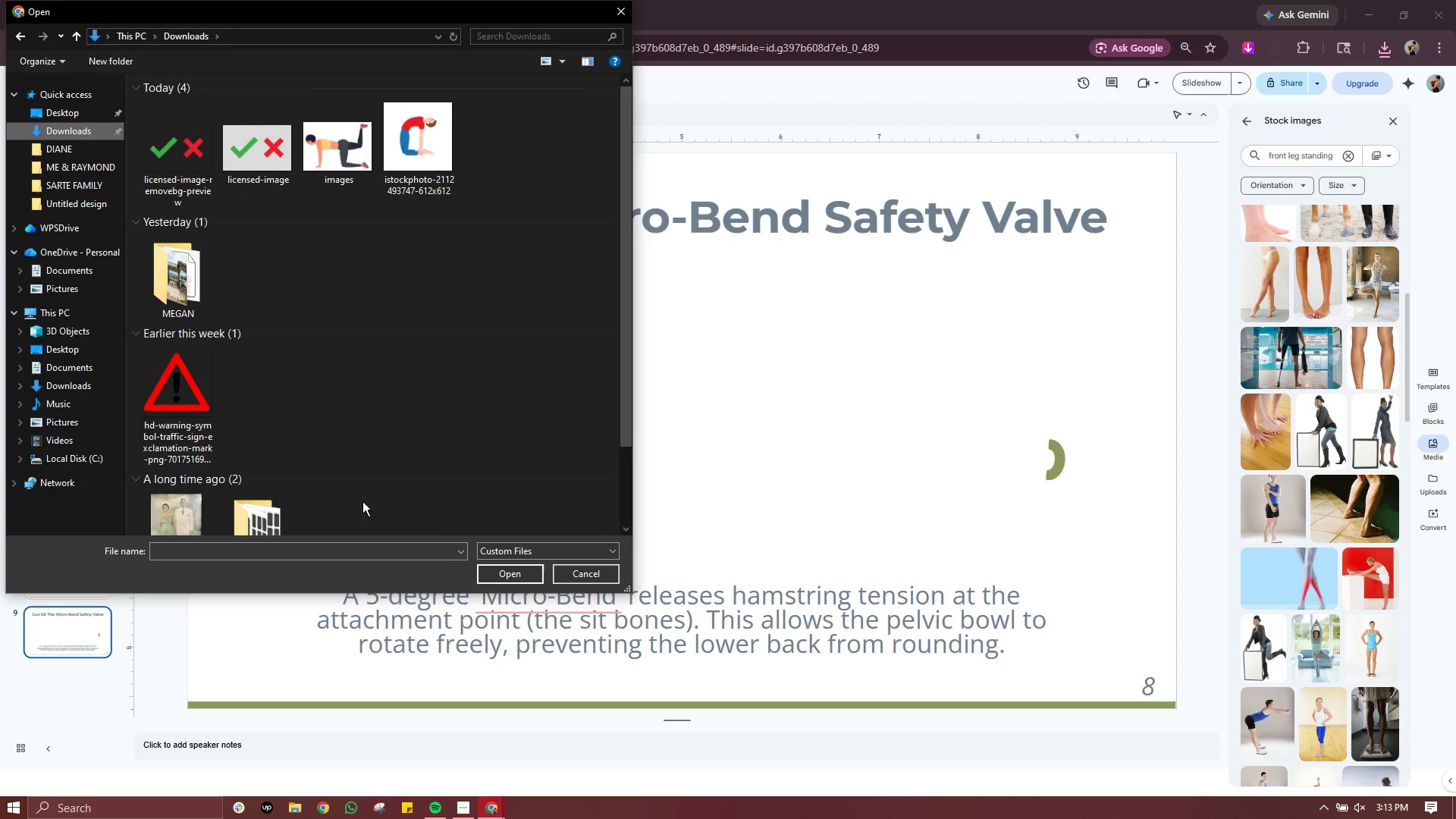 
left_click([589, 578])
 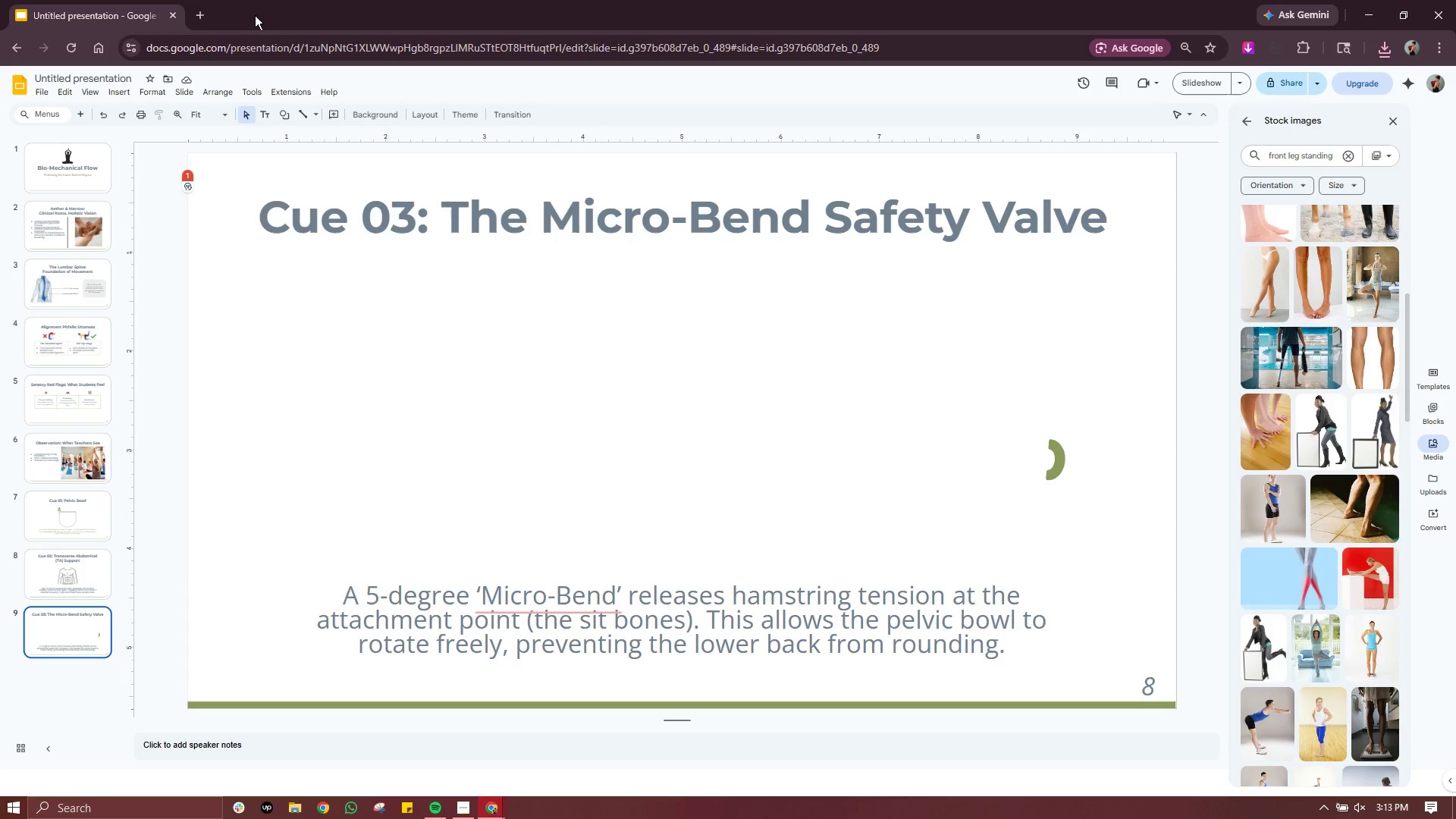 
left_click([277, 14])
 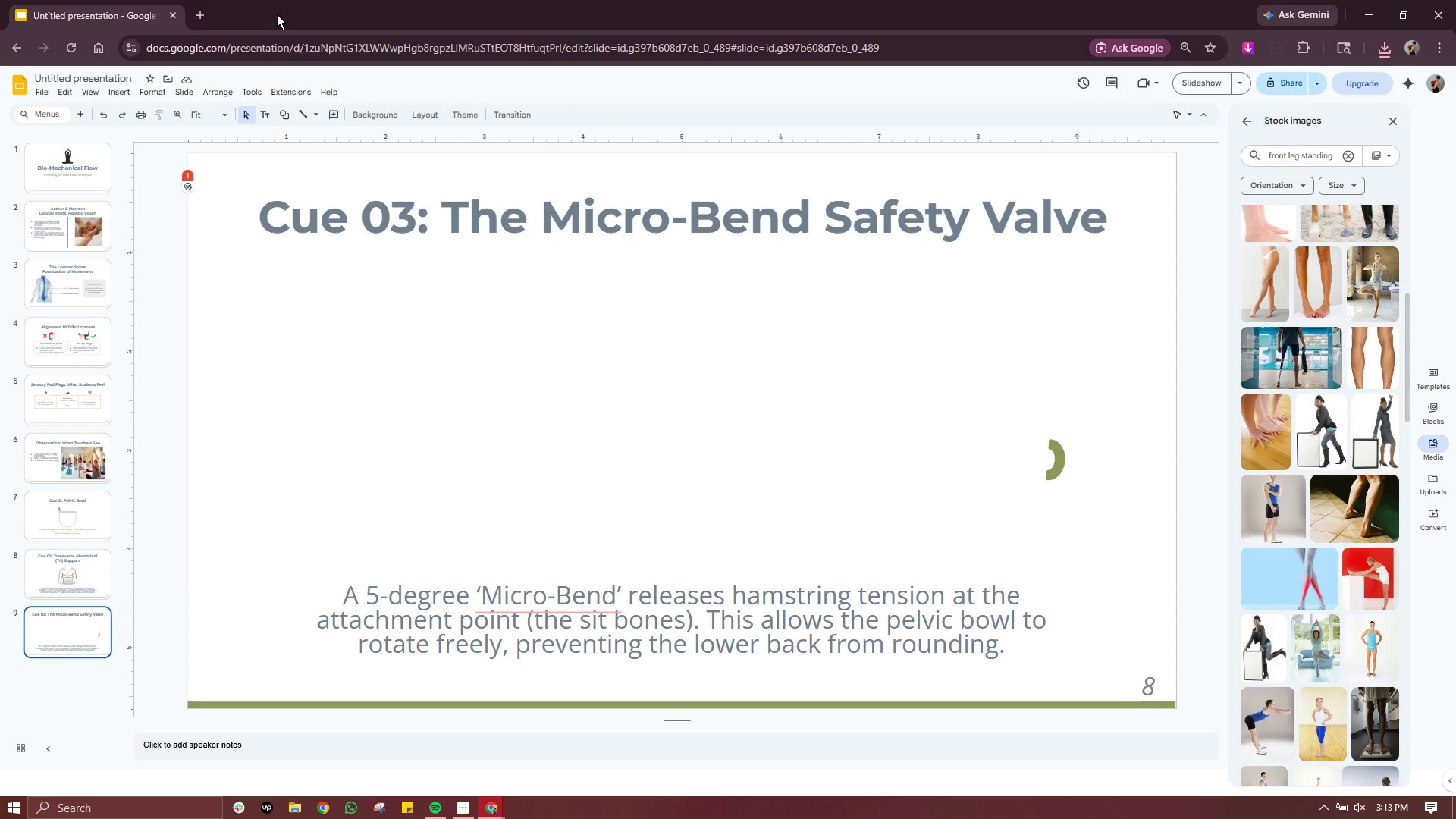 
key(Control+Shift+T)
 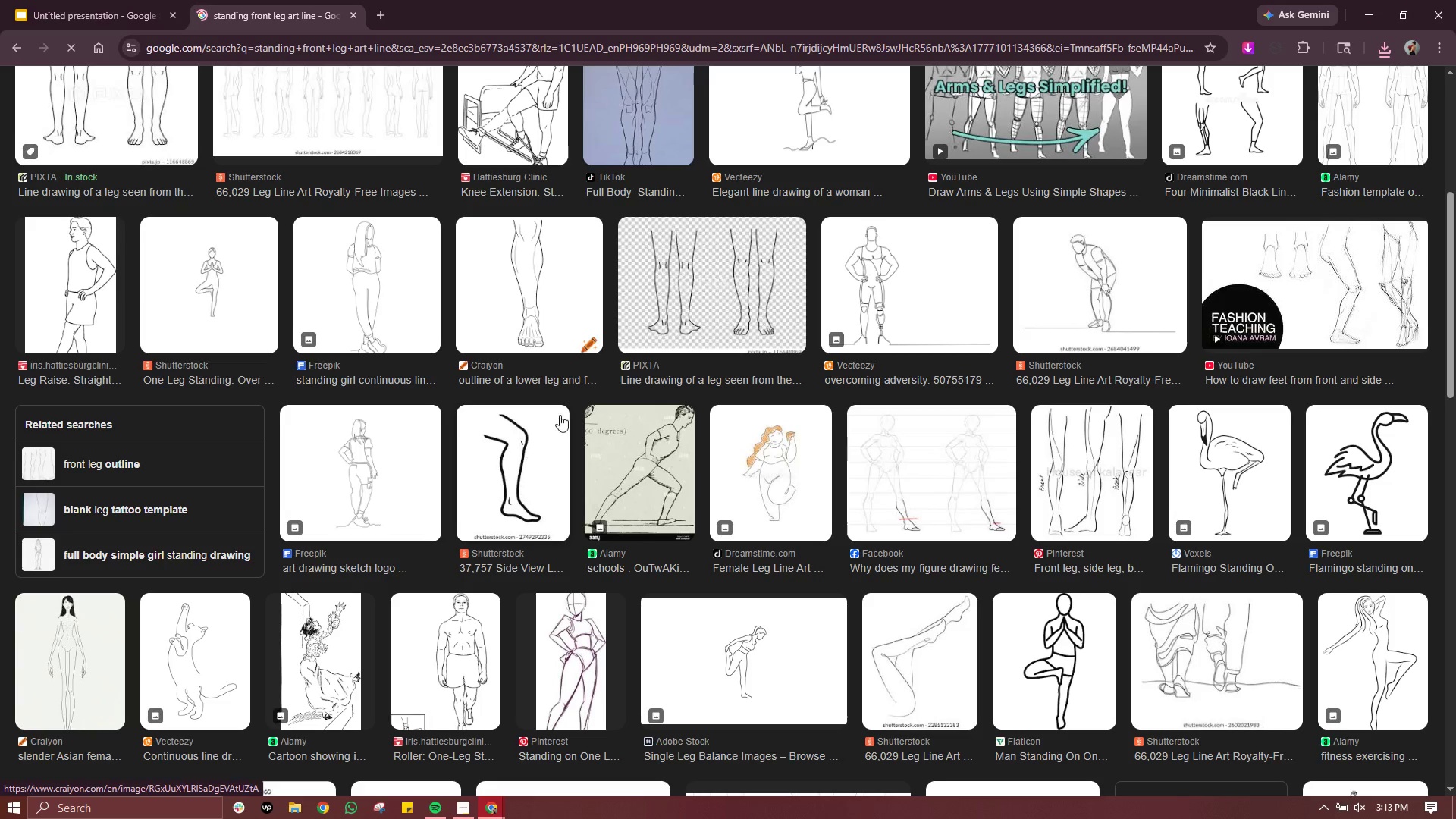 
left_click([548, 306])
 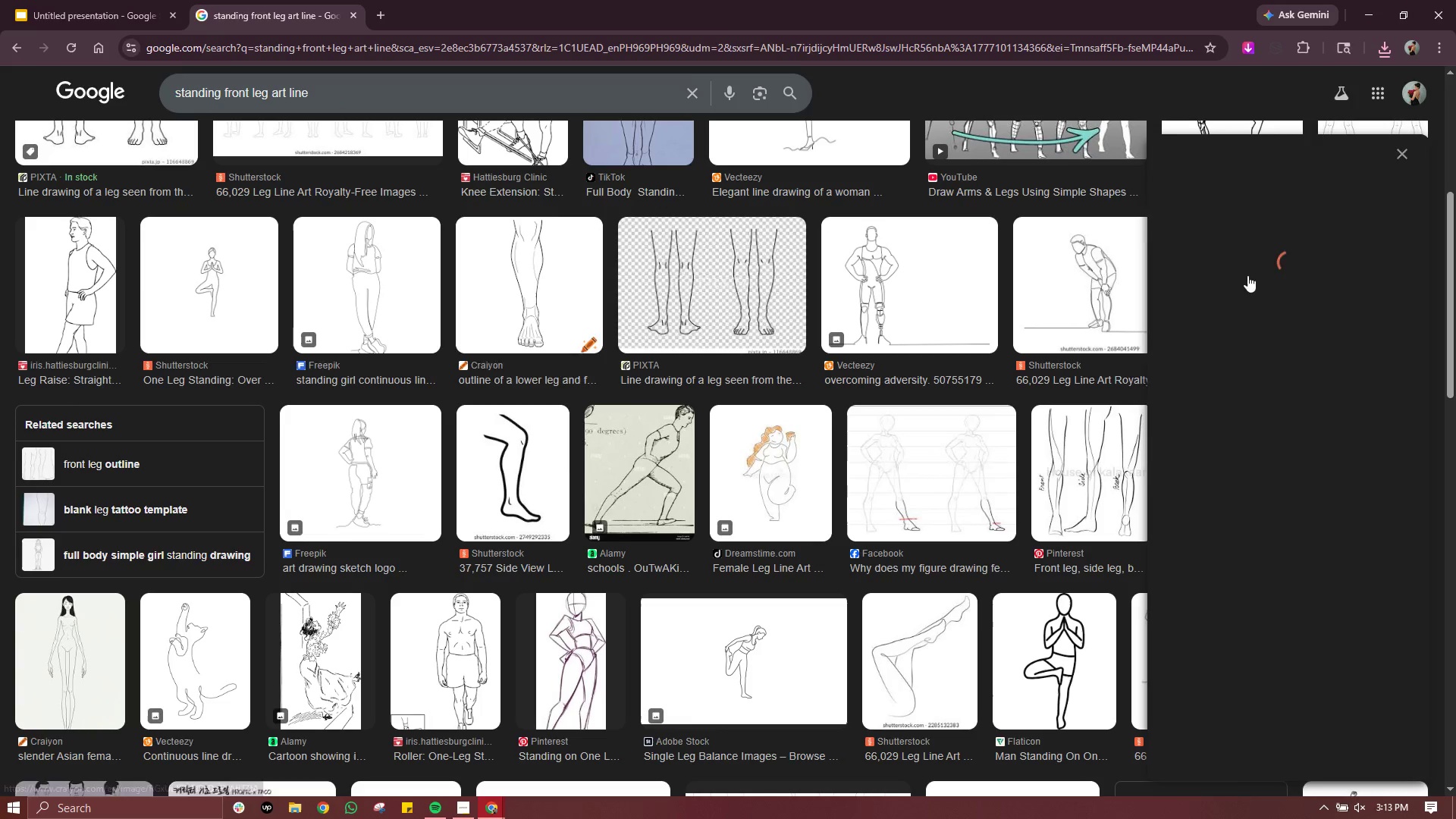 
right_click([1250, 274])
 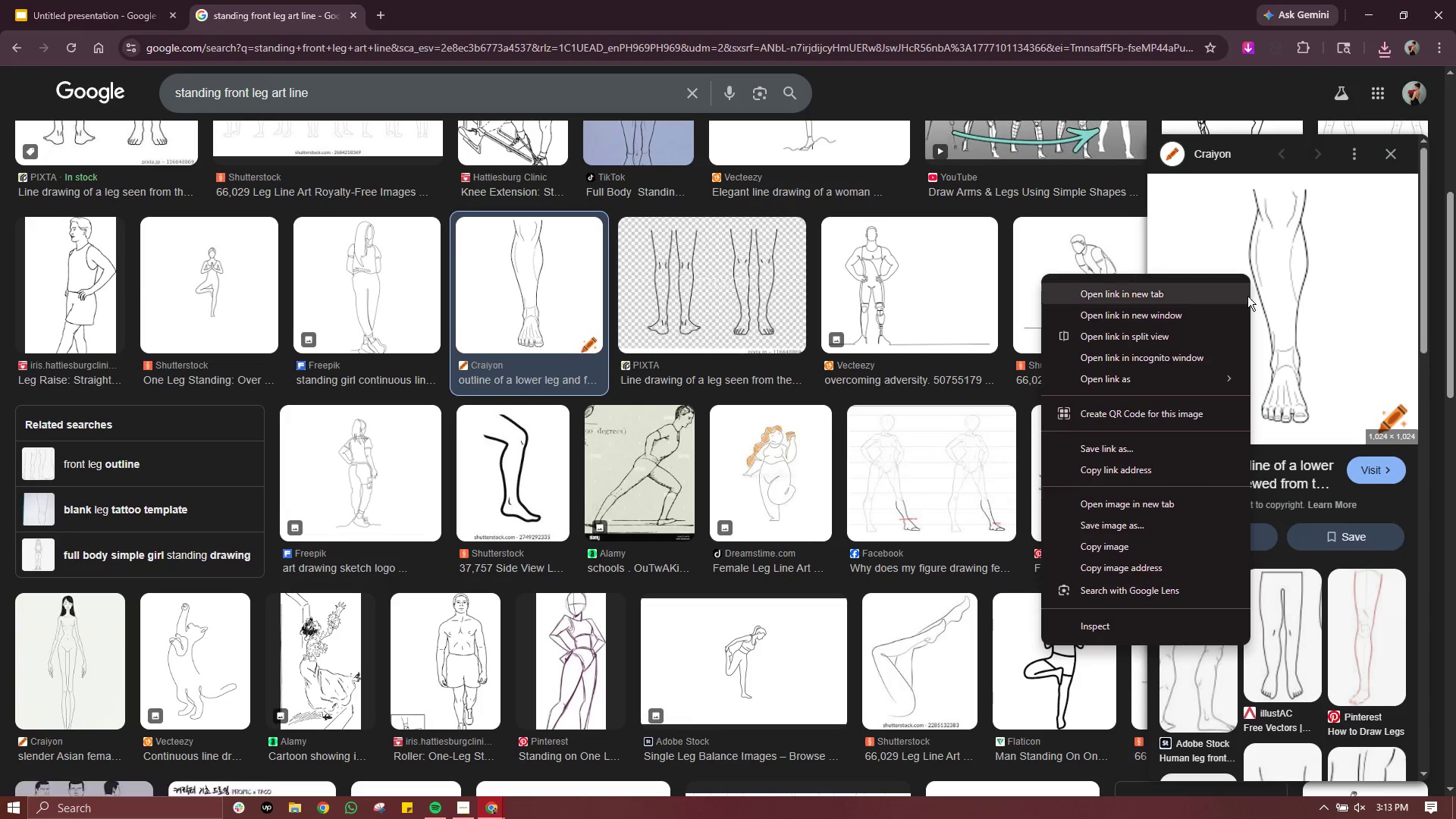 
left_click([1326, 273])
 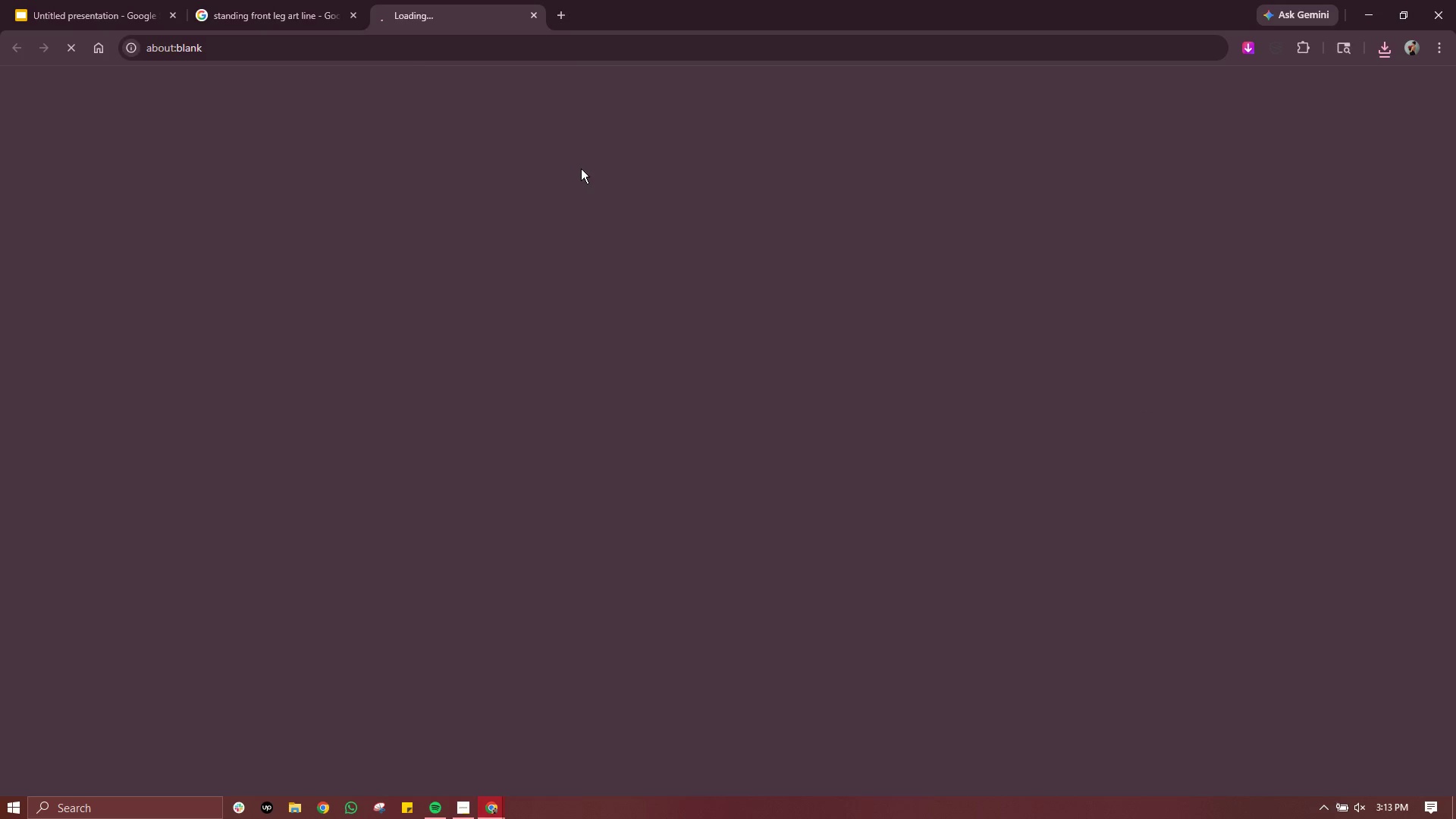 
left_click([297, 14])
 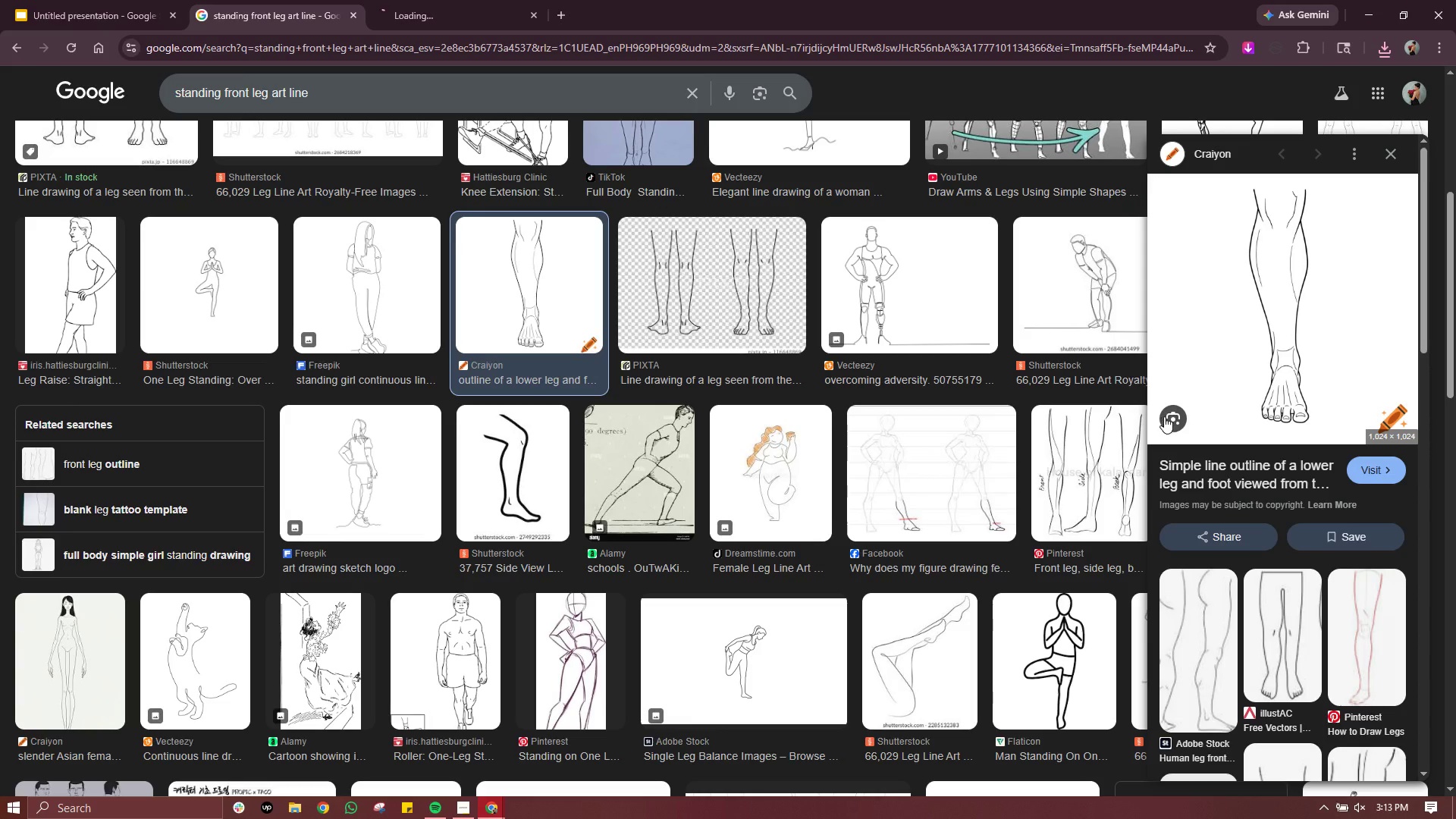 
left_click([1173, 416])
 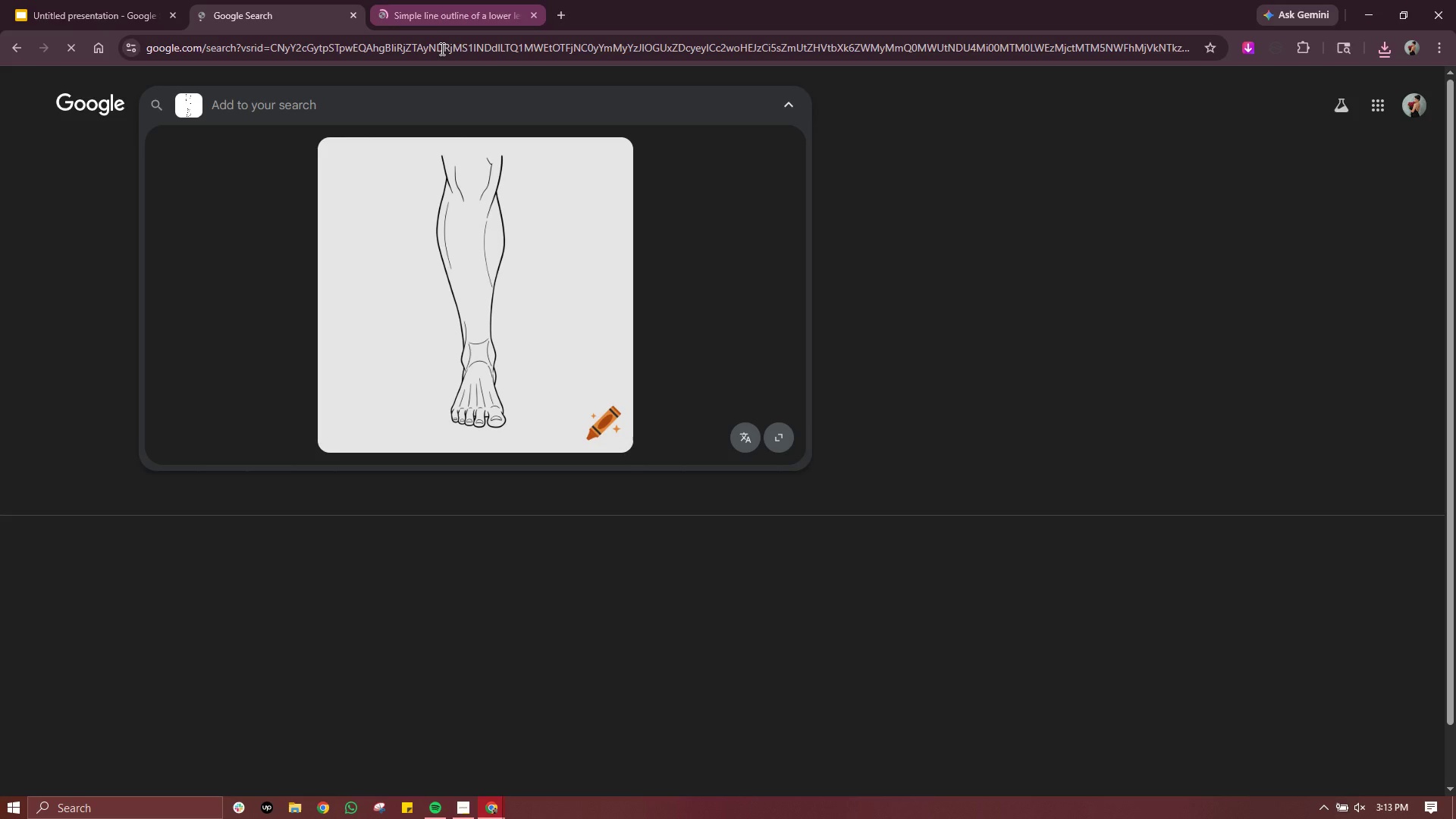 
right_click([525, 260])
 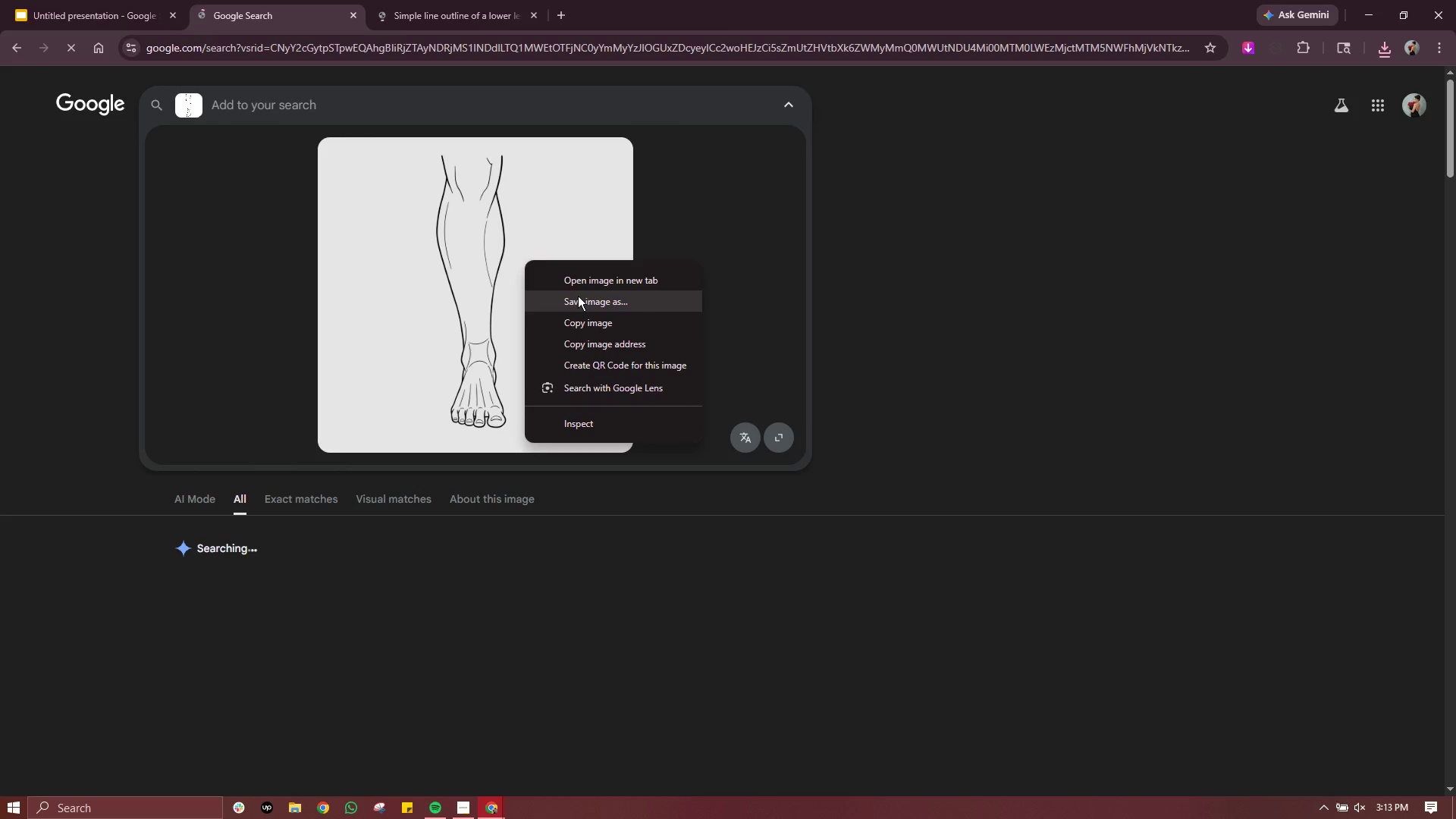 
left_click([579, 296])
 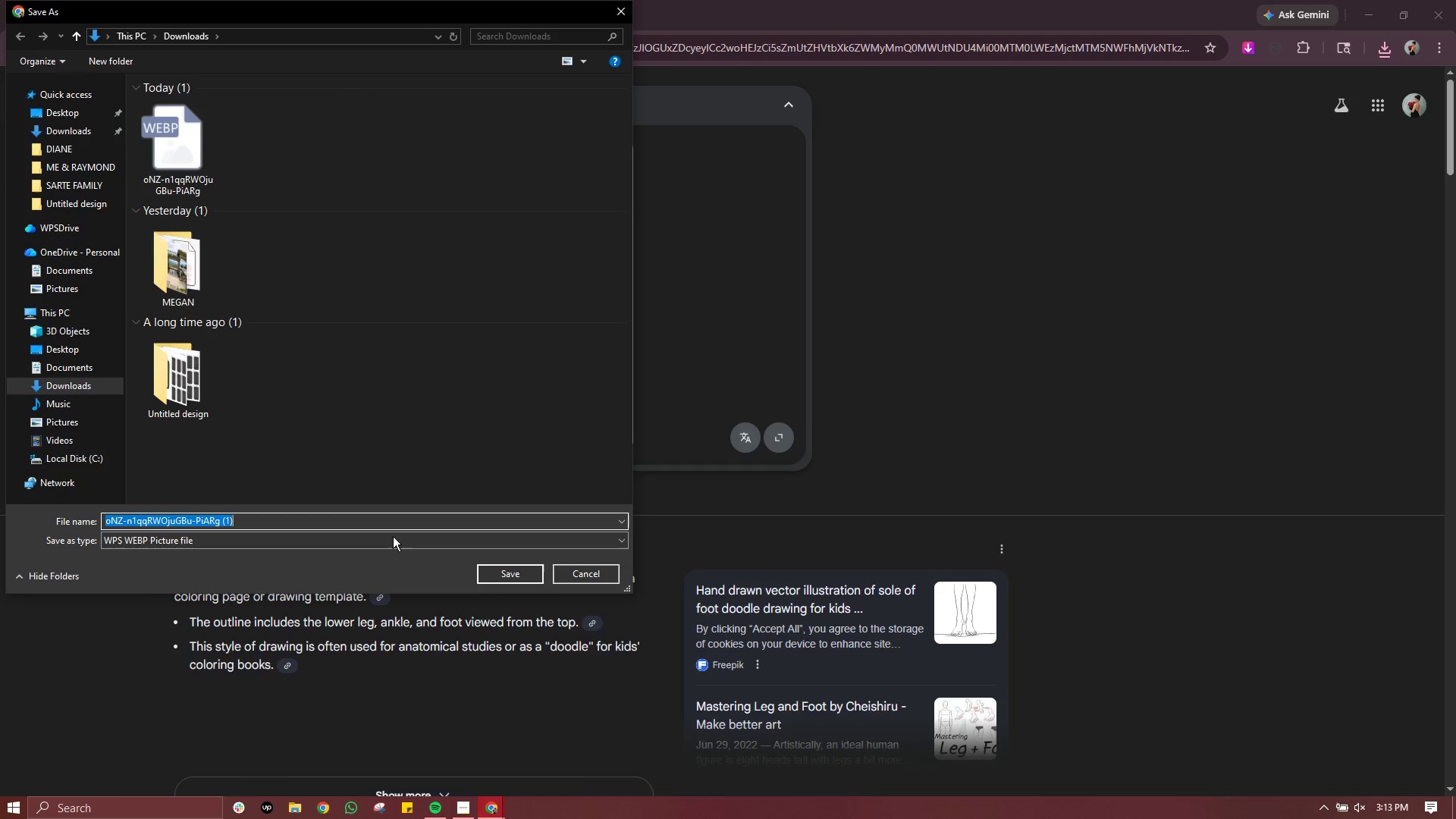 
wait(7.06)
 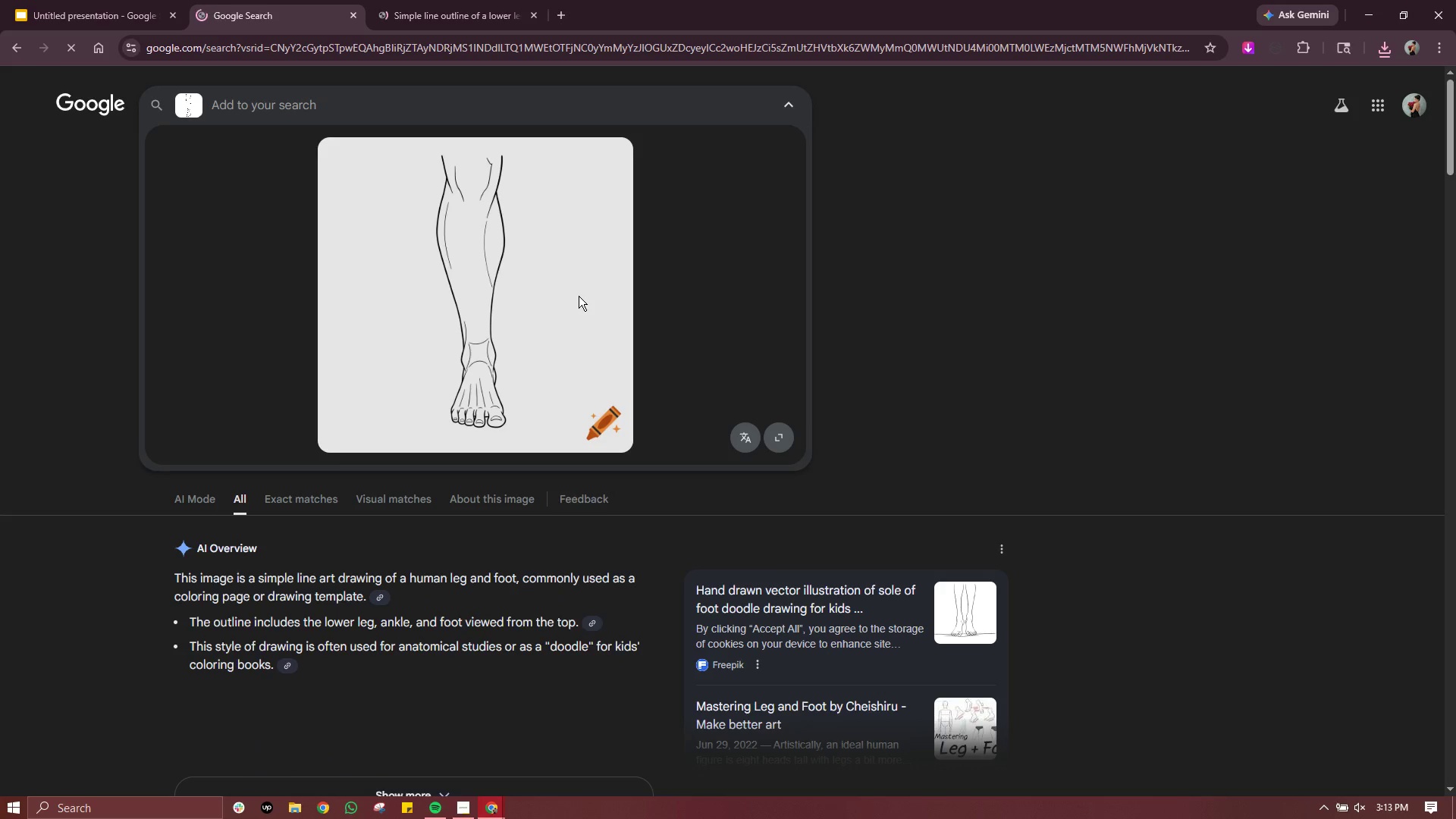 
left_click([220, 541])
 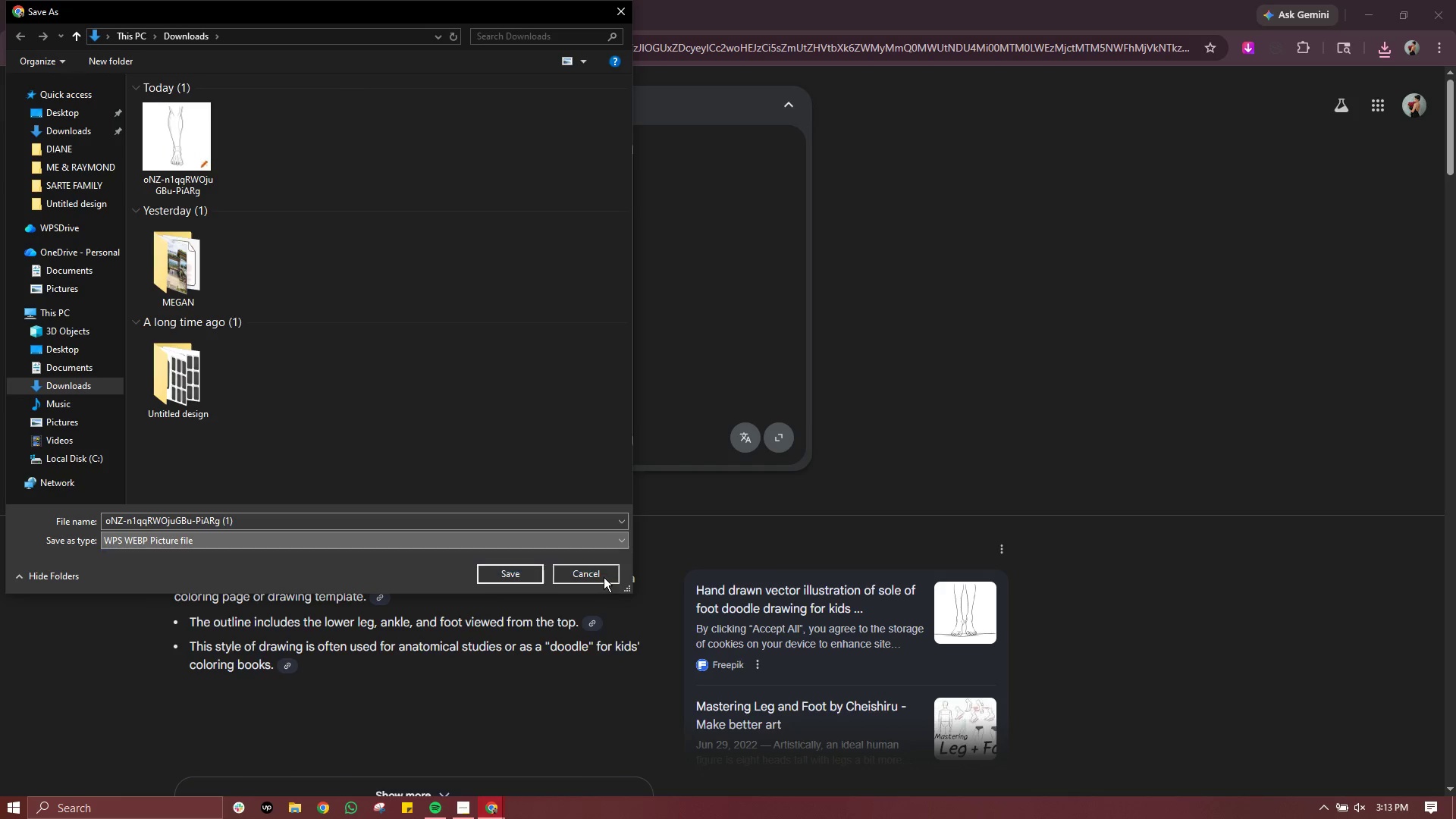 
double_click([604, 577])
 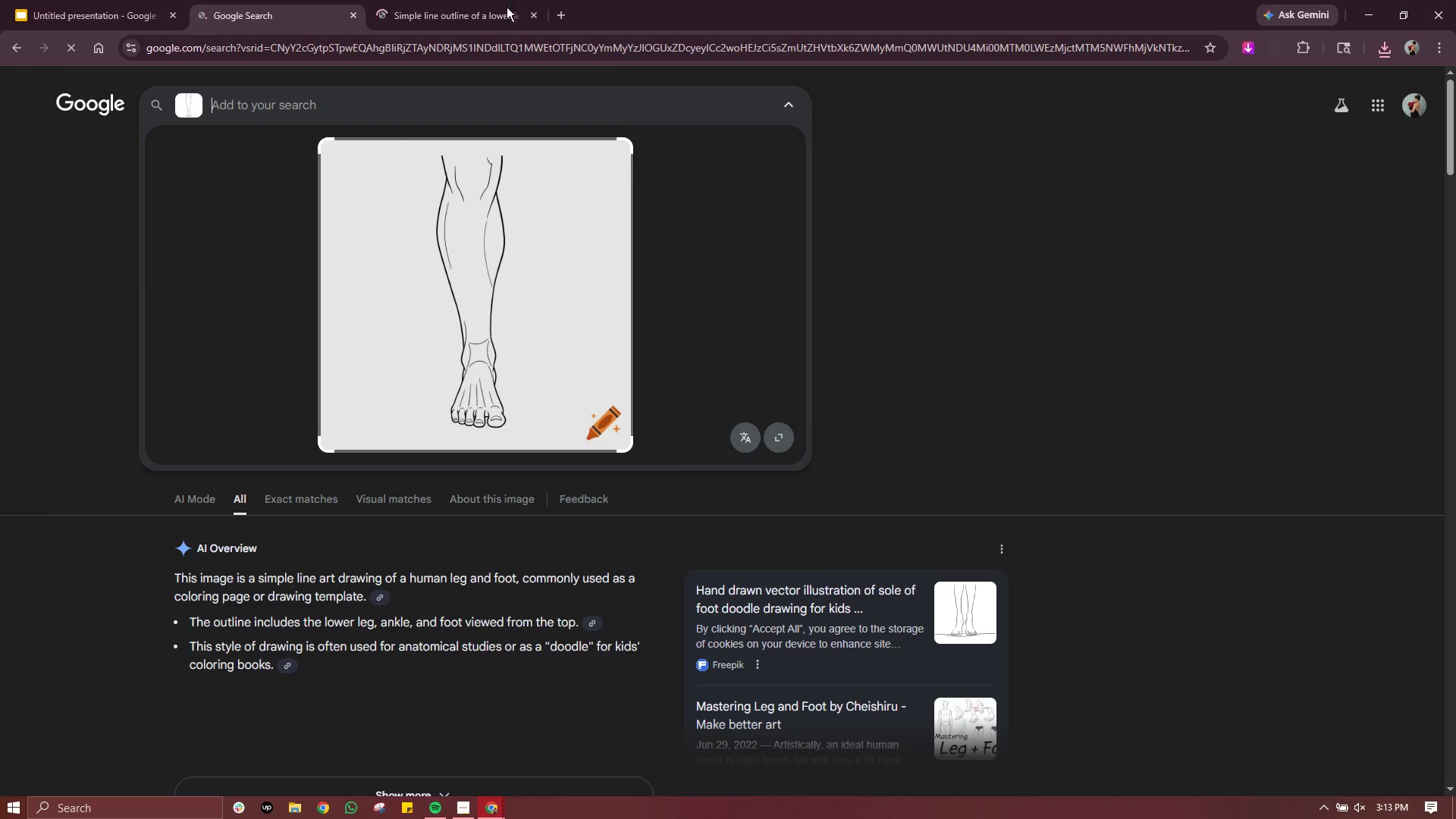 
left_click([500, 15])
 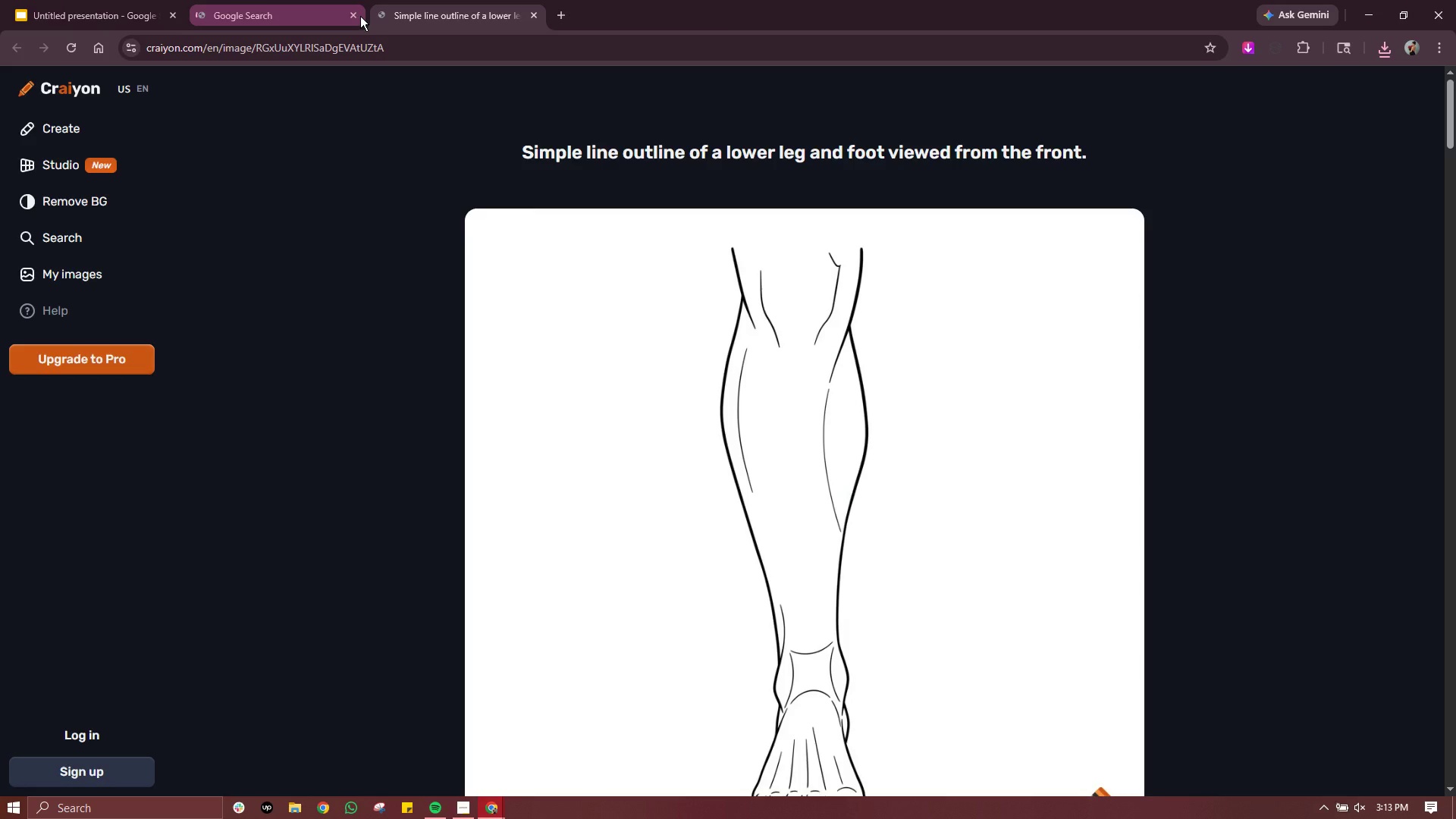 
left_click([355, 17])
 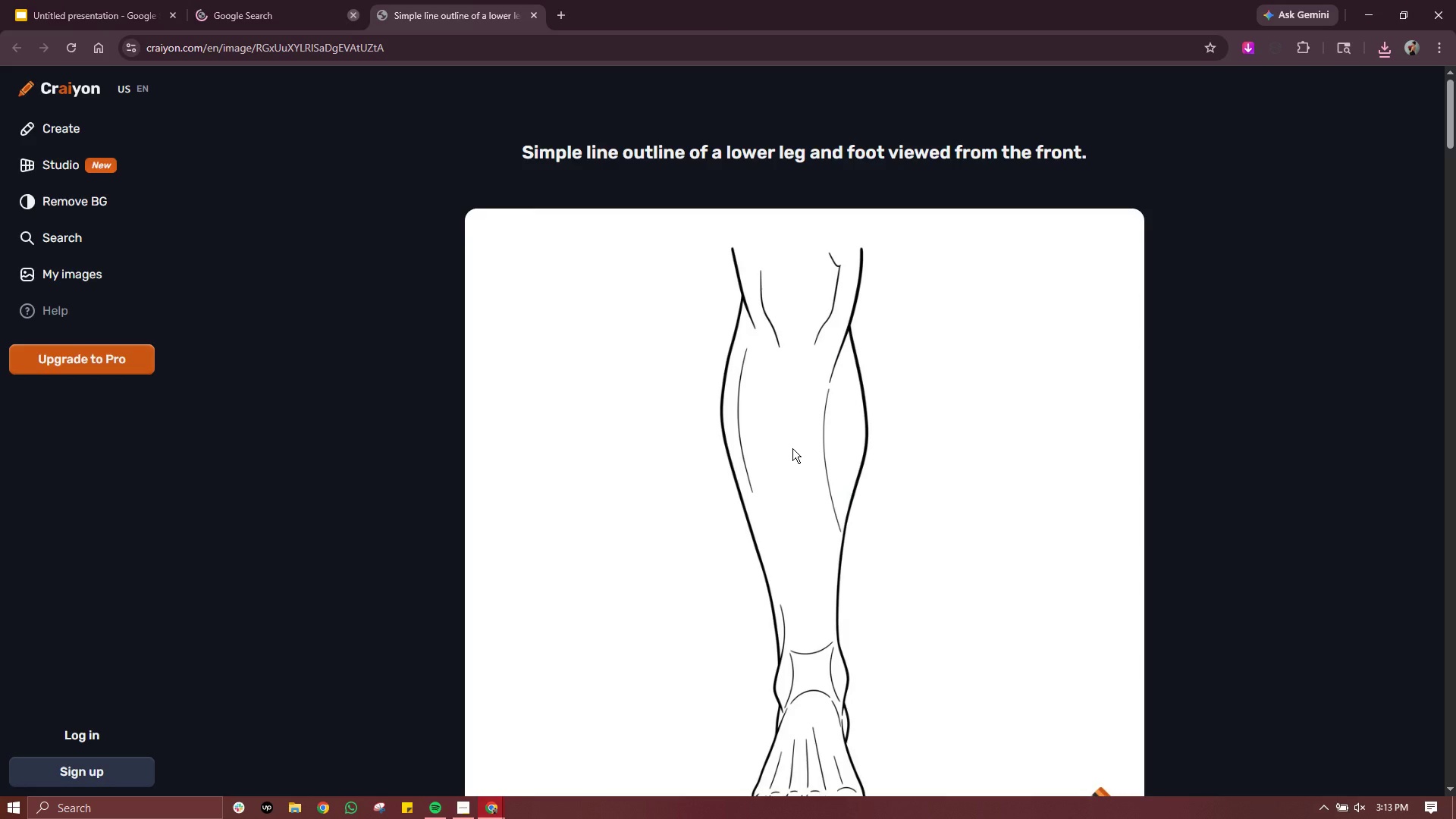 
right_click([792, 448])
 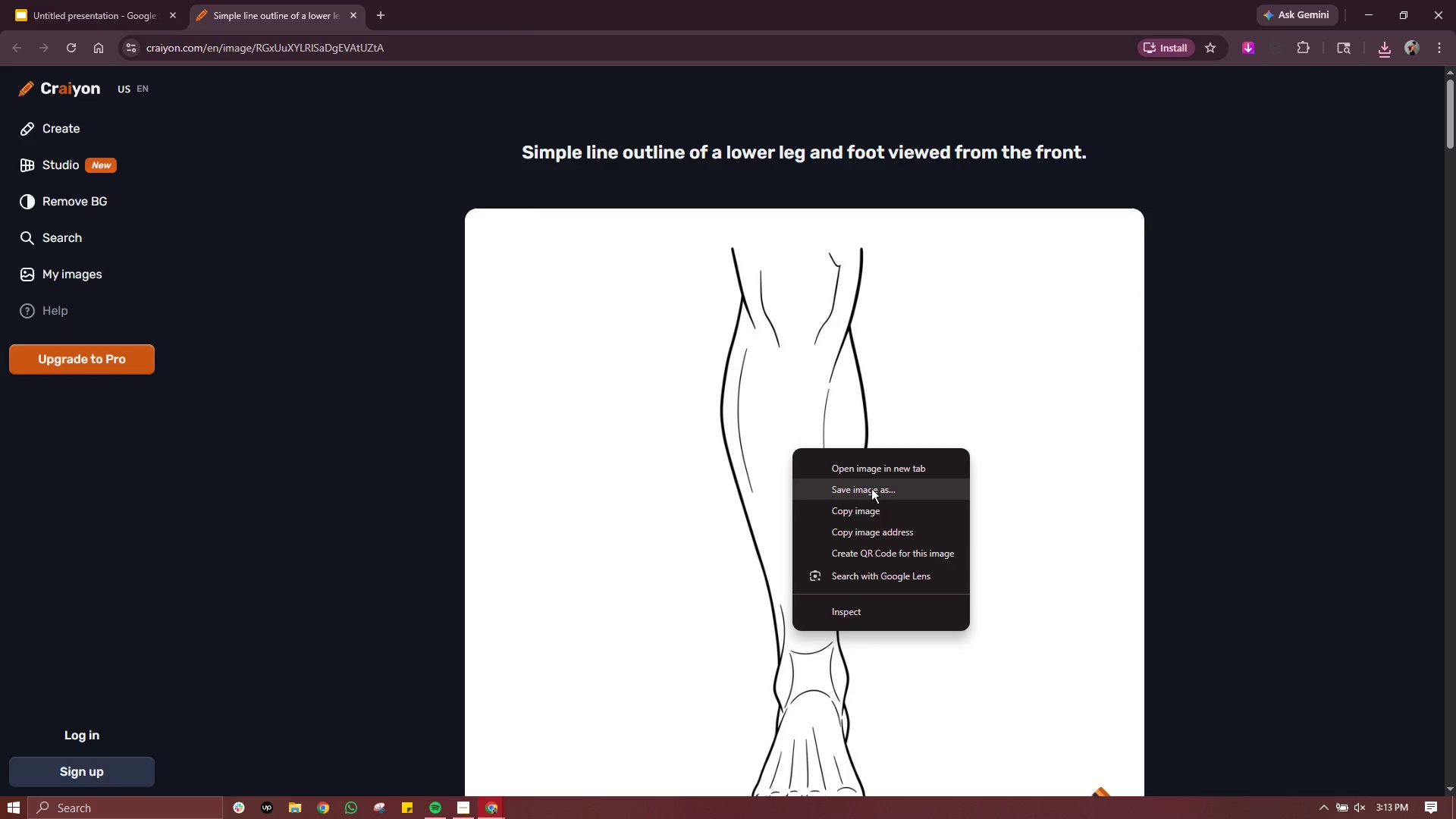 
left_click([871, 488])
 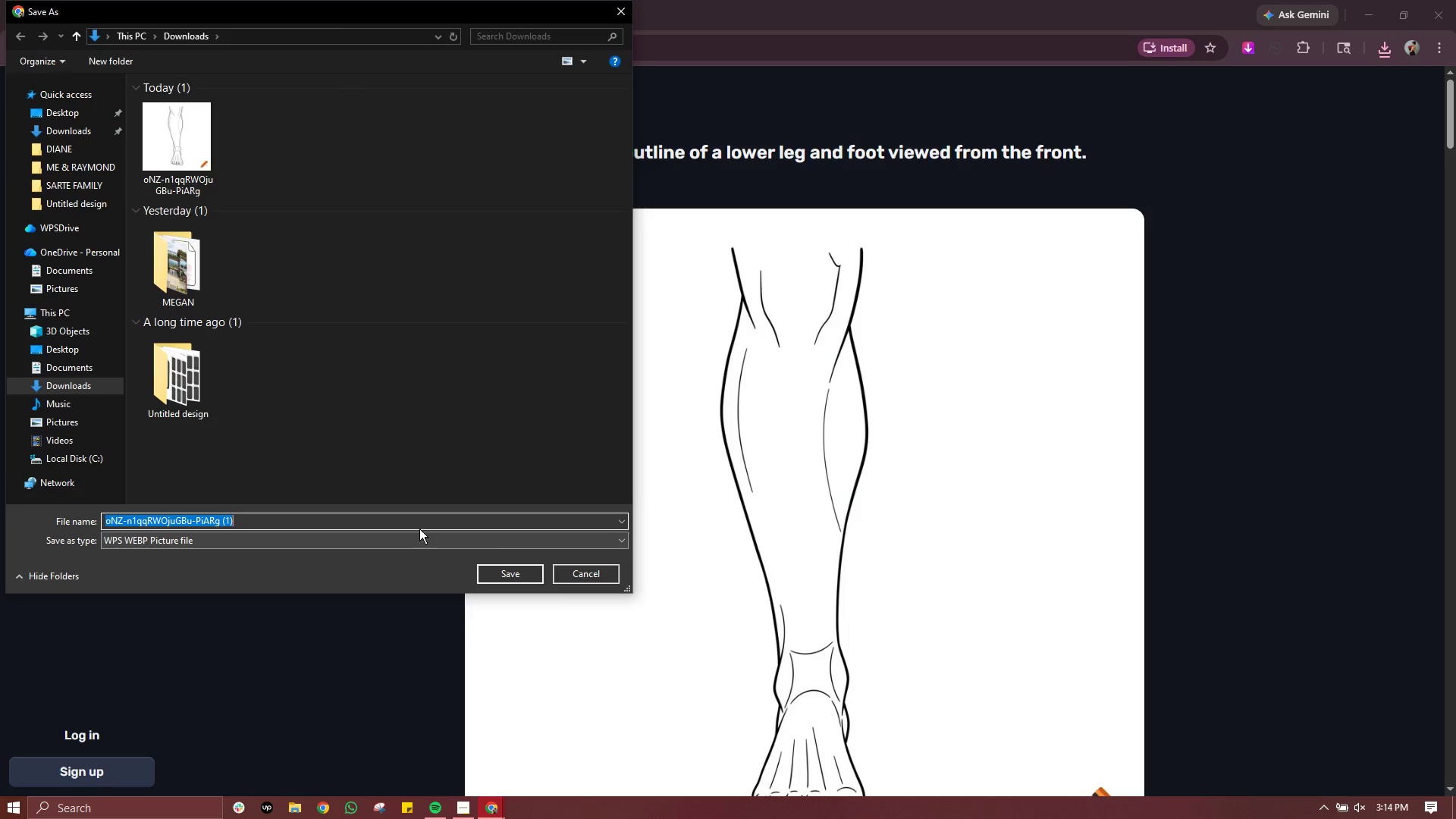 
scroll: coordinate [1016, 452], scroll_direction: down, amount: 1.0
 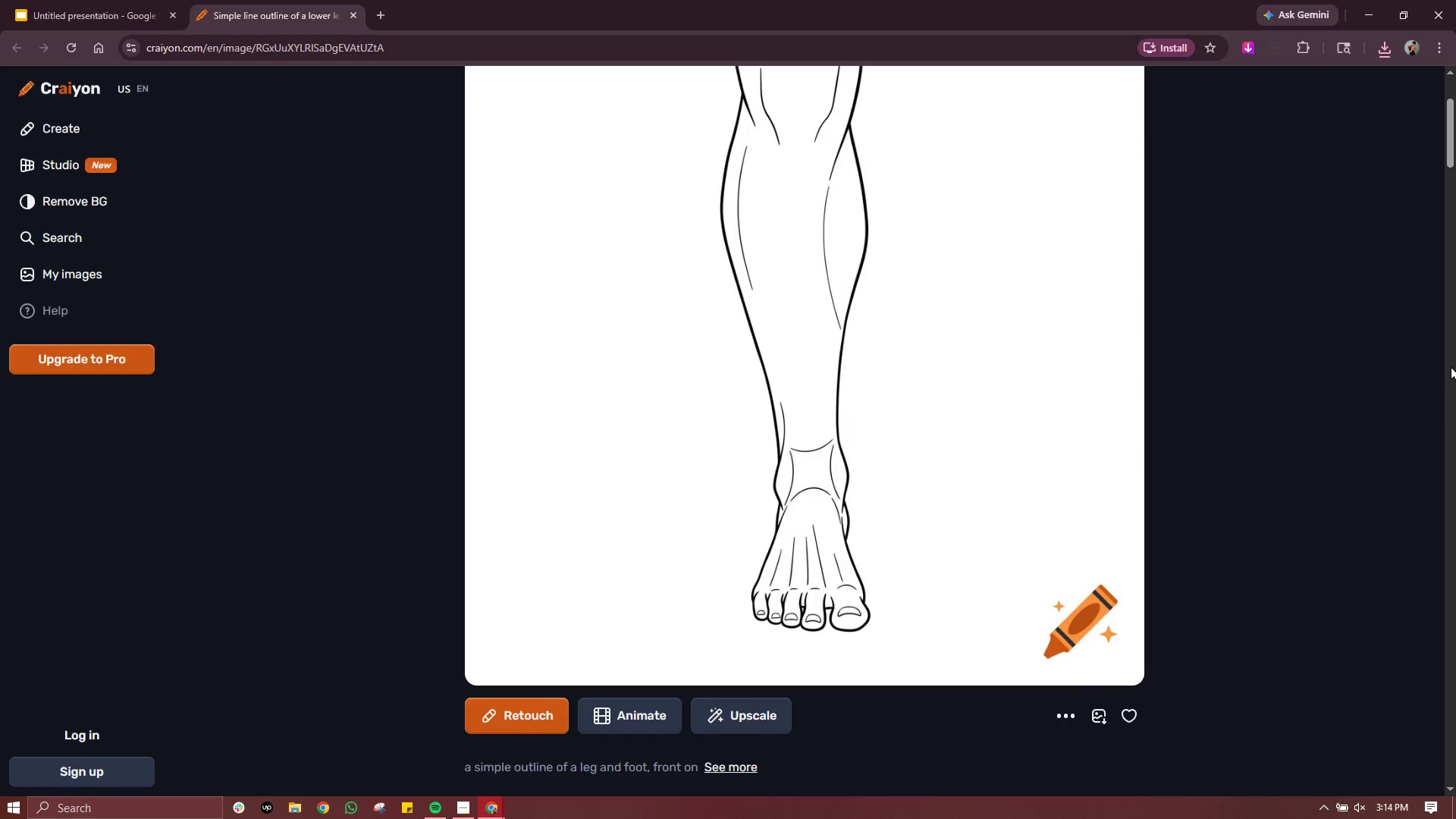 
left_click_drag(start_coordinate=[1449, 162], to_coordinate=[1455, 154])
 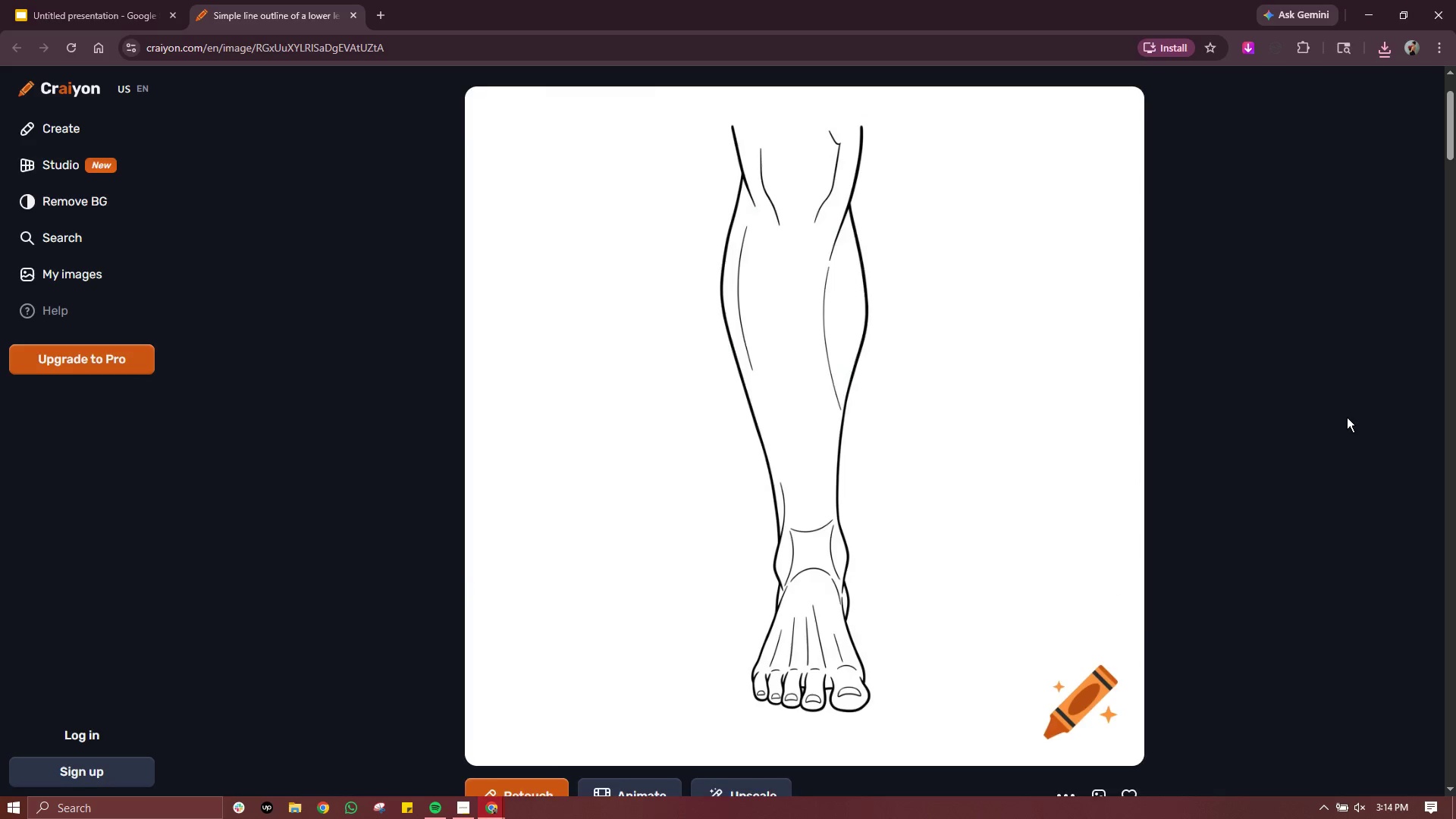 
scroll: coordinate [1347, 416], scroll_direction: down, amount: 1.0
 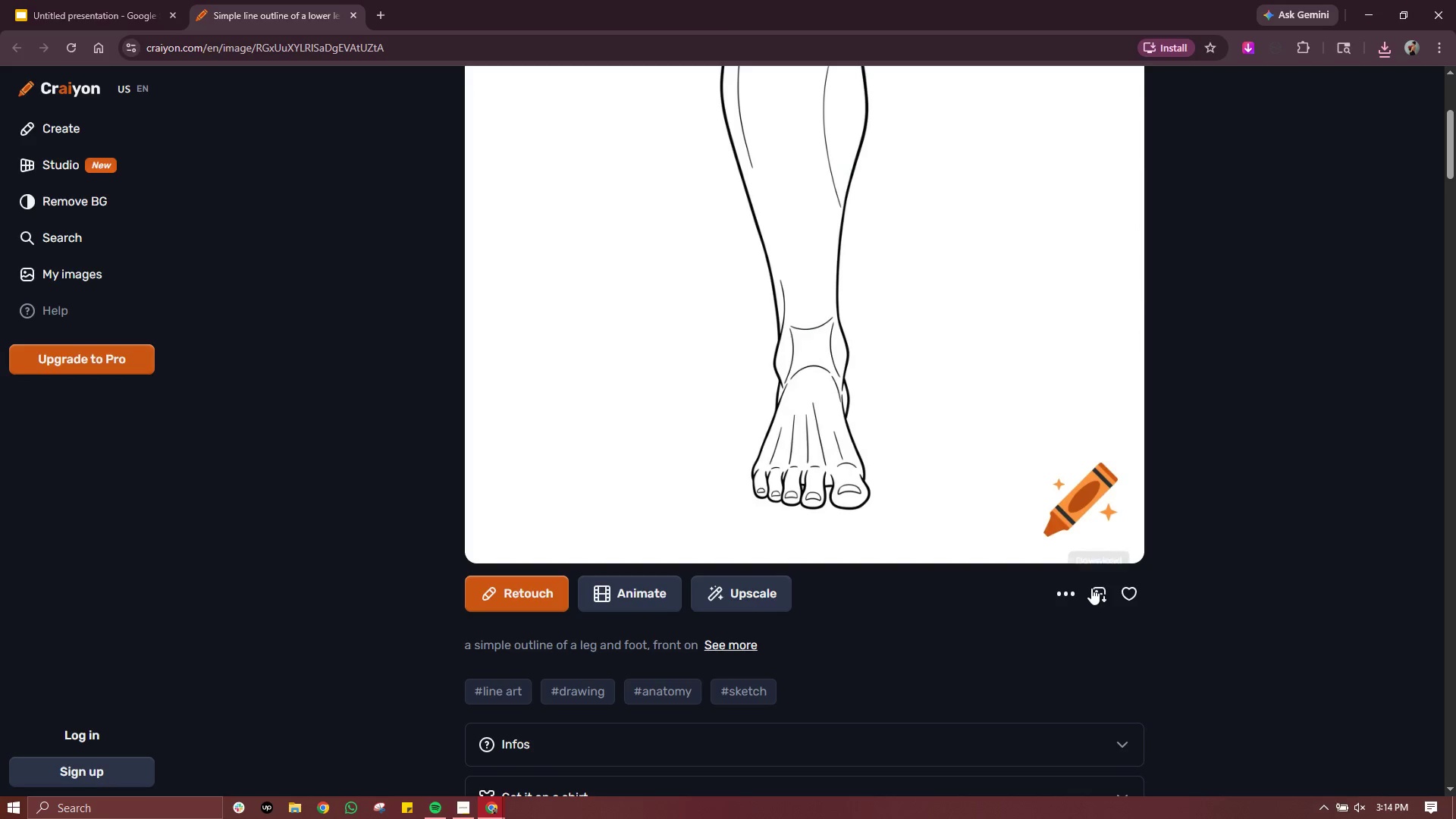 
left_click([1094, 588])
 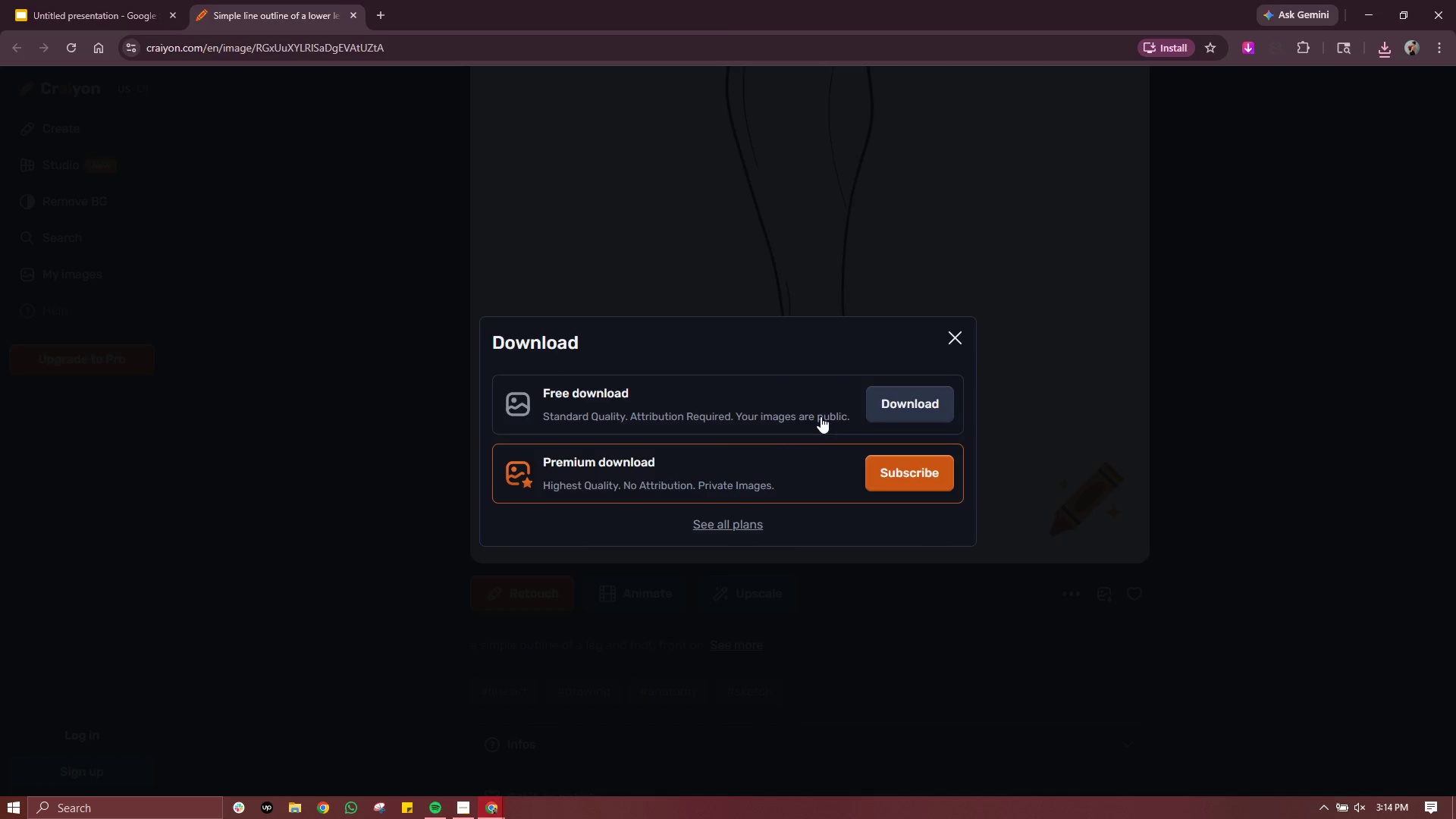 
left_click([864, 401])
 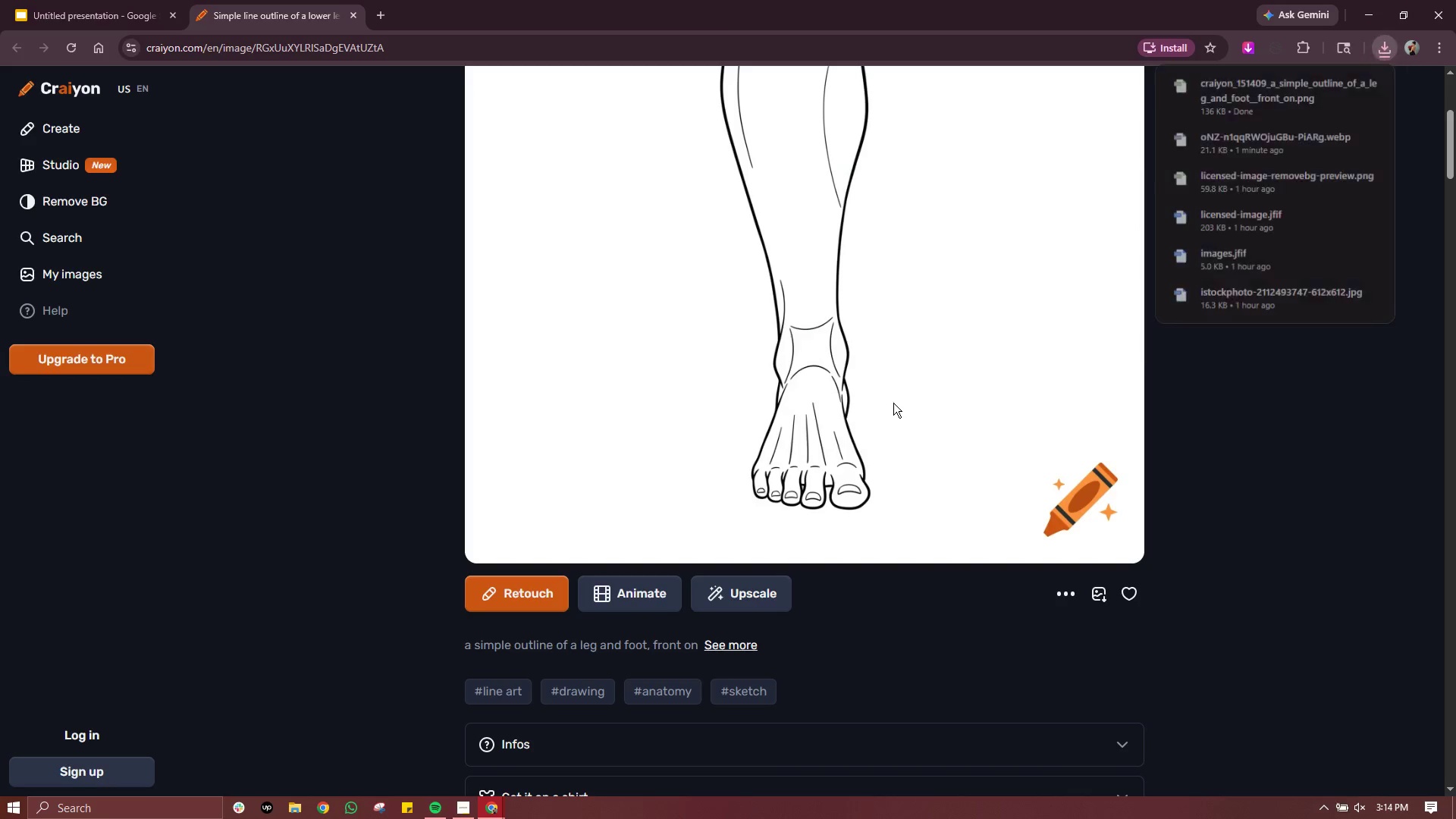 
scroll: coordinate [893, 403], scroll_direction: up, amount: 2.0
 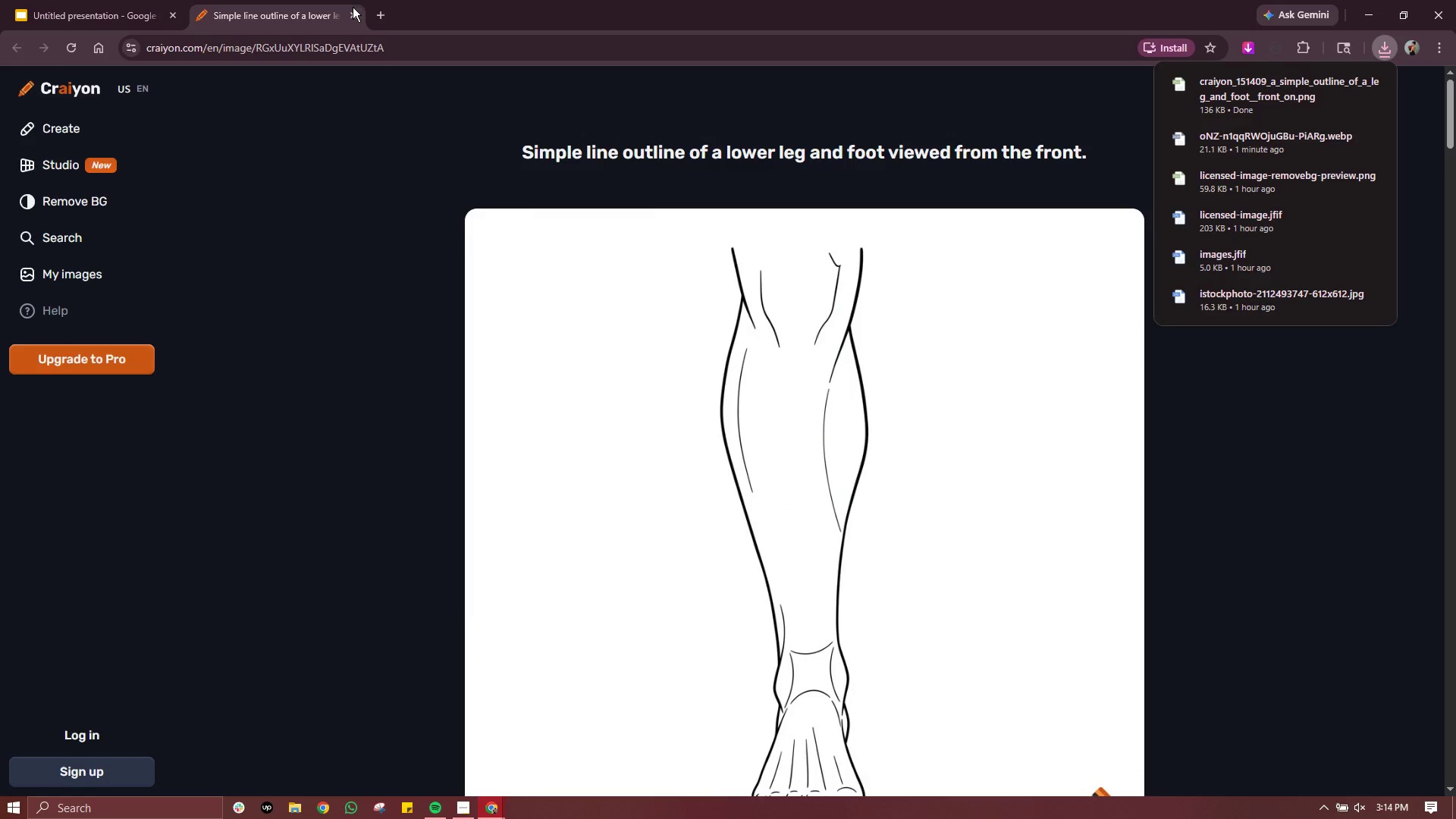 
left_click([353, 13])
 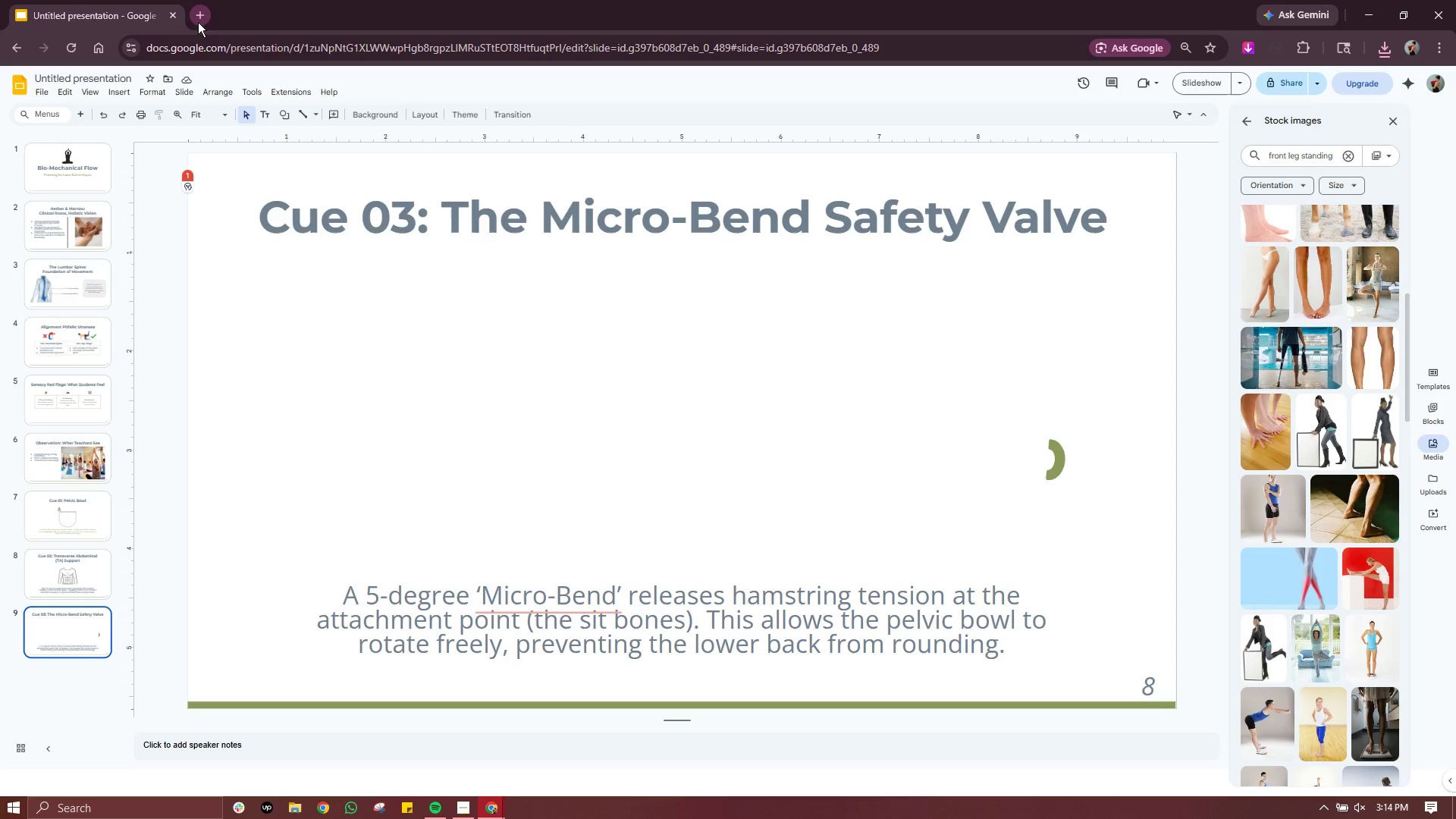 
left_click([202, 17])
 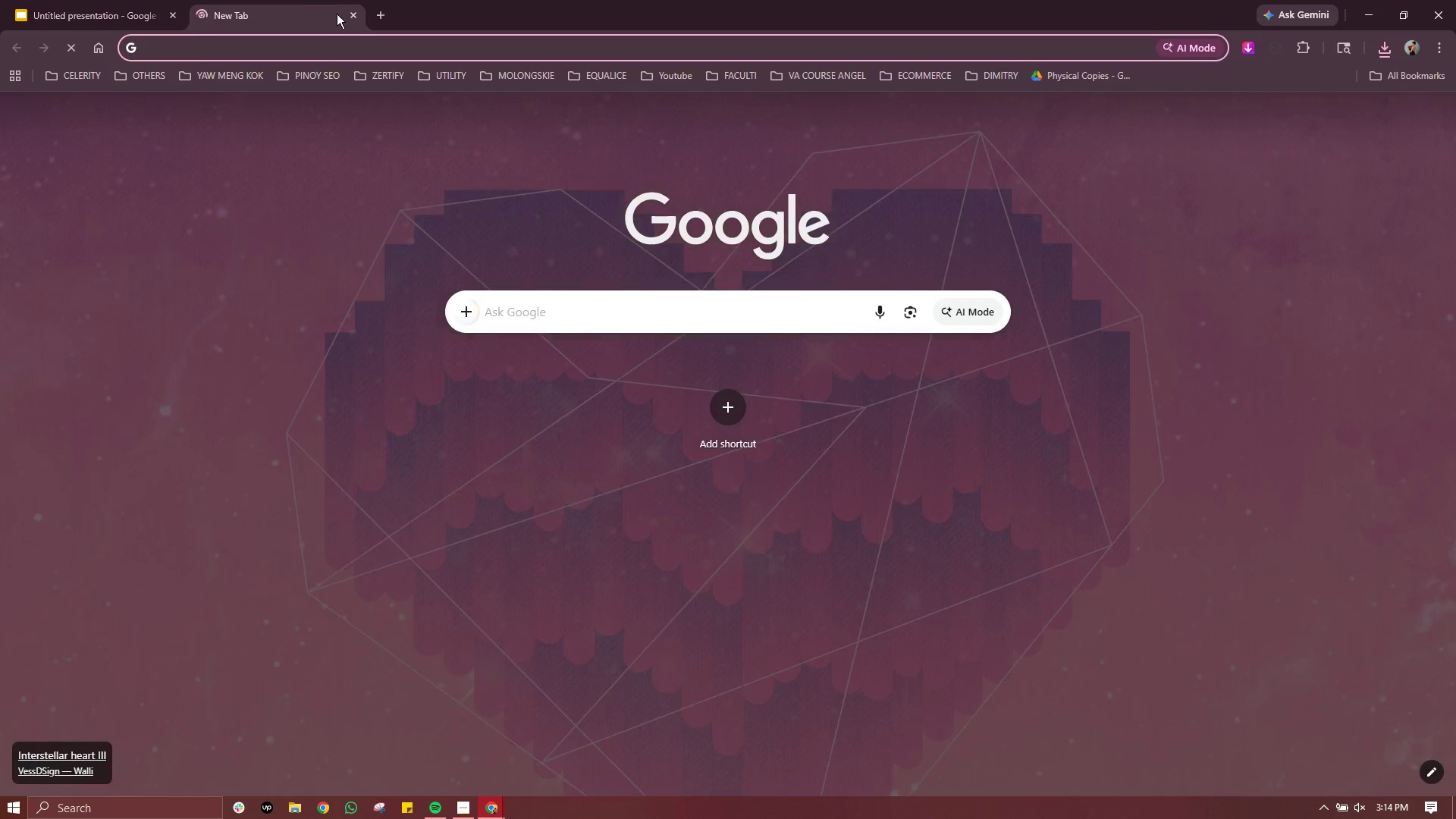 
left_click([355, 17])
 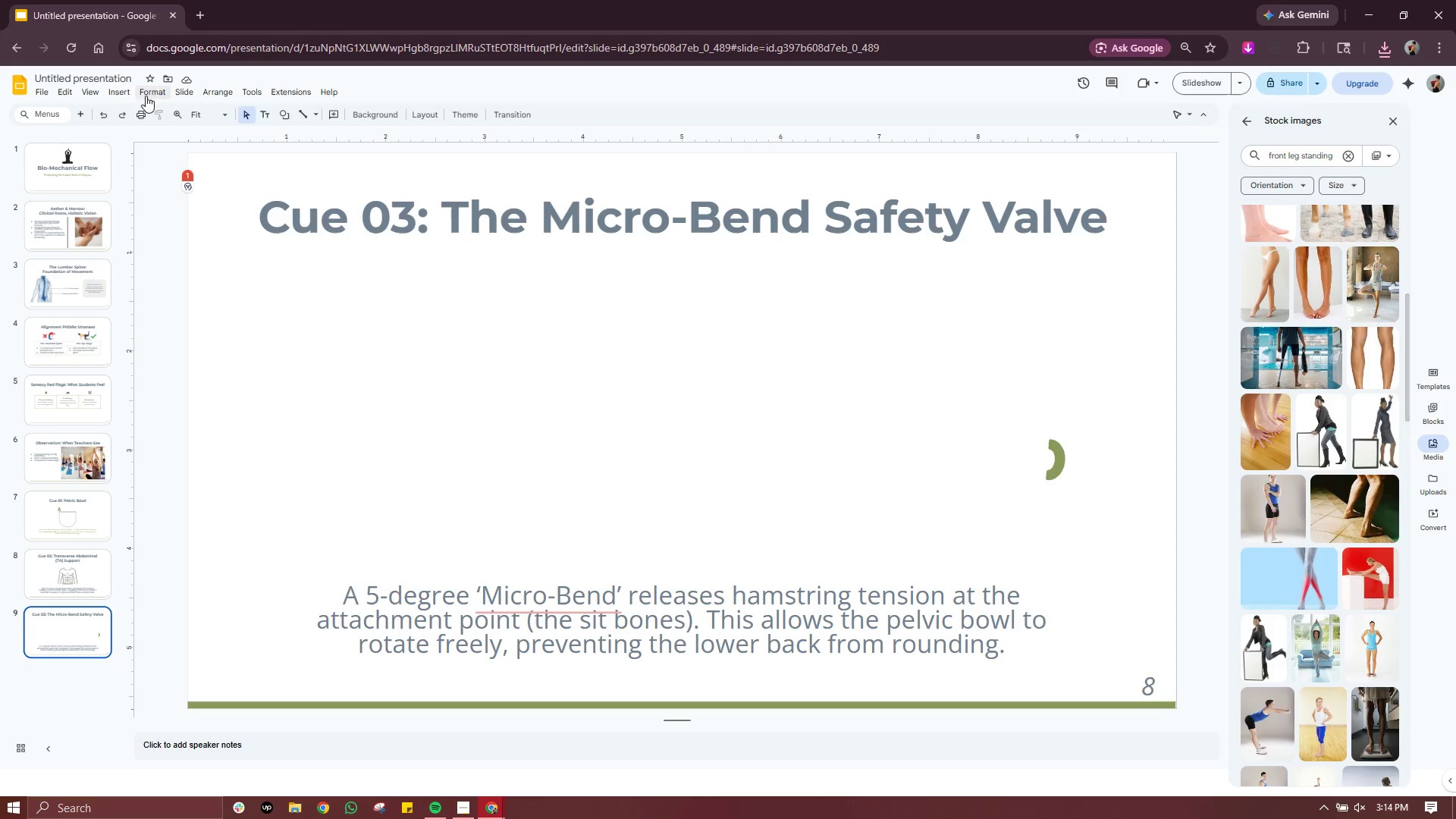 
left_click([127, 93])
 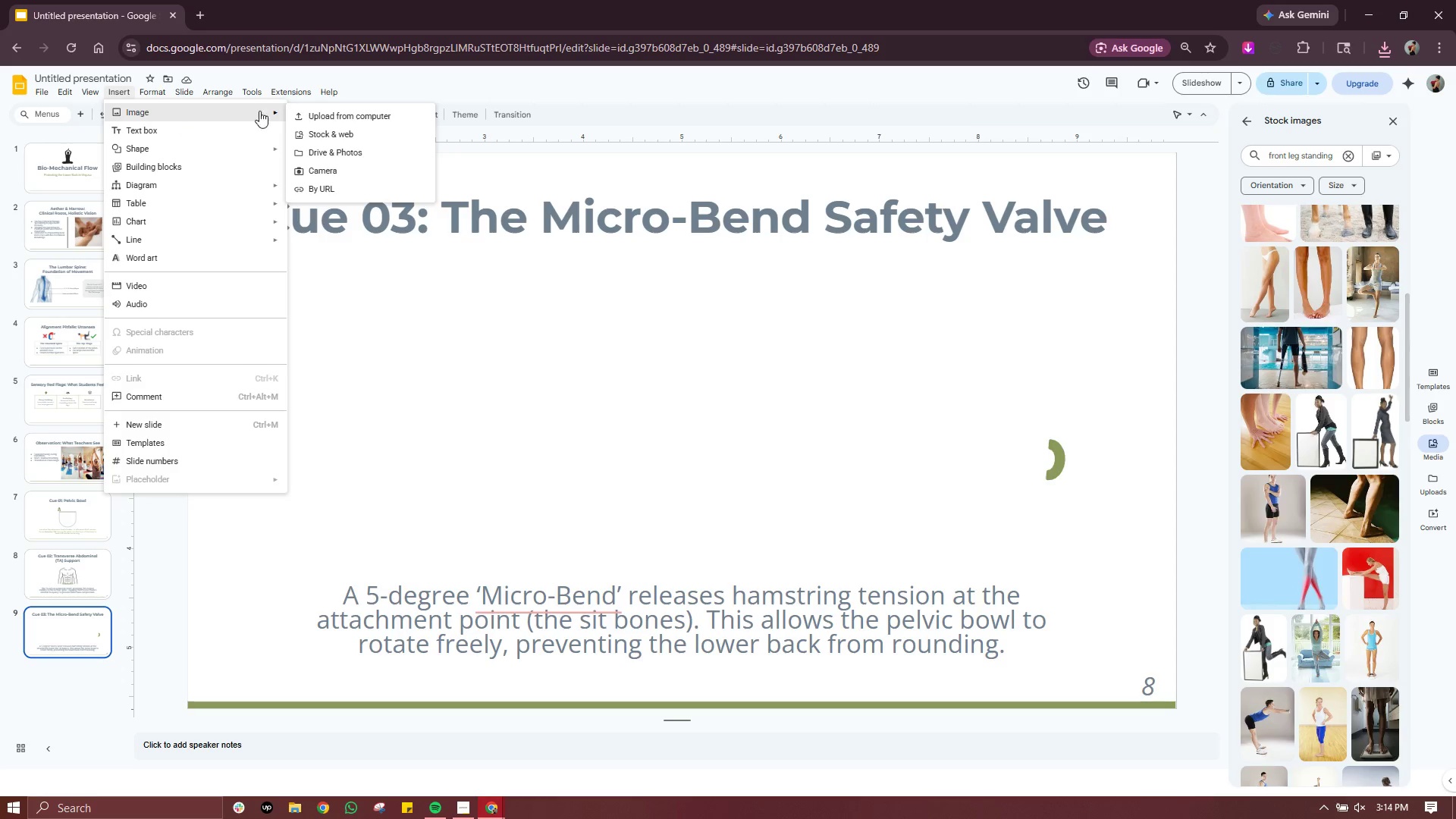 
left_click([334, 119])
 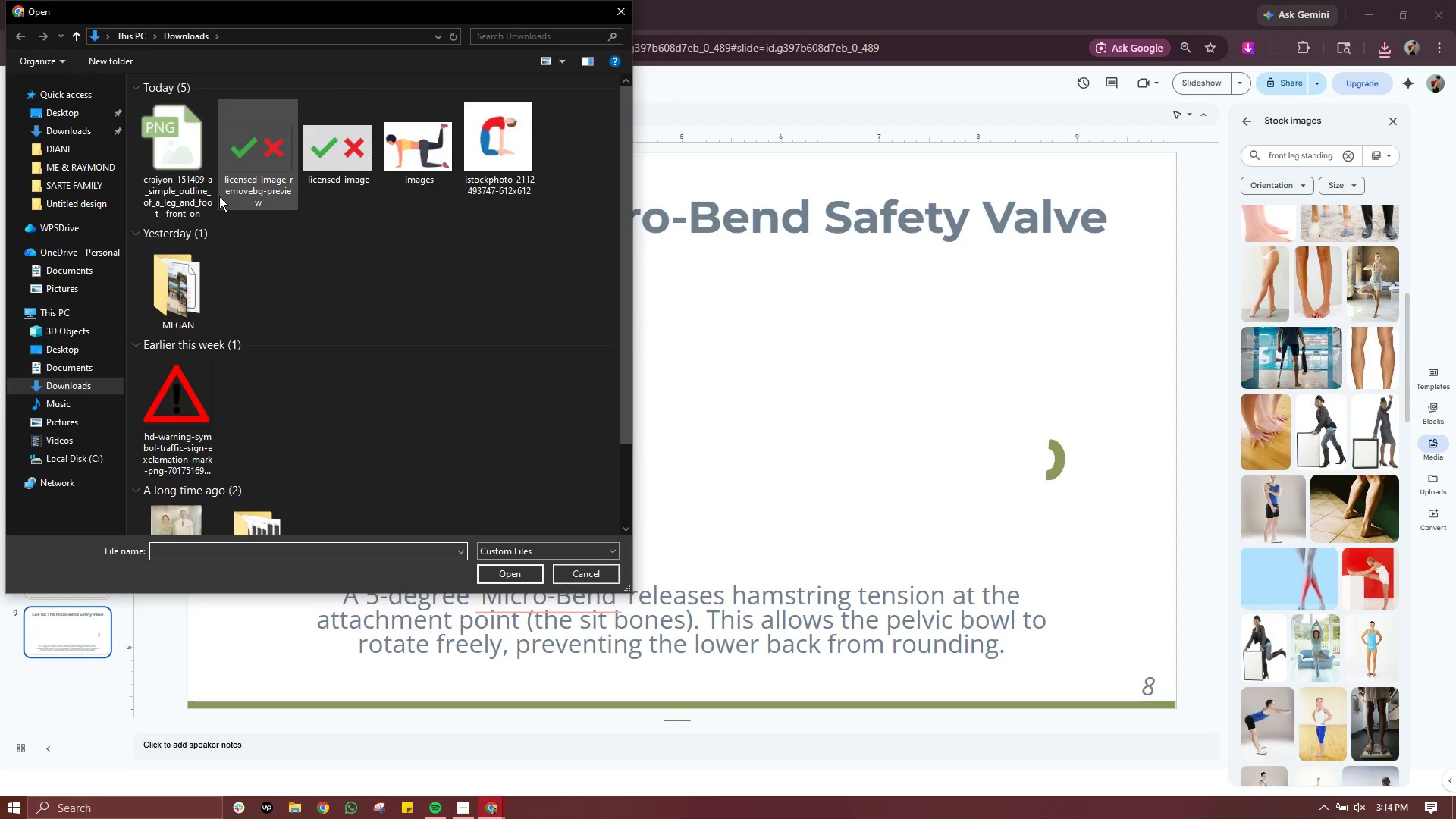 
double_click([192, 177])
 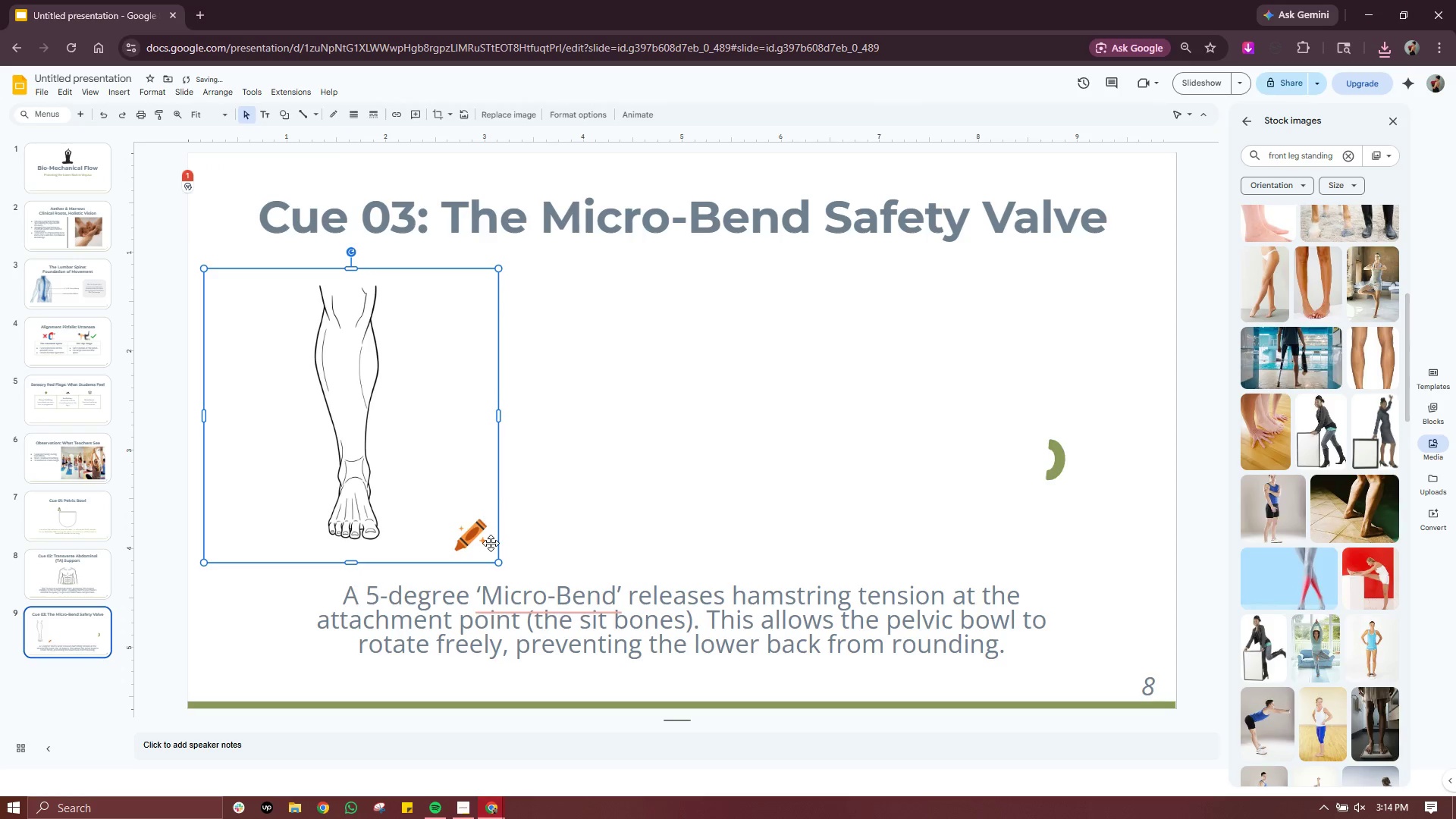 
double_click([406, 447])
 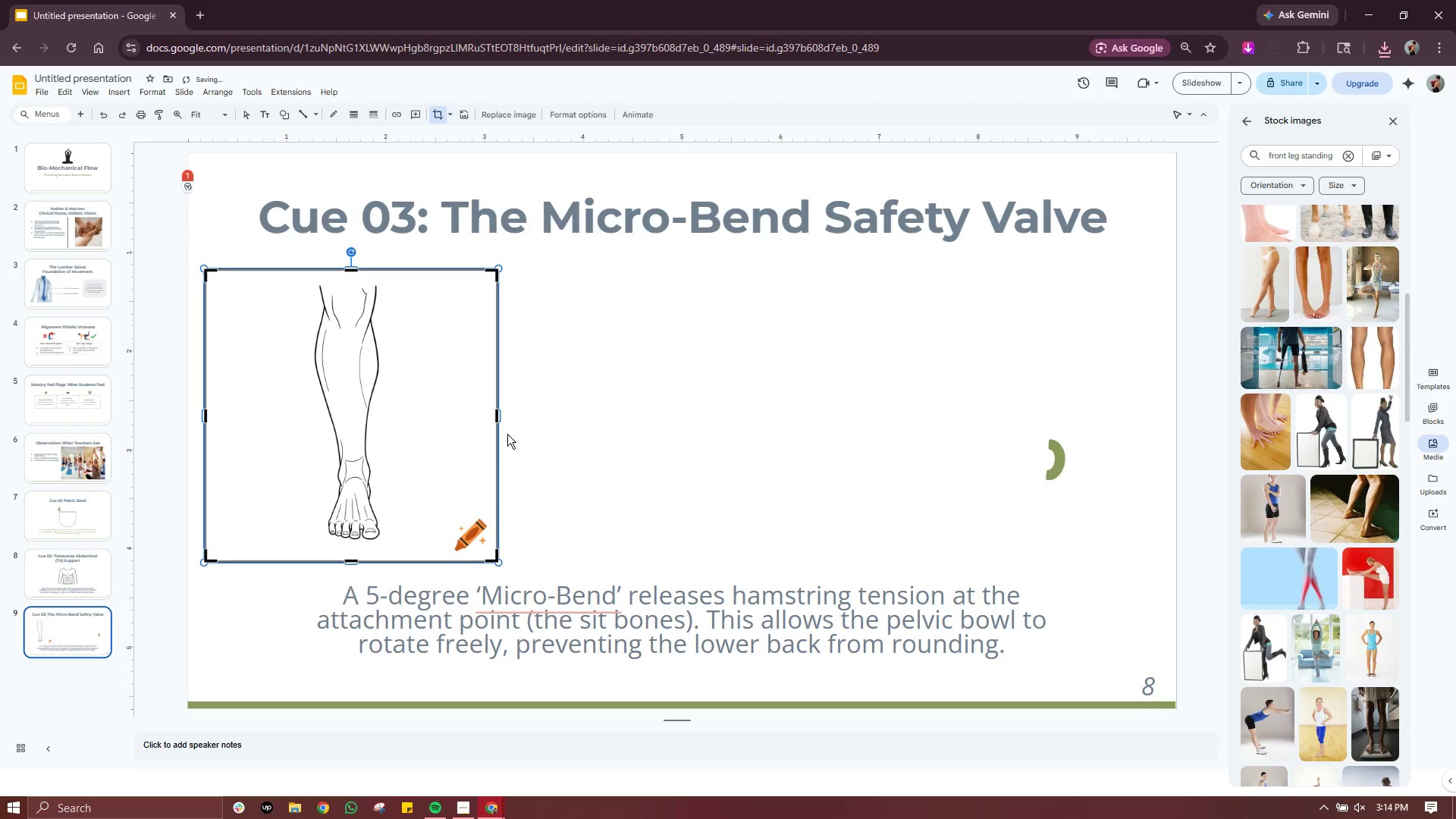 
left_click_drag(start_coordinate=[494, 418], to_coordinate=[445, 416])
 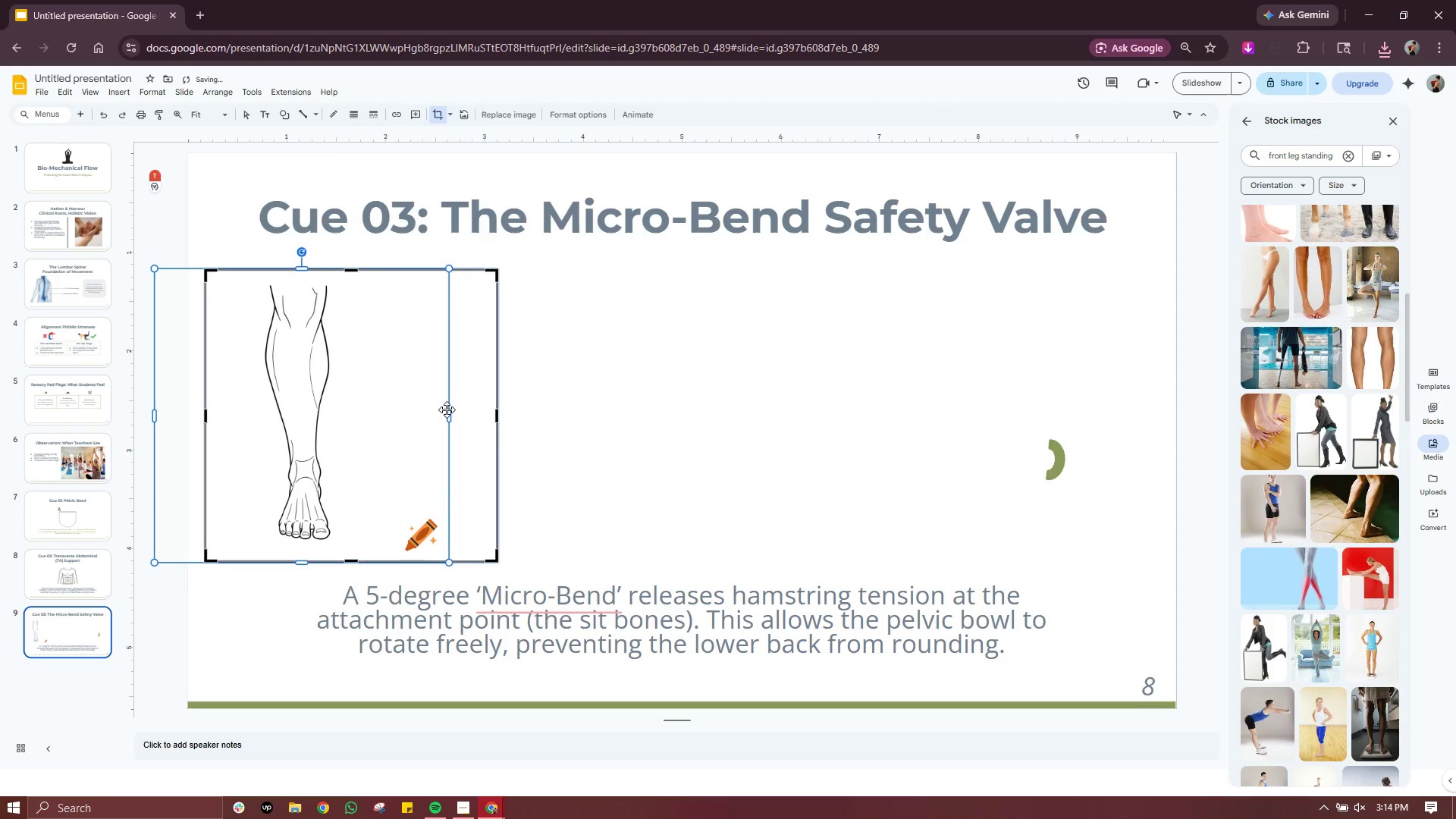 
key(Control+ControlLeft)
 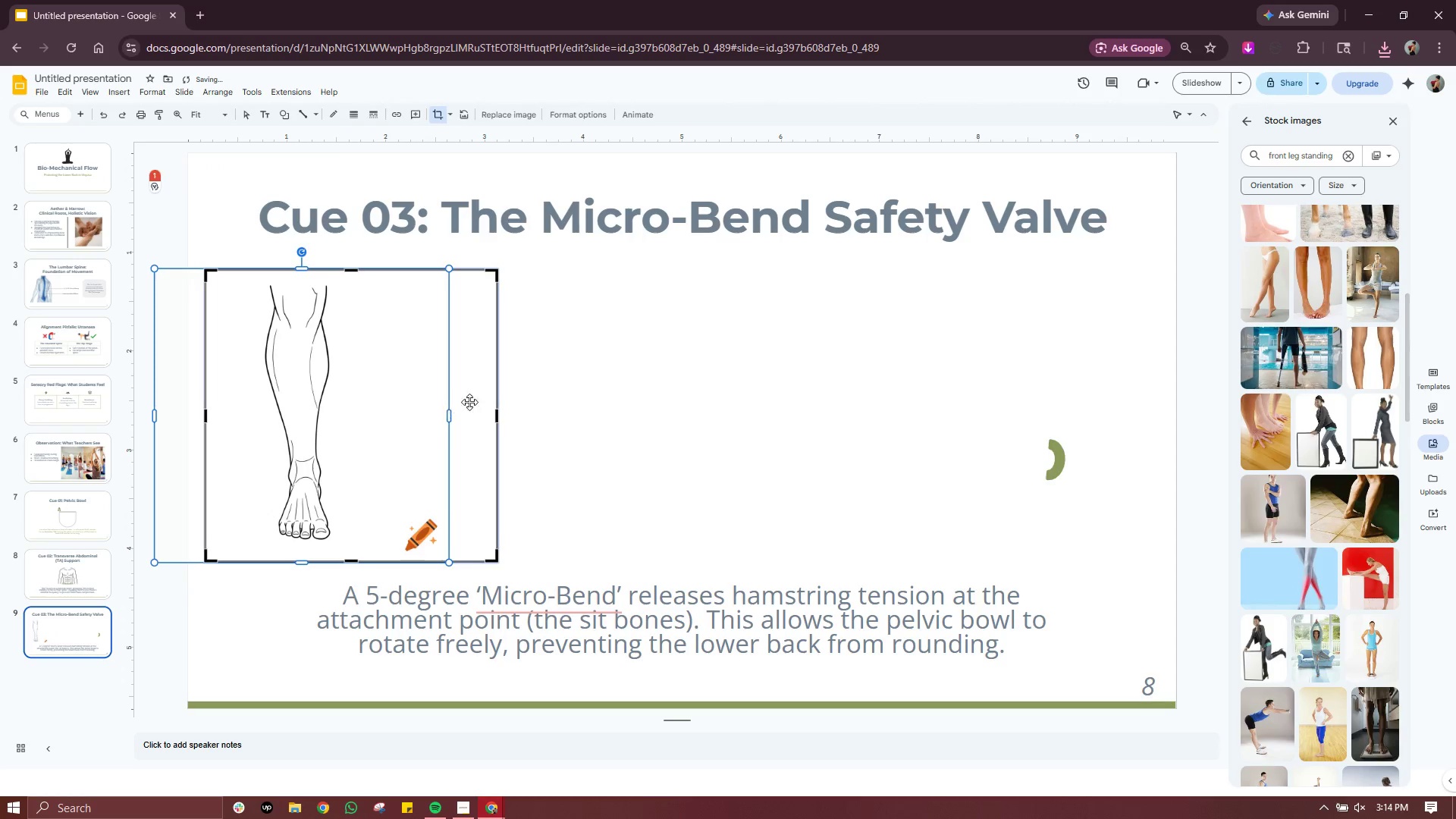 
key(Control+Z)
 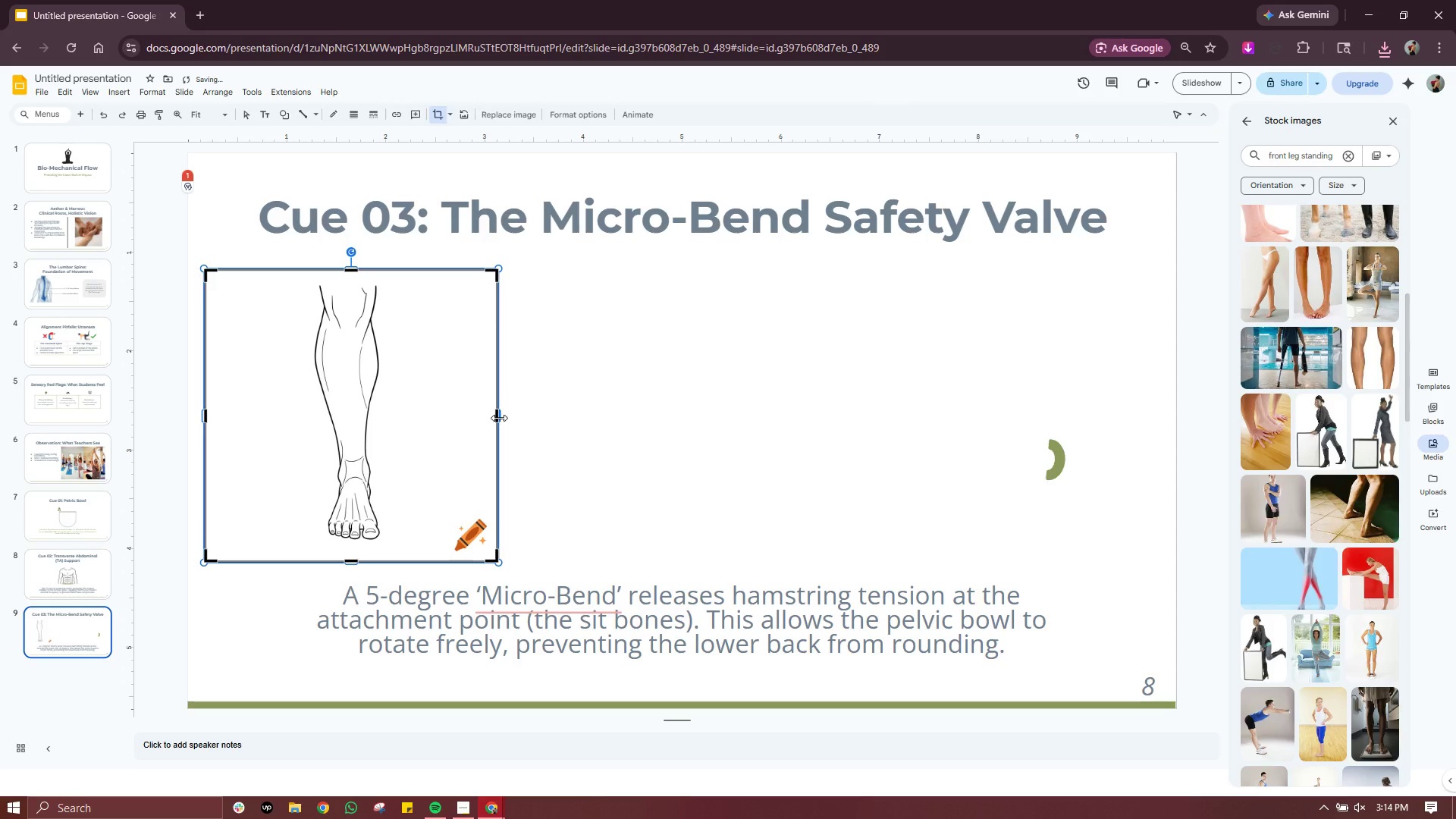 
left_click_drag(start_coordinate=[499, 416], to_coordinate=[448, 419])
 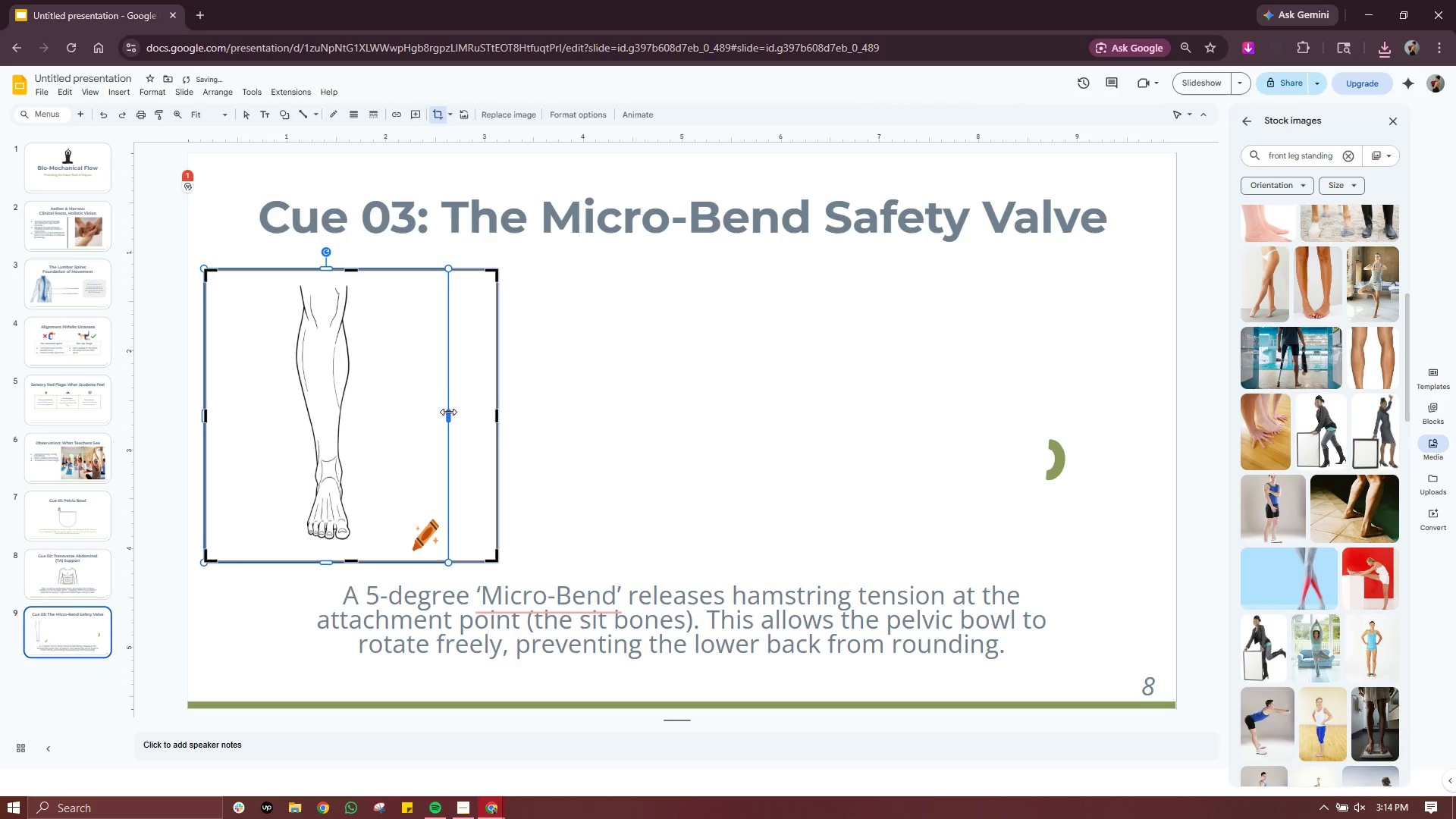 
left_click_drag(start_coordinate=[450, 416], to_coordinate=[475, 416])
 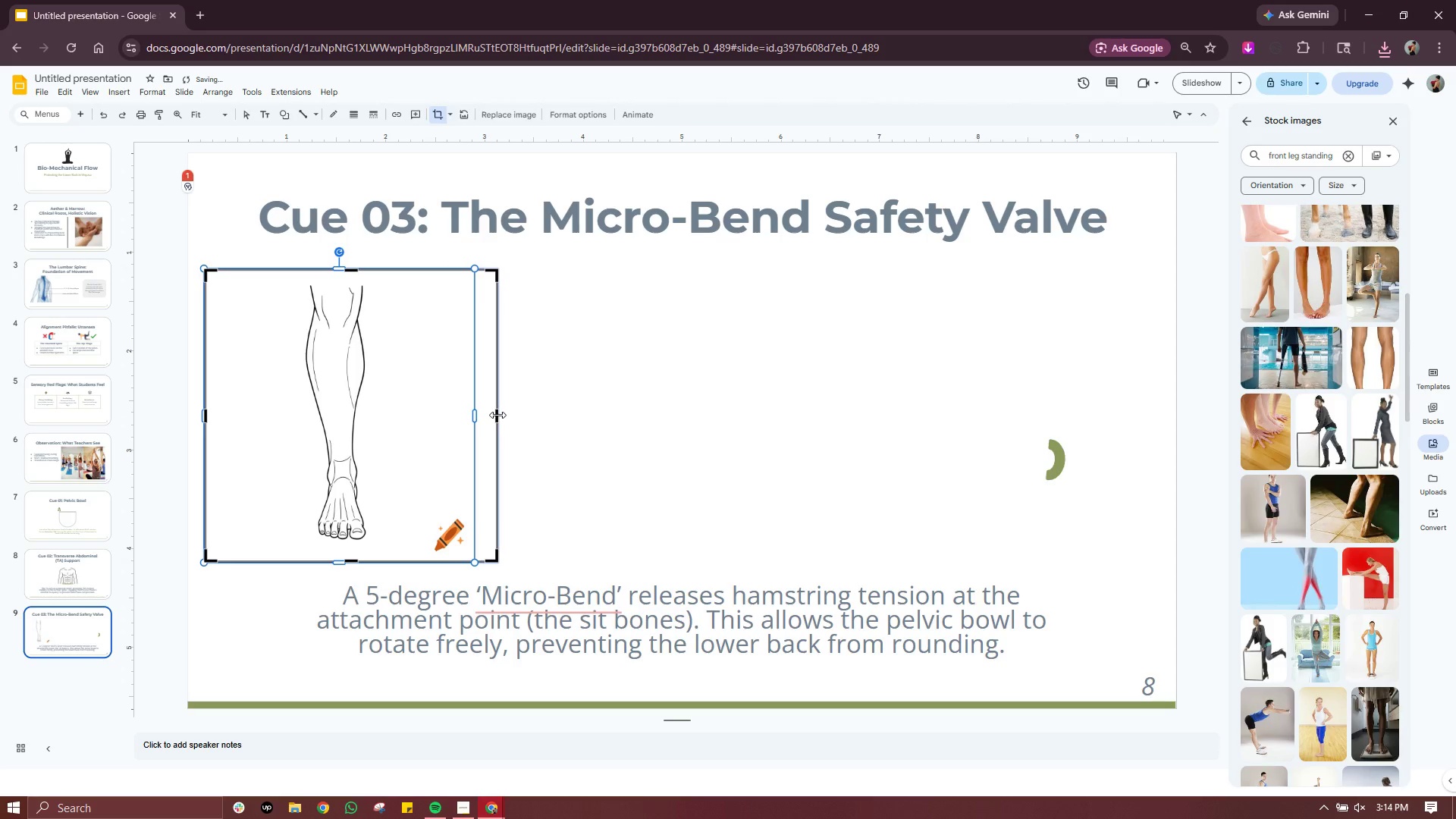 
left_click_drag(start_coordinate=[497, 415], to_coordinate=[433, 416])
 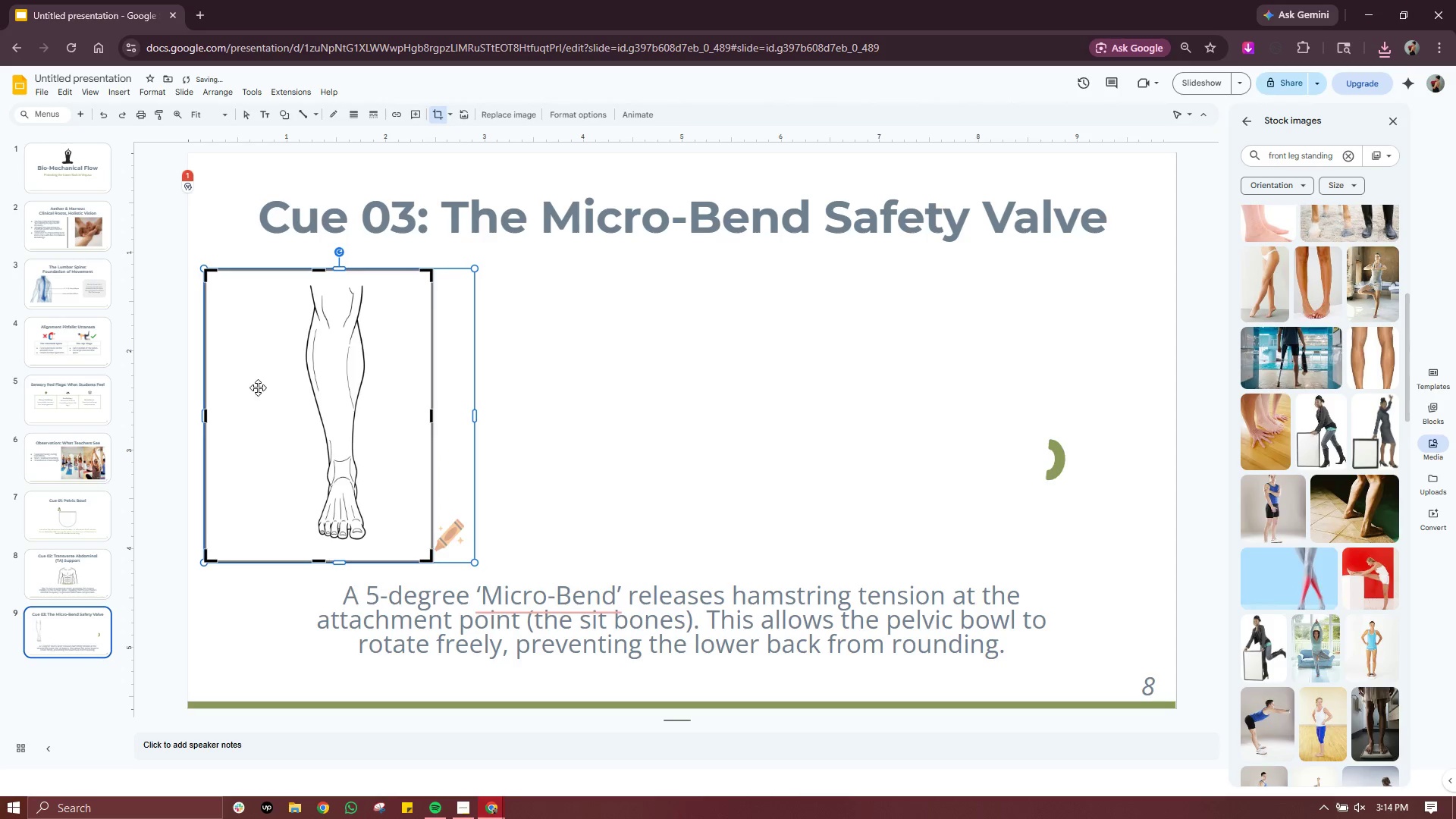 
left_click_drag(start_coordinate=[287, 410], to_coordinate=[268, 410])
 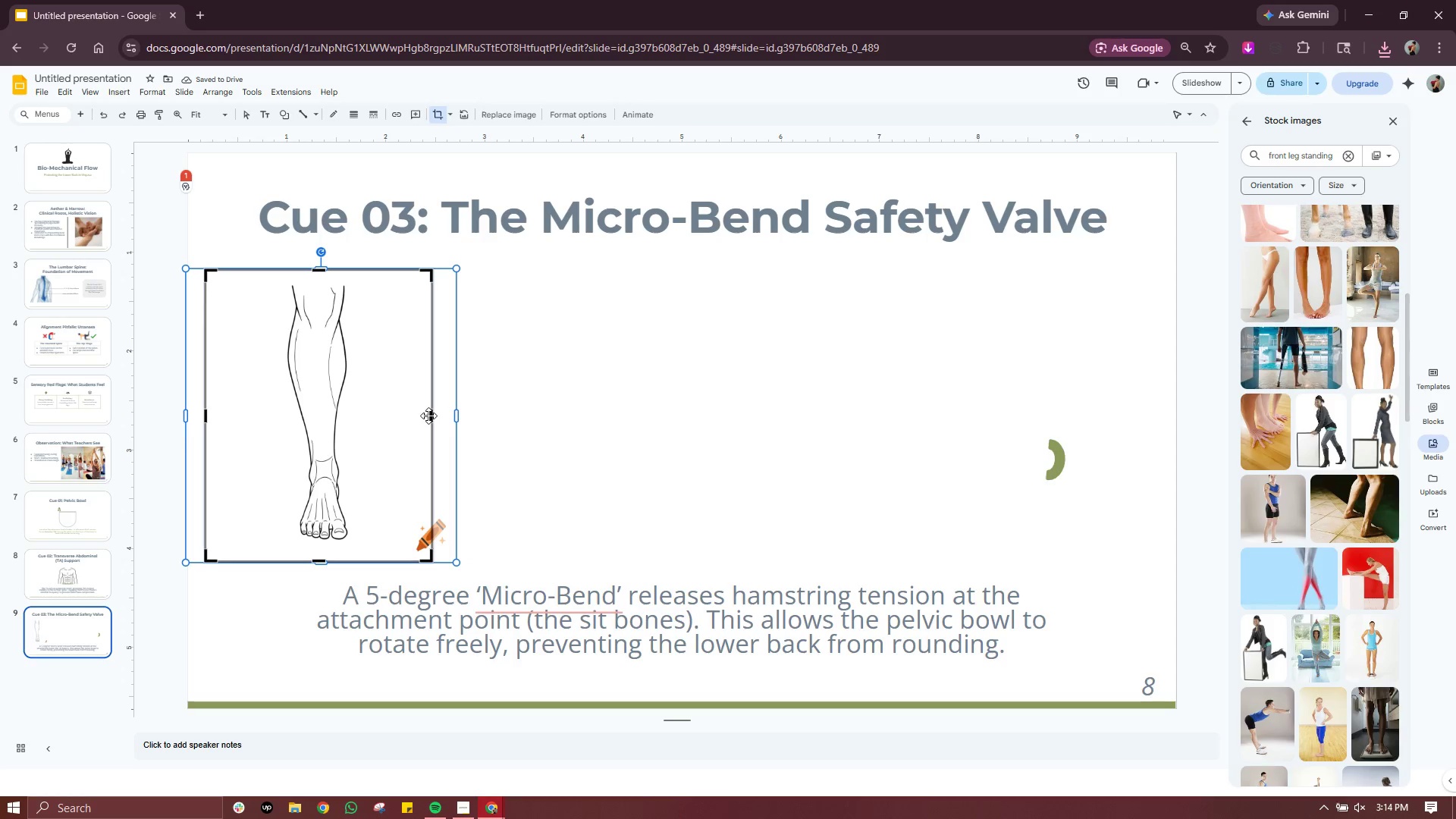 
left_click_drag(start_coordinate=[432, 416], to_coordinate=[415, 416])
 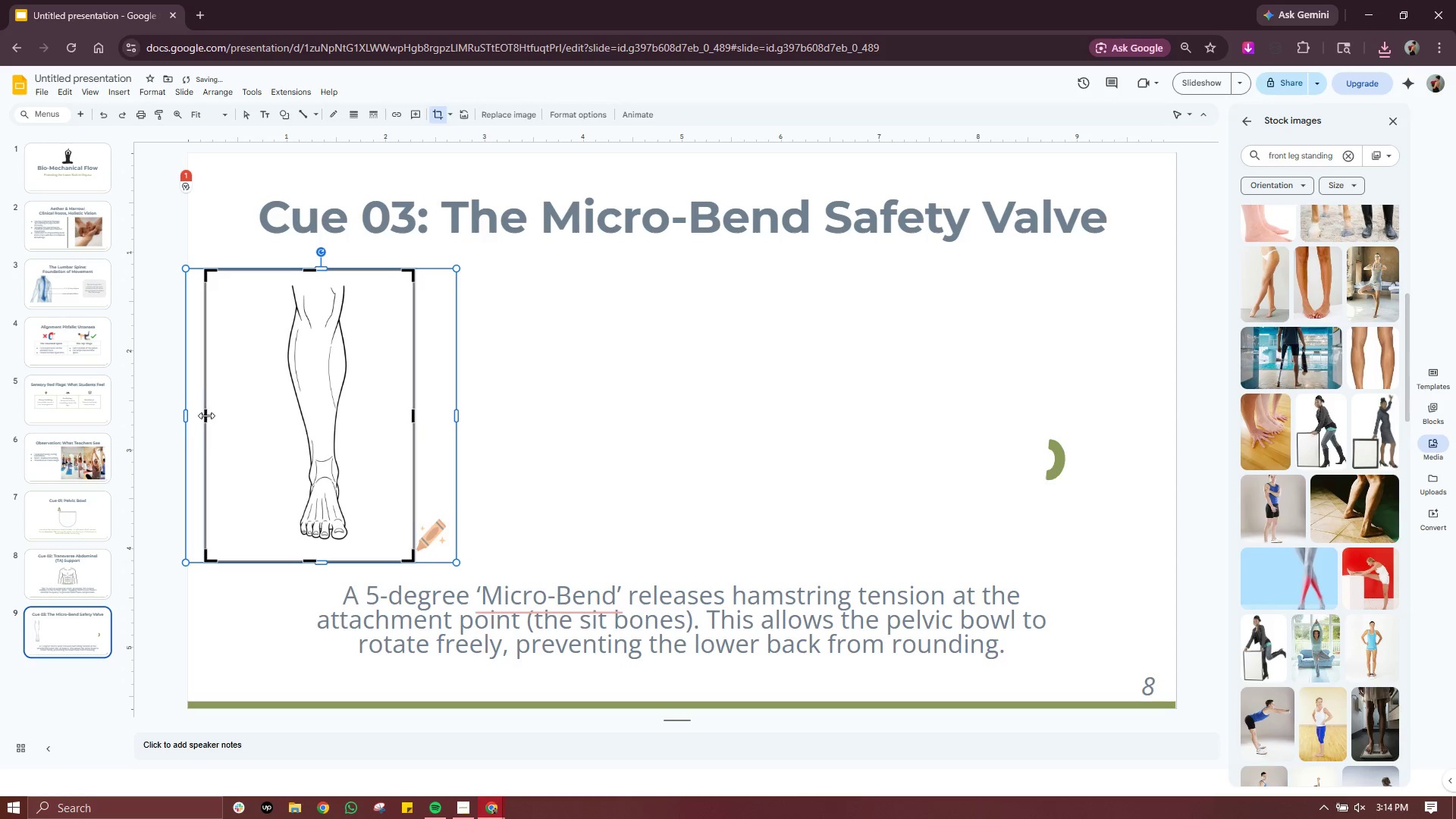 
left_click_drag(start_coordinate=[206, 416], to_coordinate=[239, 416])
 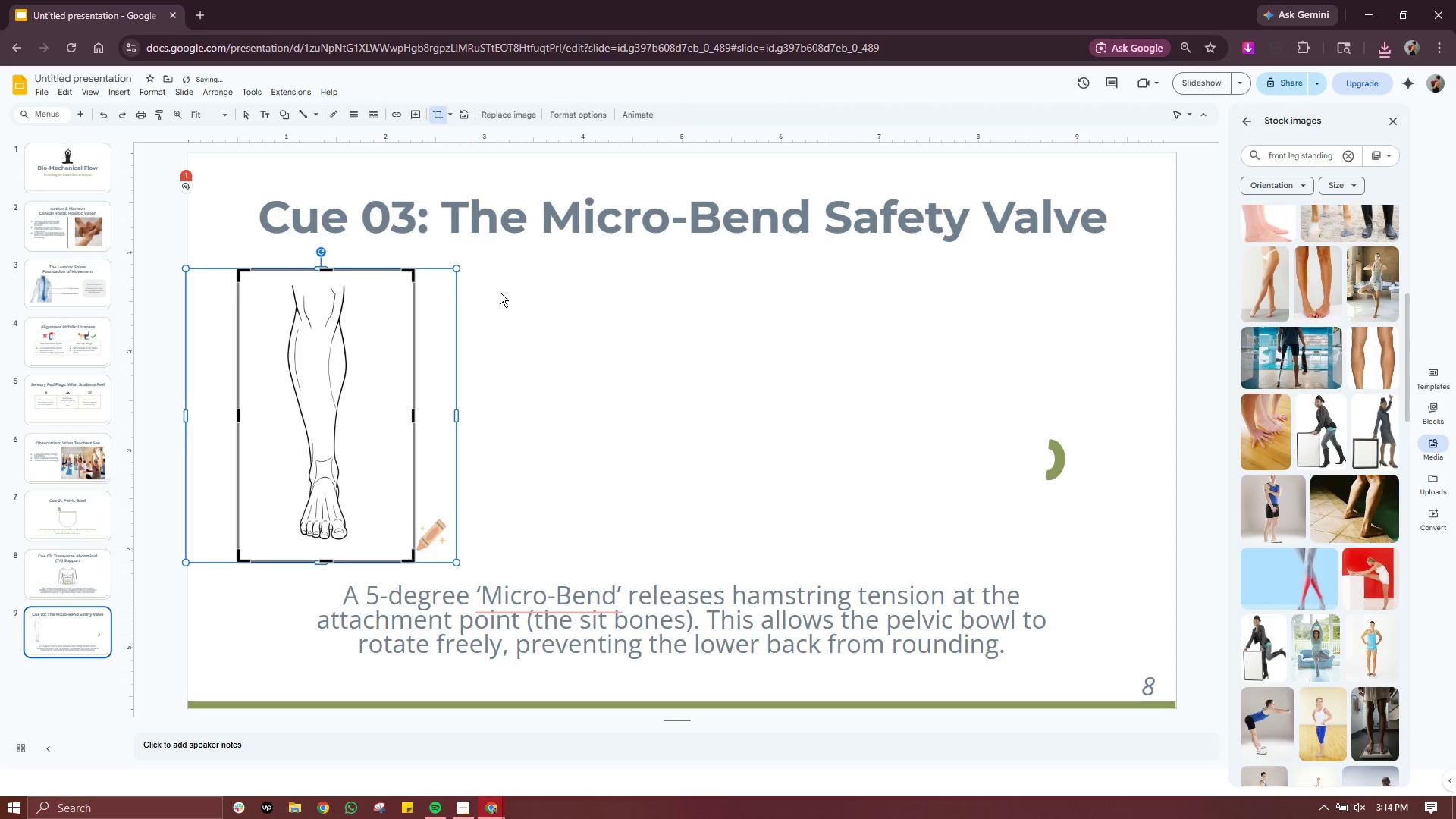 
left_click([556, 309])
 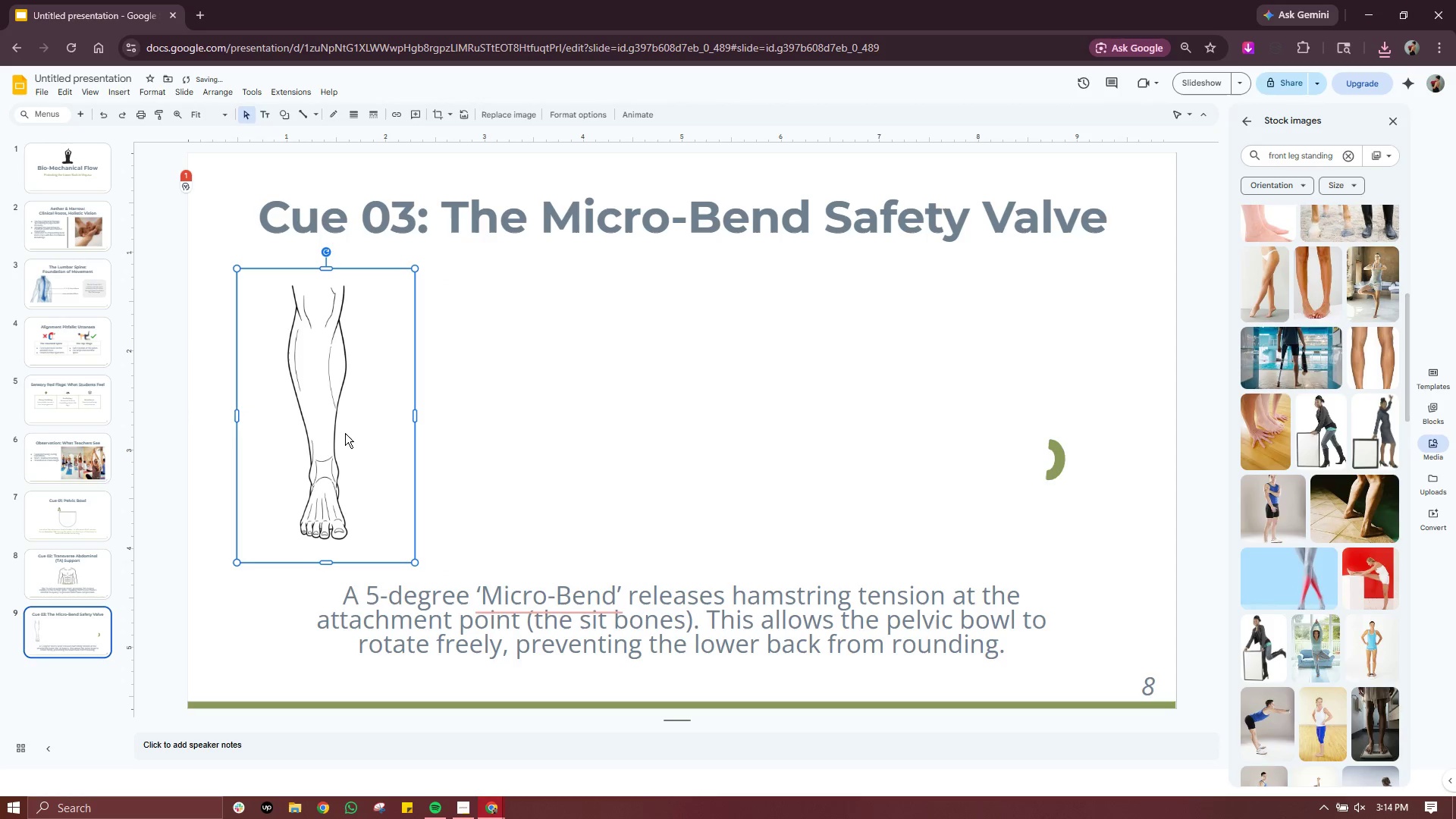 
left_click_drag(start_coordinate=[345, 433], to_coordinate=[701, 425])
 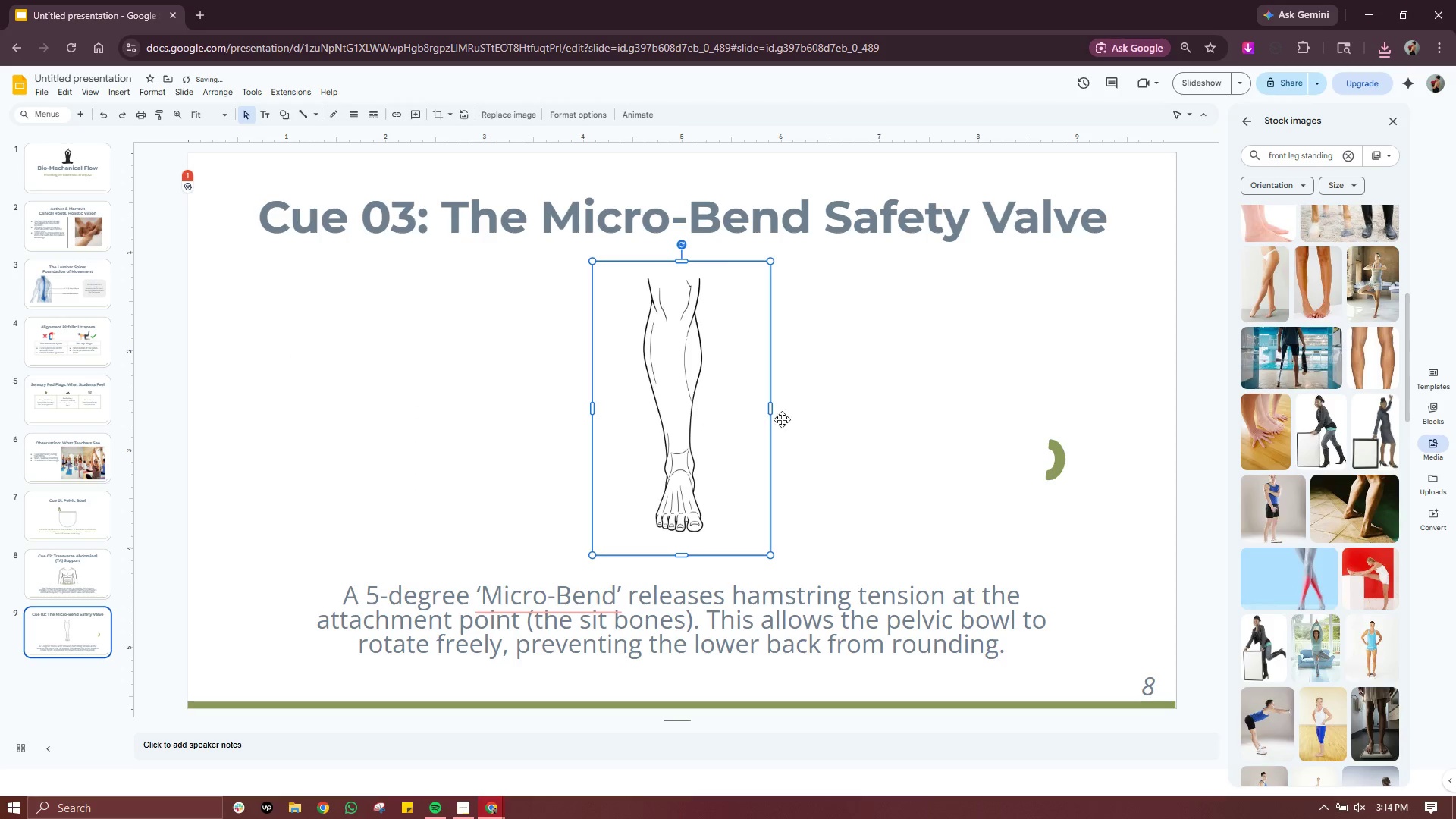 
left_click([898, 413])
 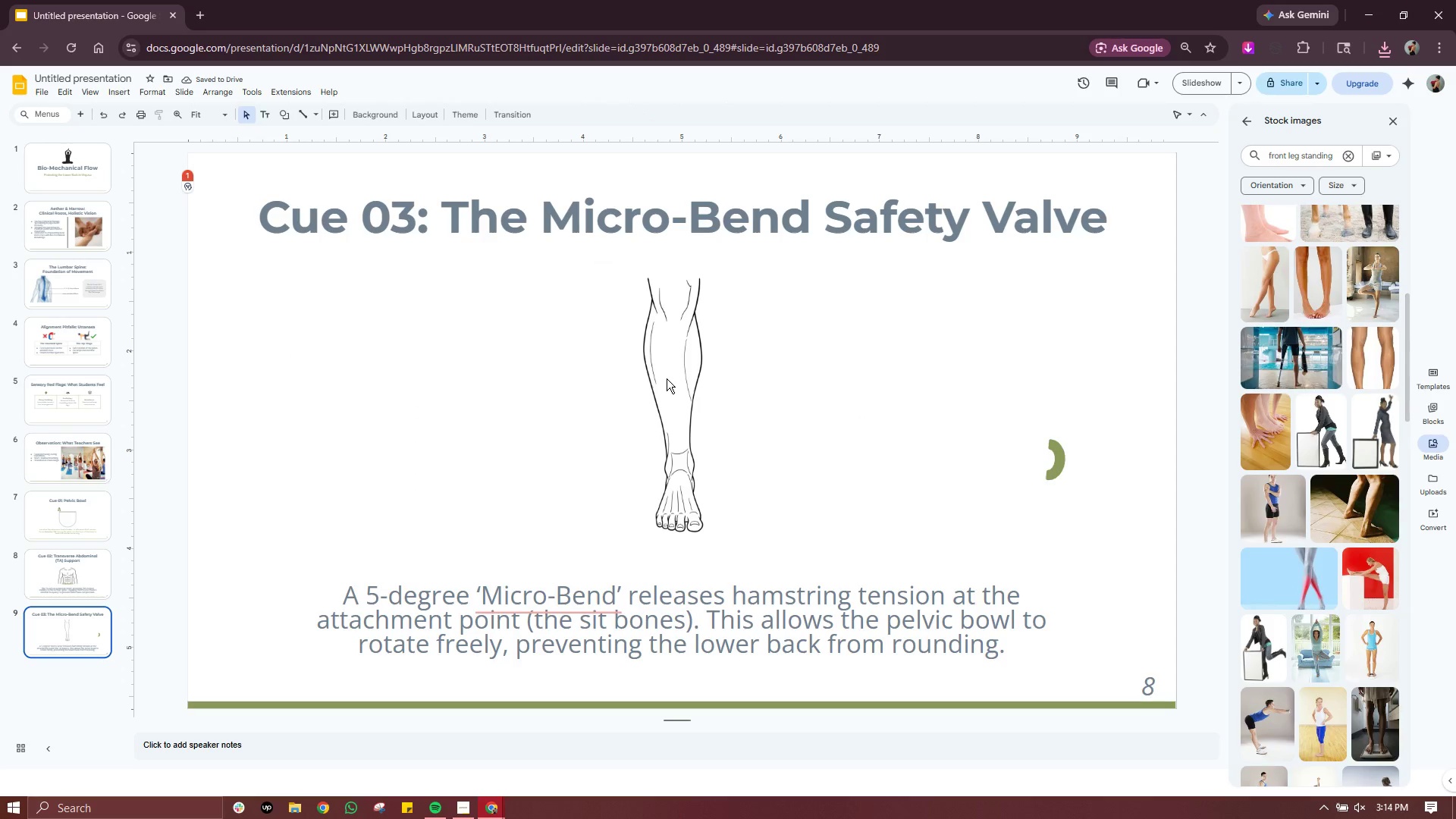 
double_click([667, 378])
 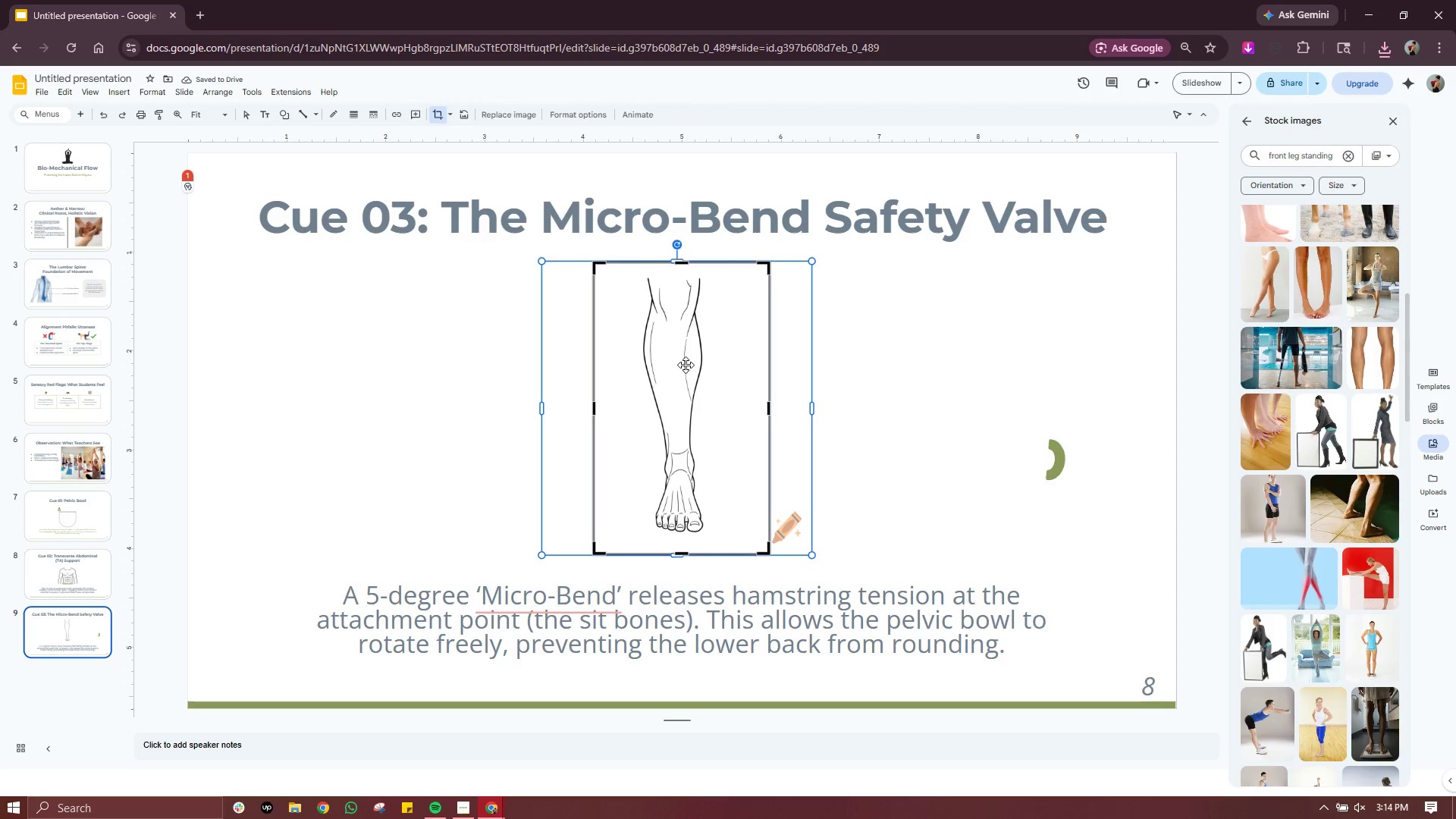 
left_click_drag(start_coordinate=[686, 365], to_coordinate=[689, 382])
 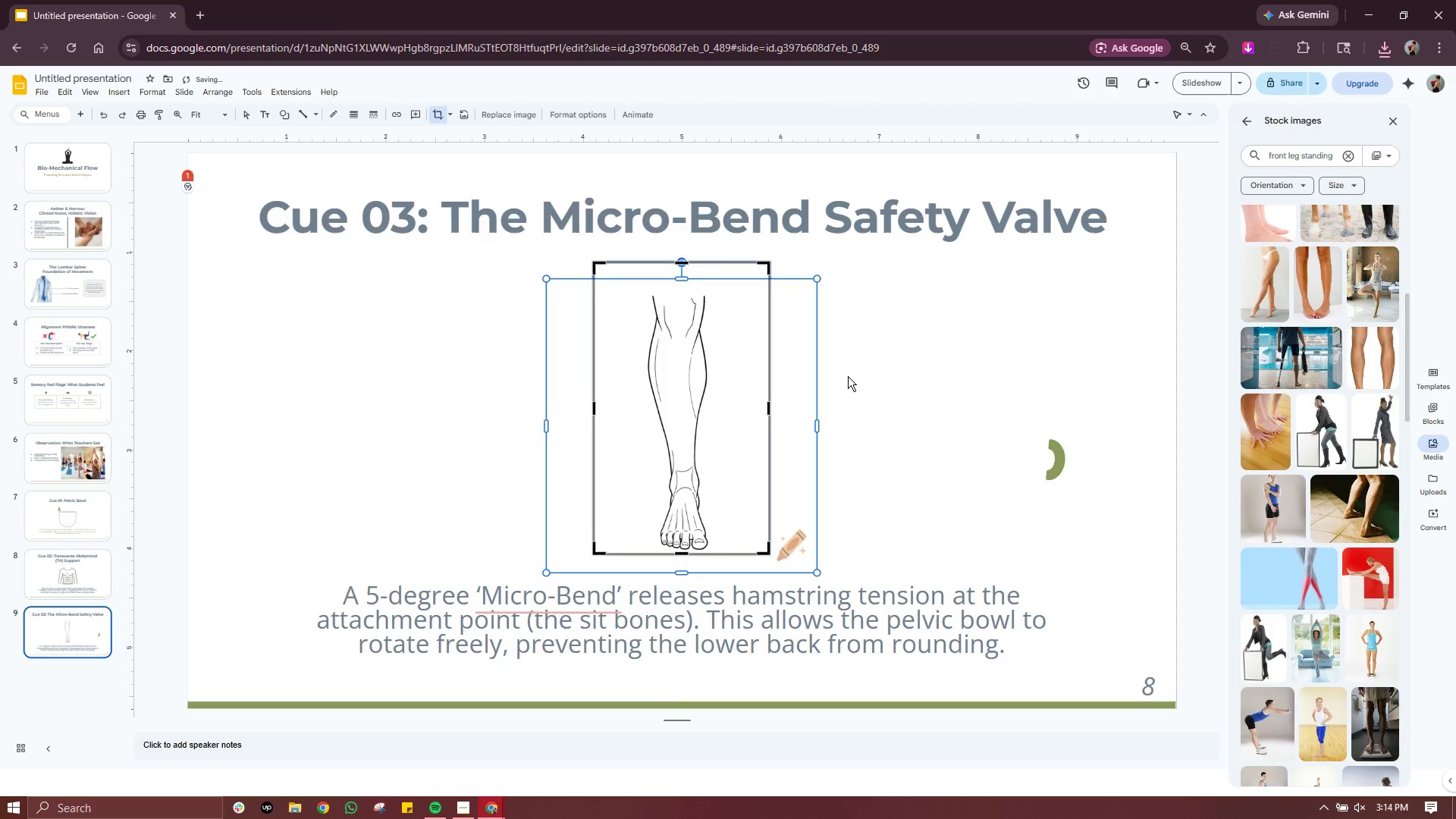 
left_click([848, 376])
 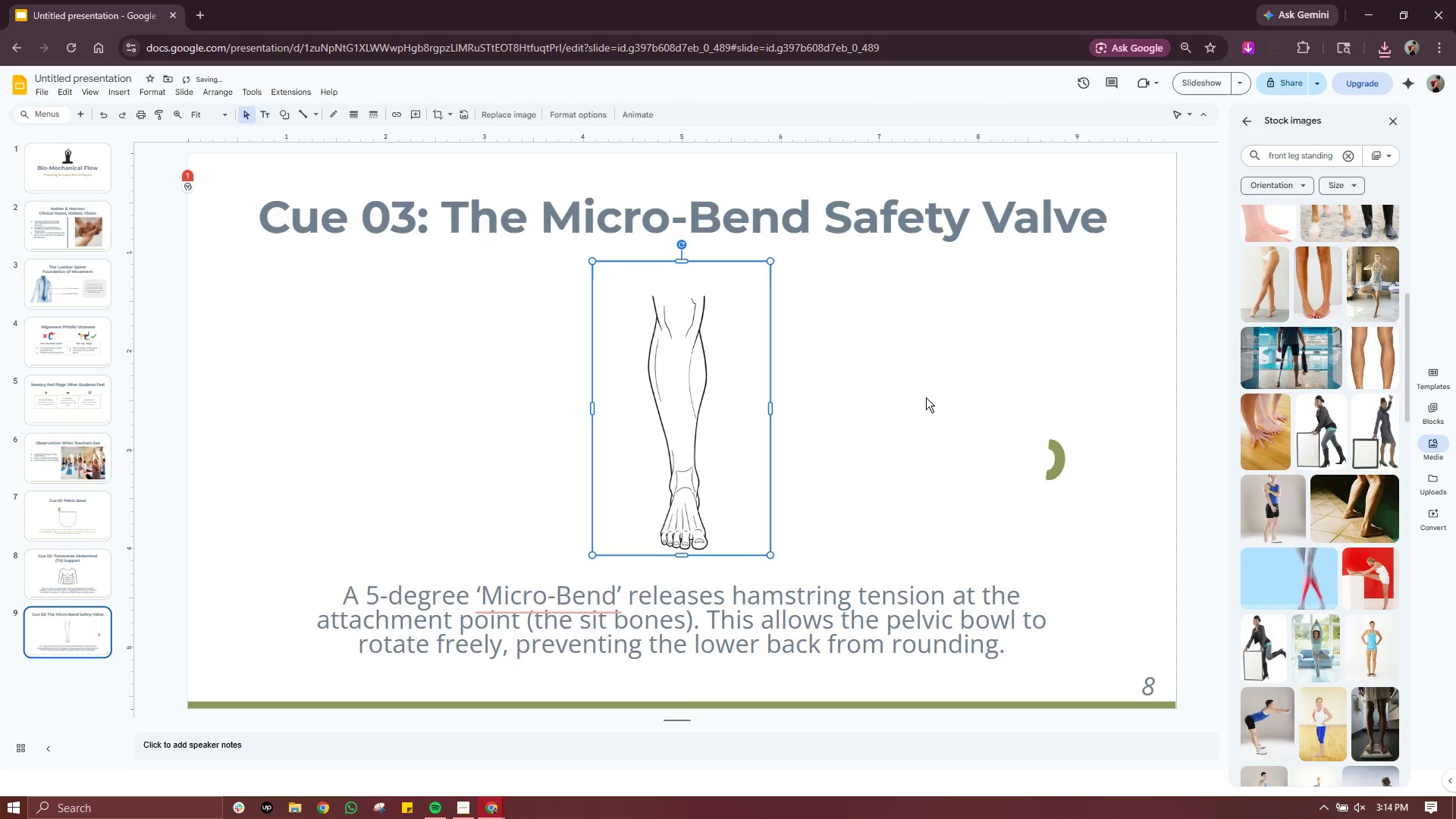 
left_click([926, 397])
 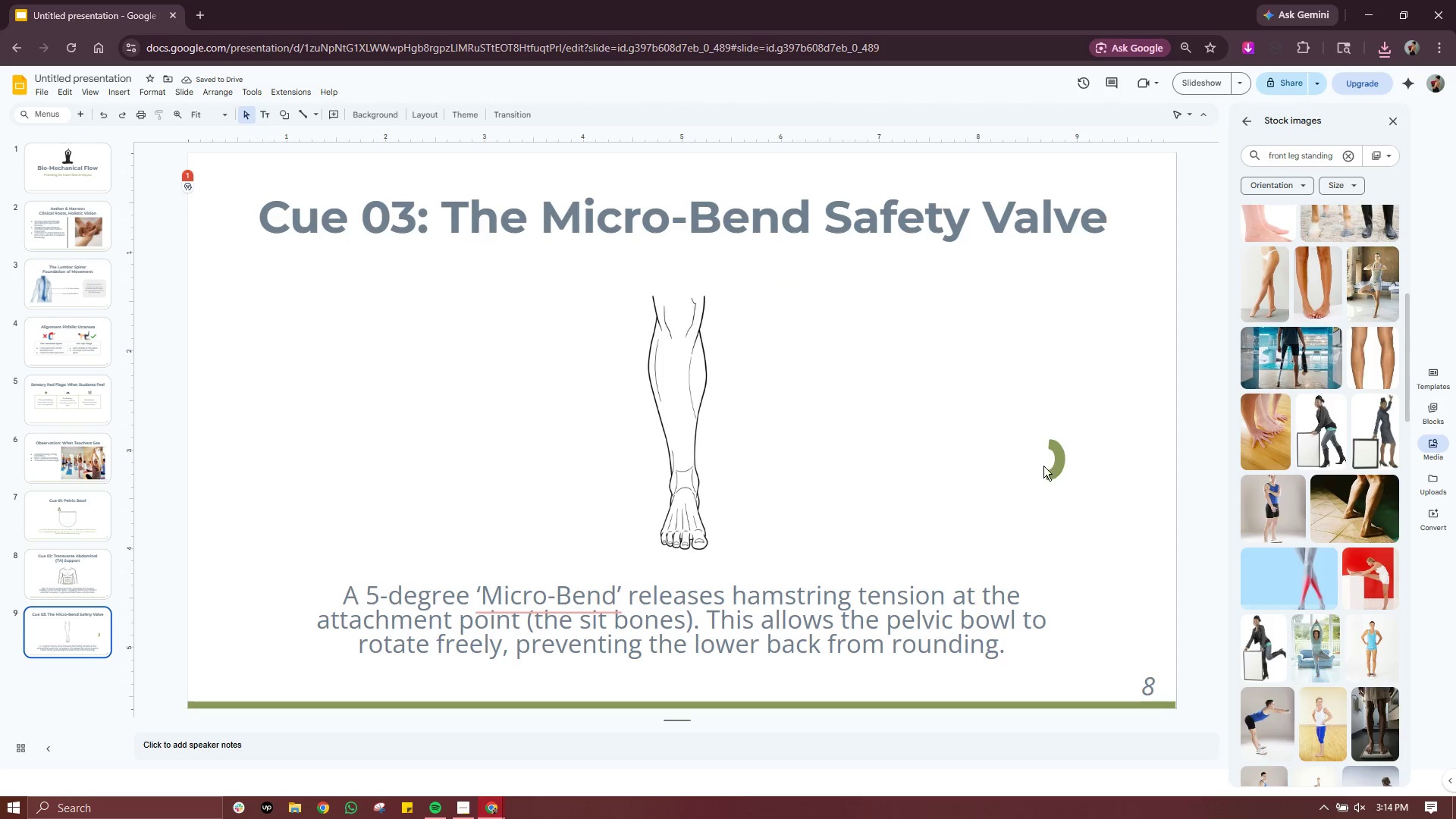 
left_click([1059, 462])
 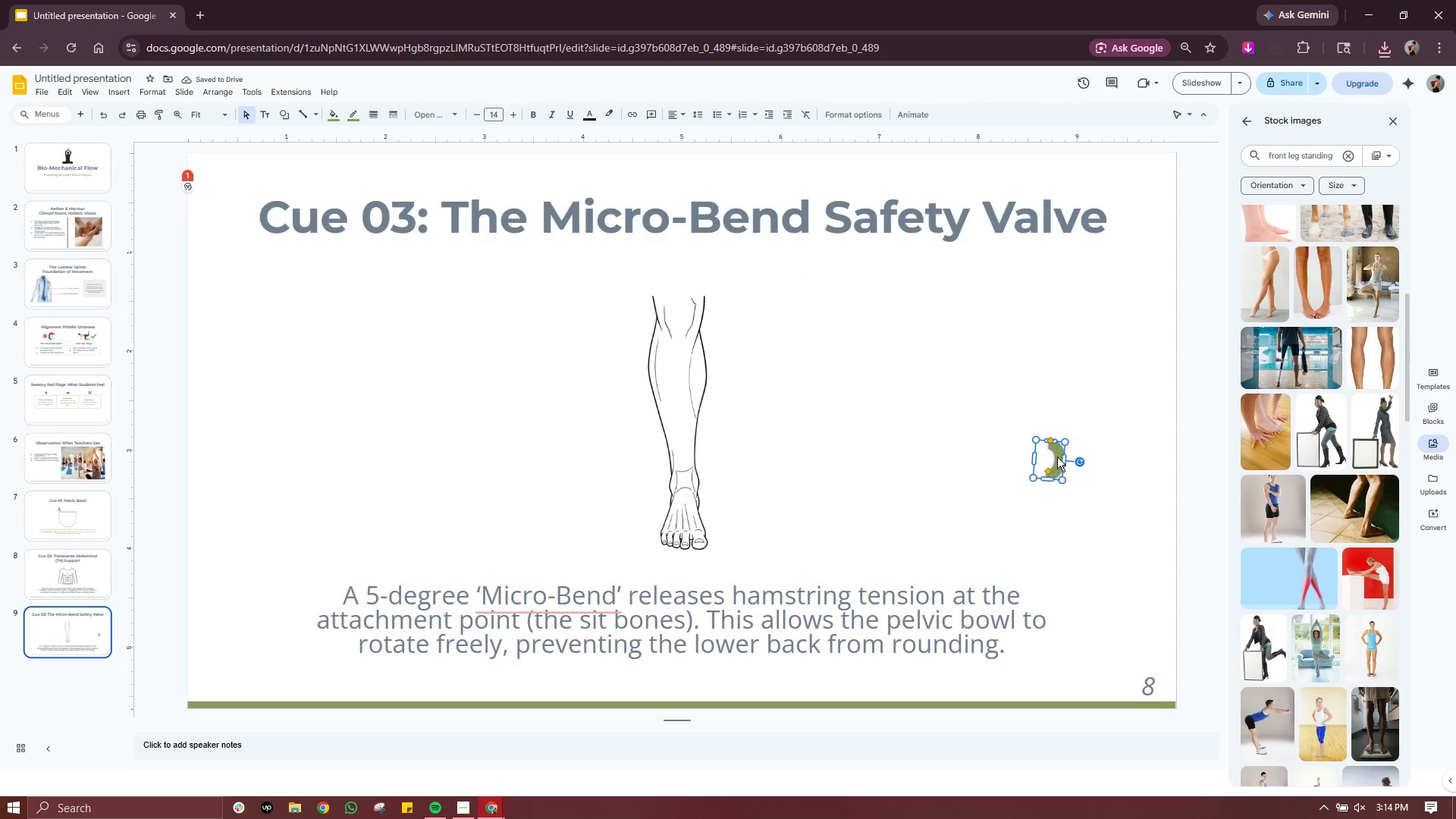 
left_click_drag(start_coordinate=[1057, 457], to_coordinate=[717, 312])
 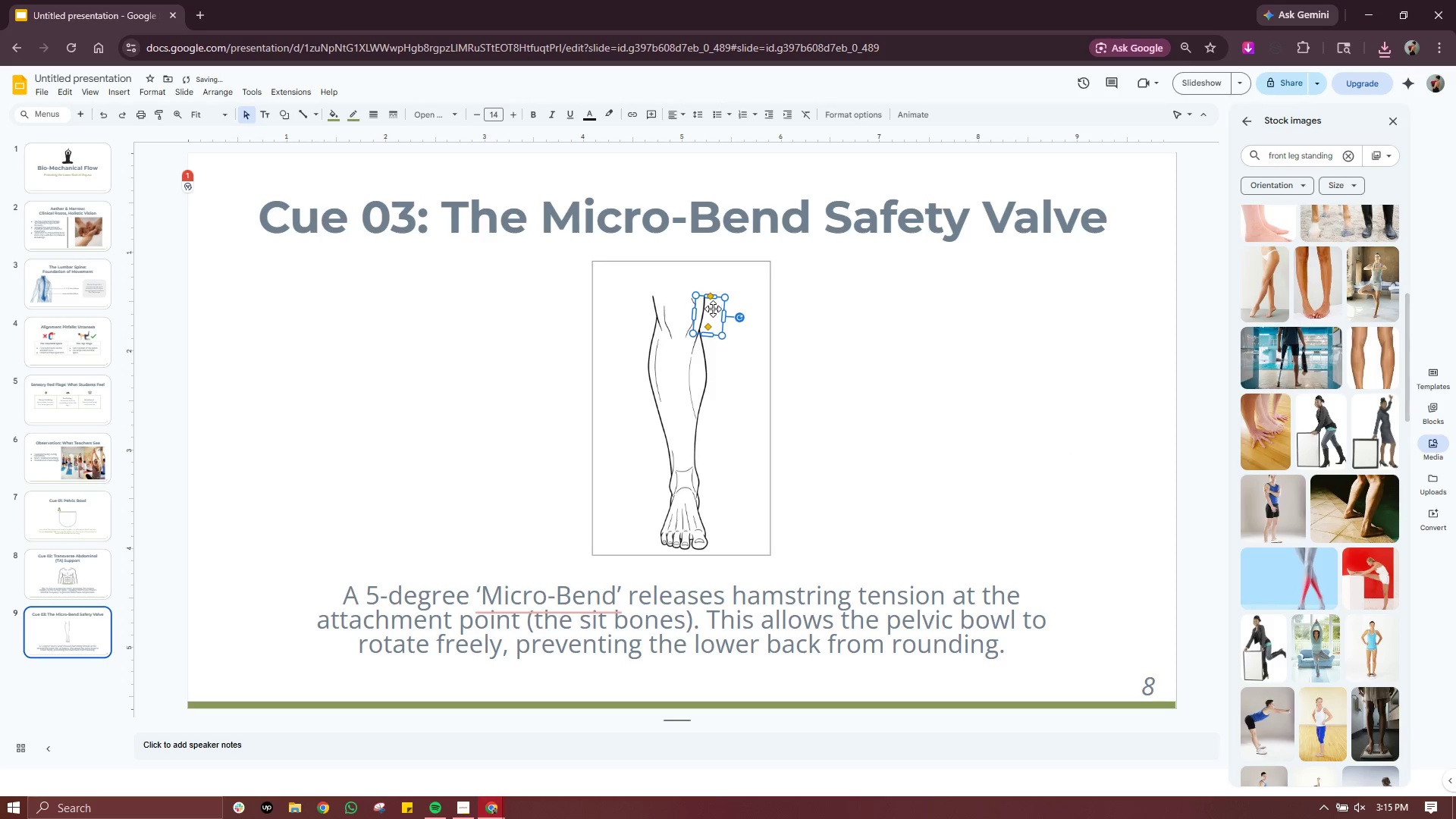 
right_click([713, 311])
 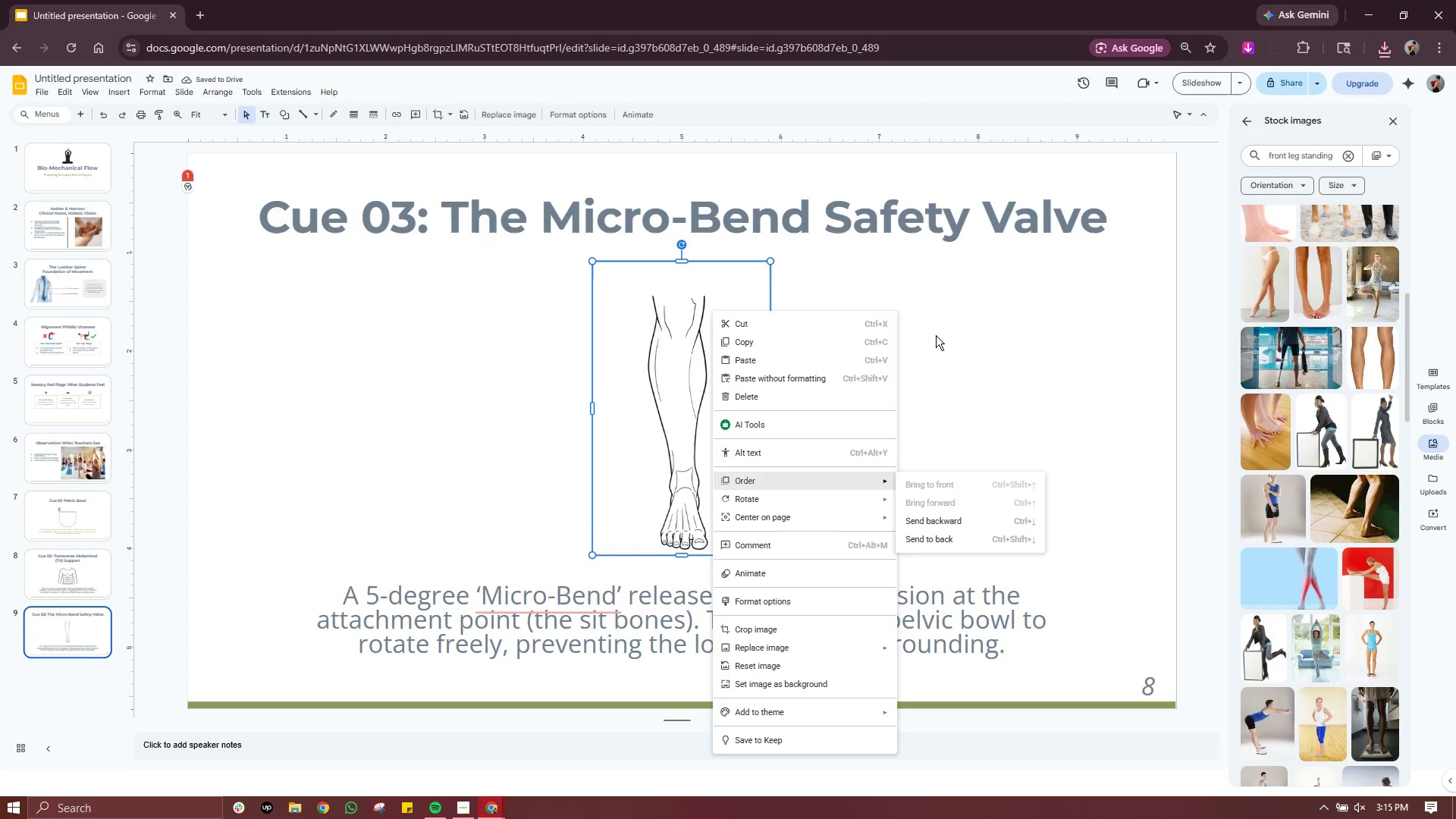 
left_click([927, 541])
 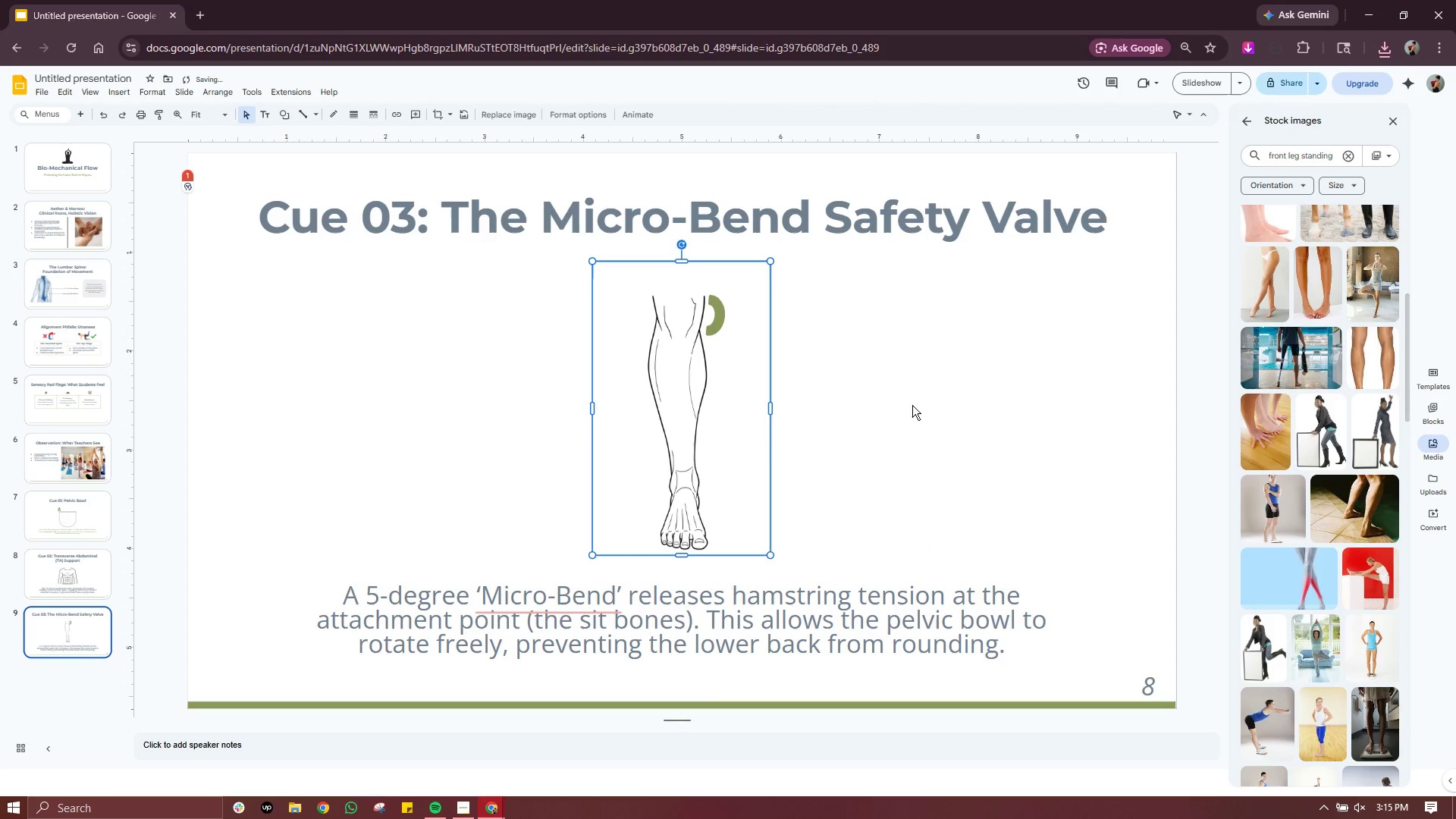 
left_click([924, 385])
 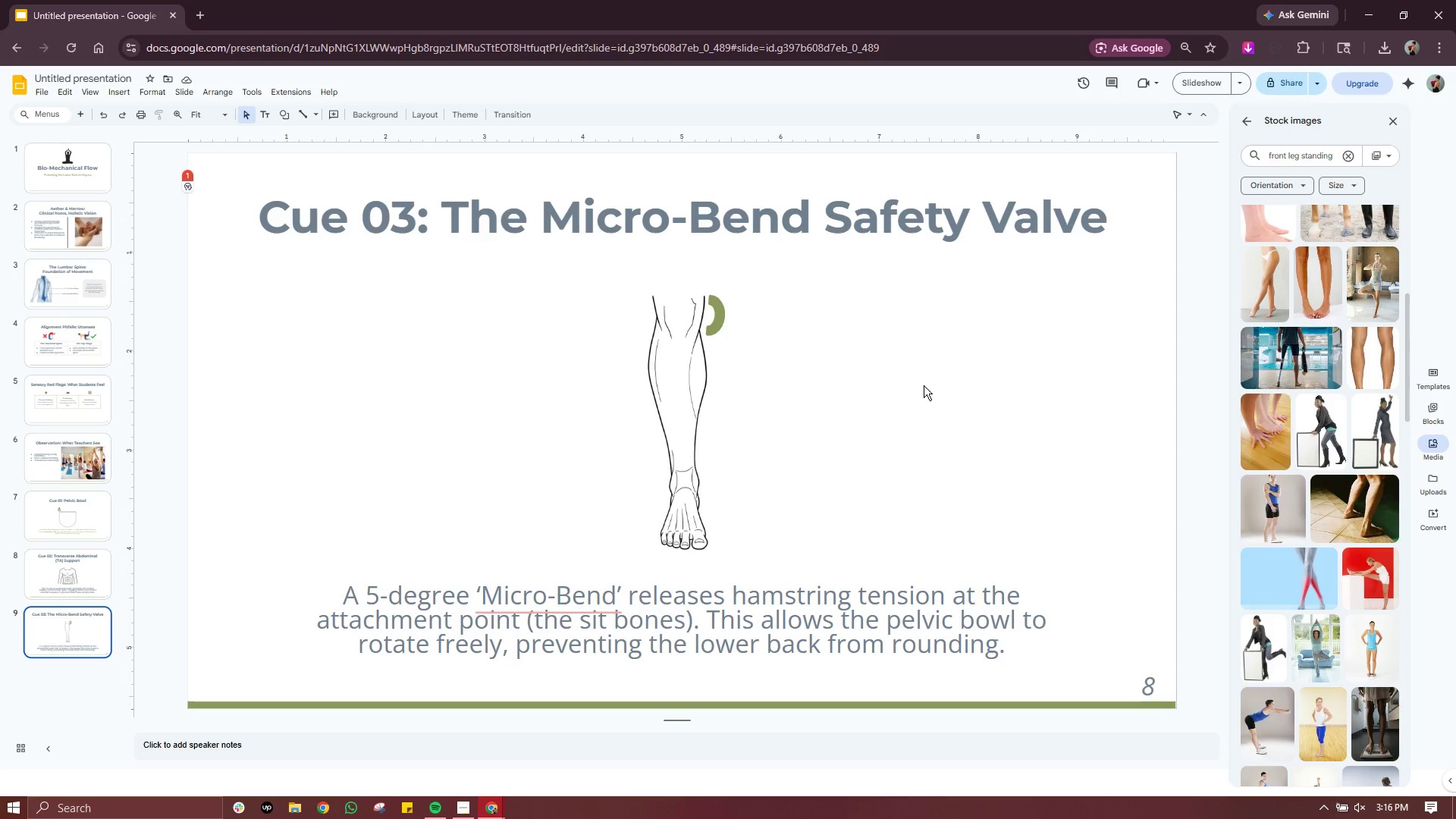 
wait(69.33)
 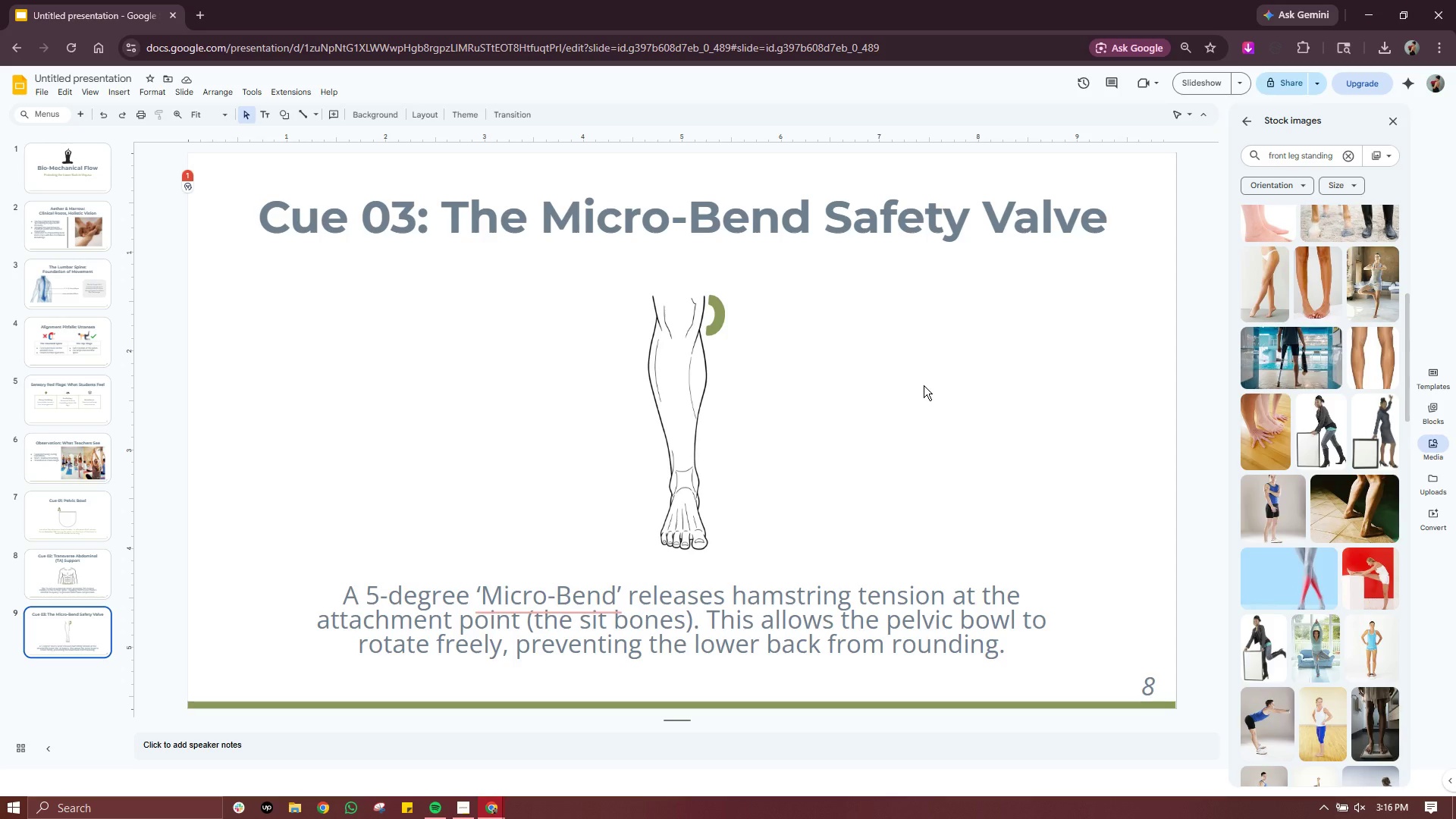 
right_click([523, 602])
 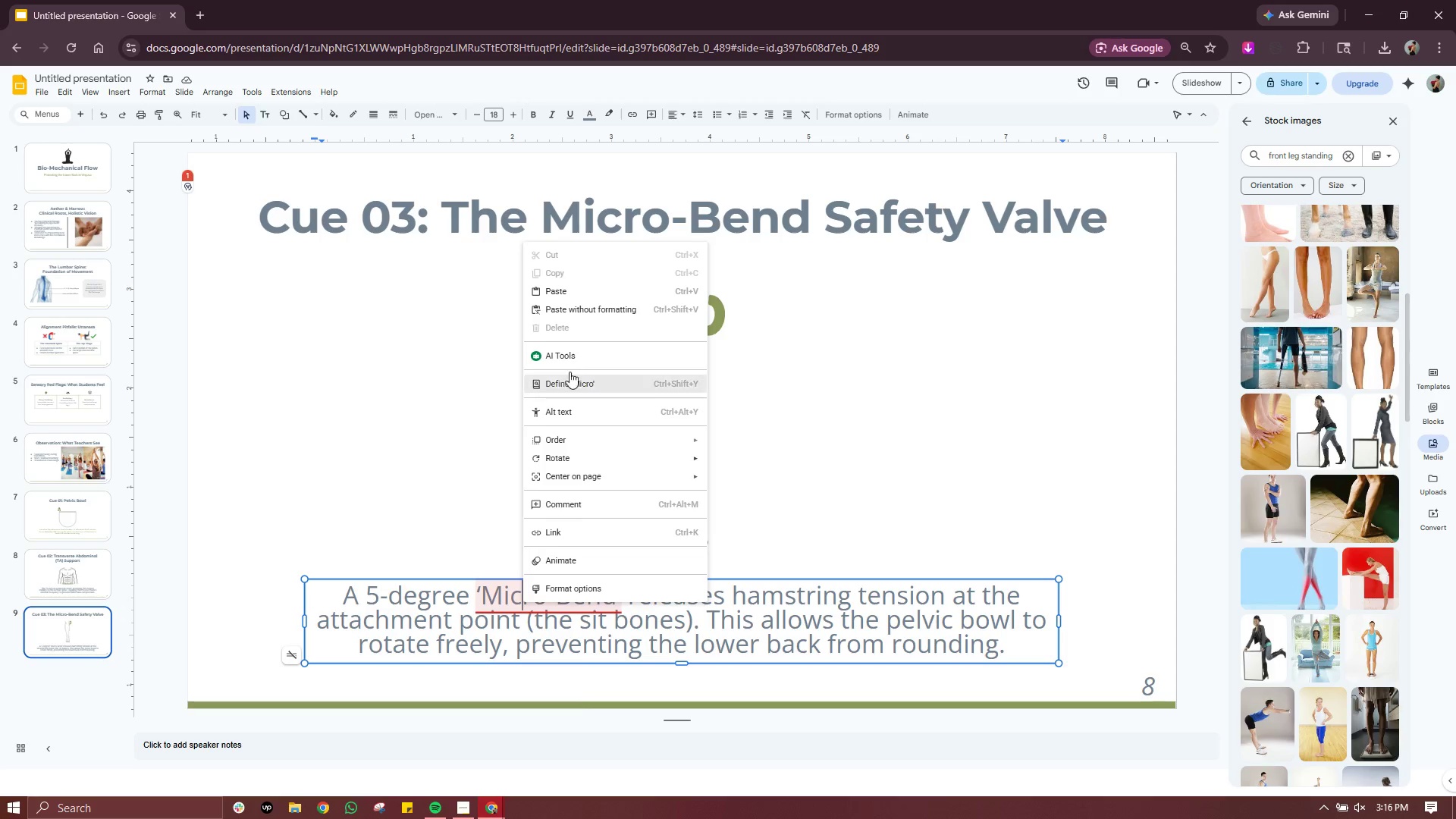 
left_click([478, 437])
 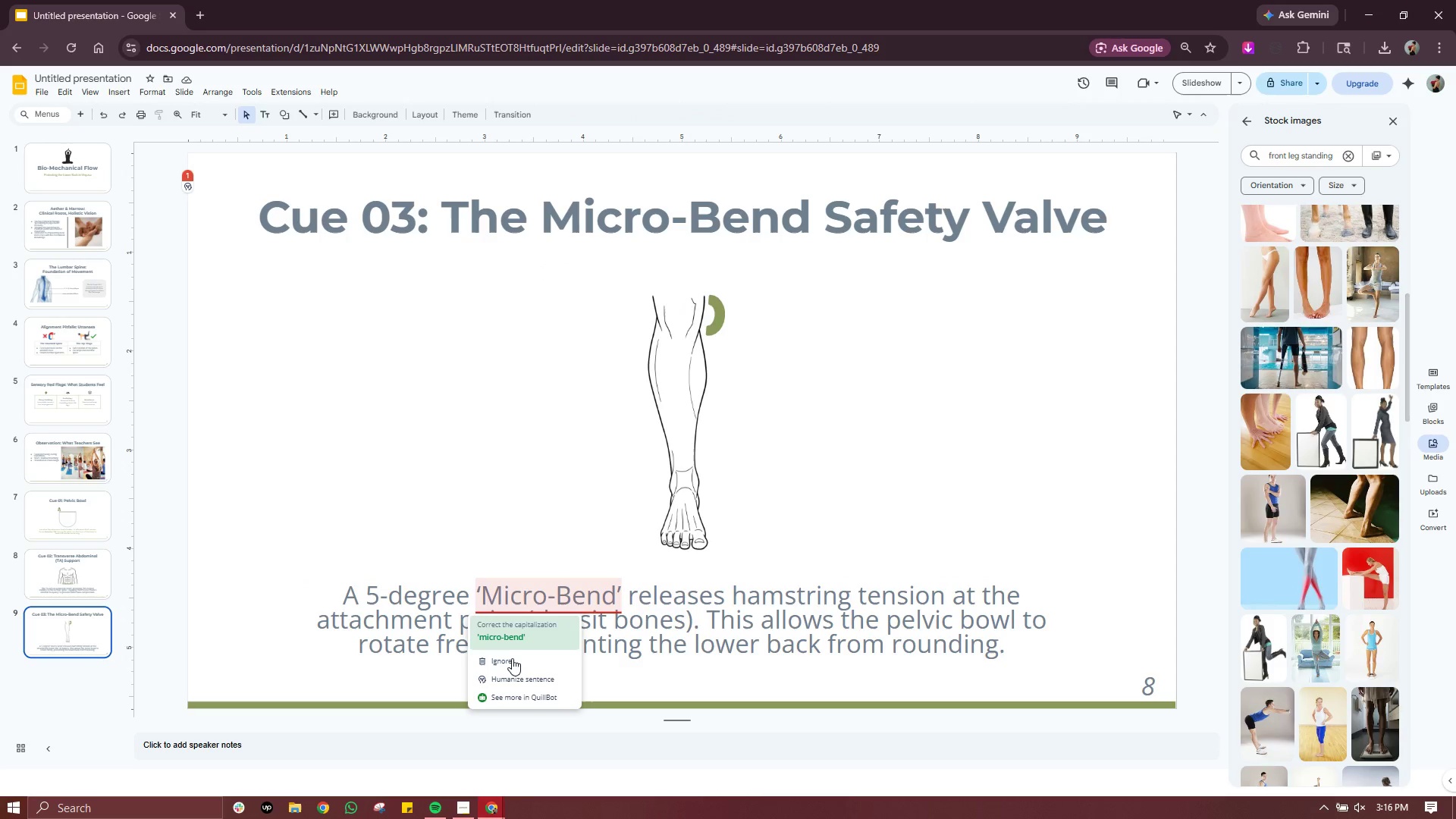 
left_click([510, 661])
 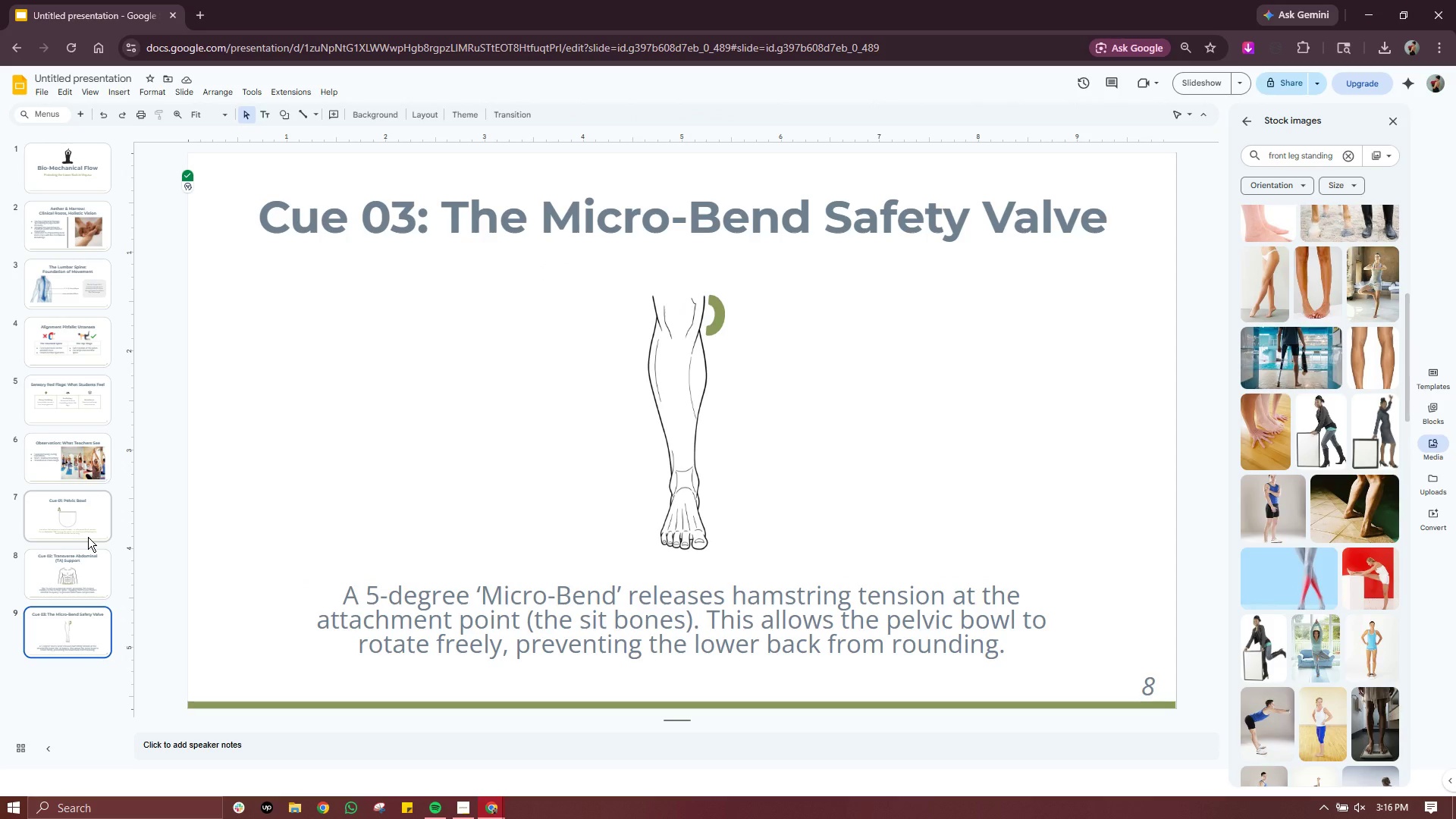 
left_click([88, 537])
 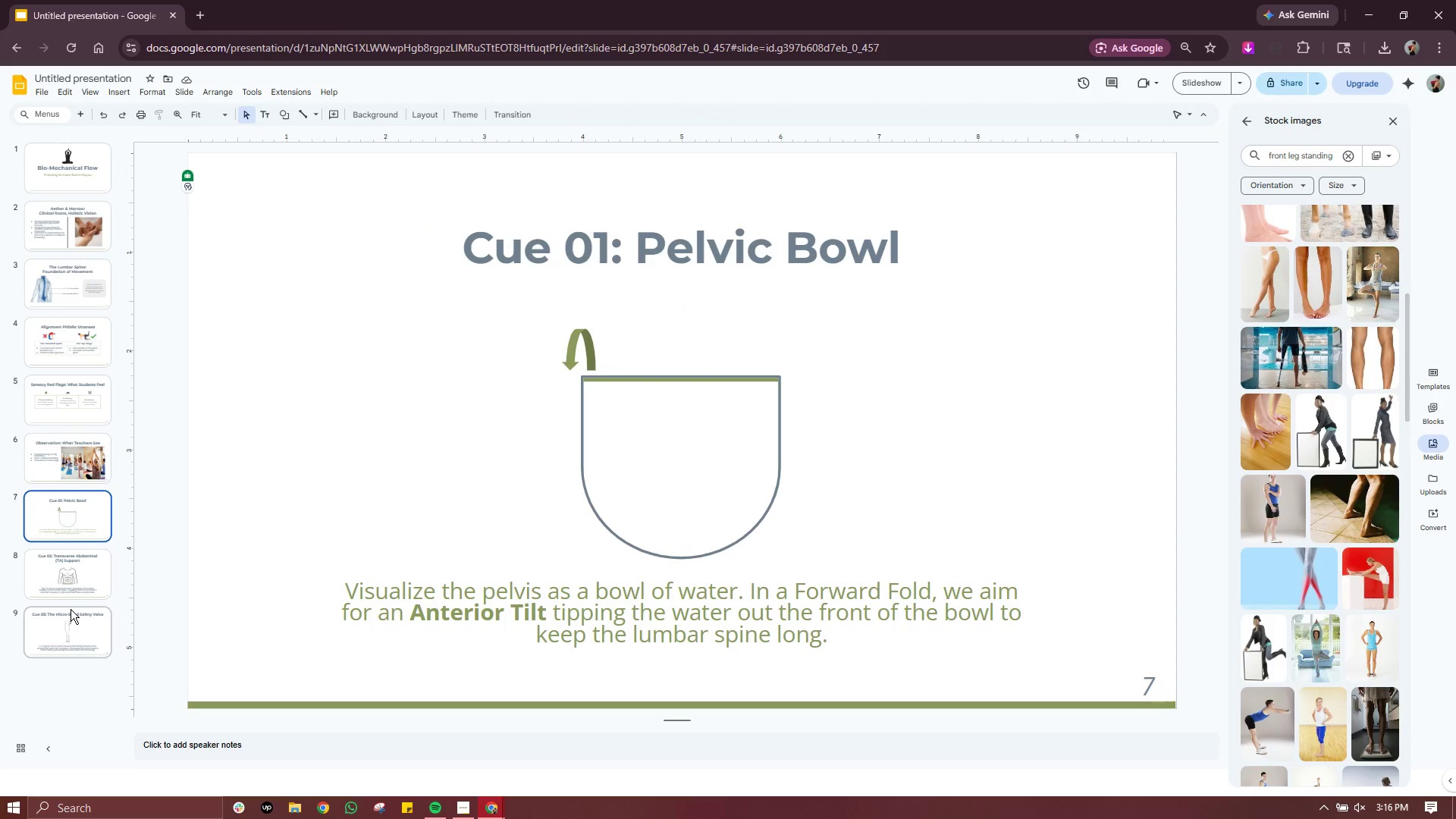 
left_click([71, 609])
 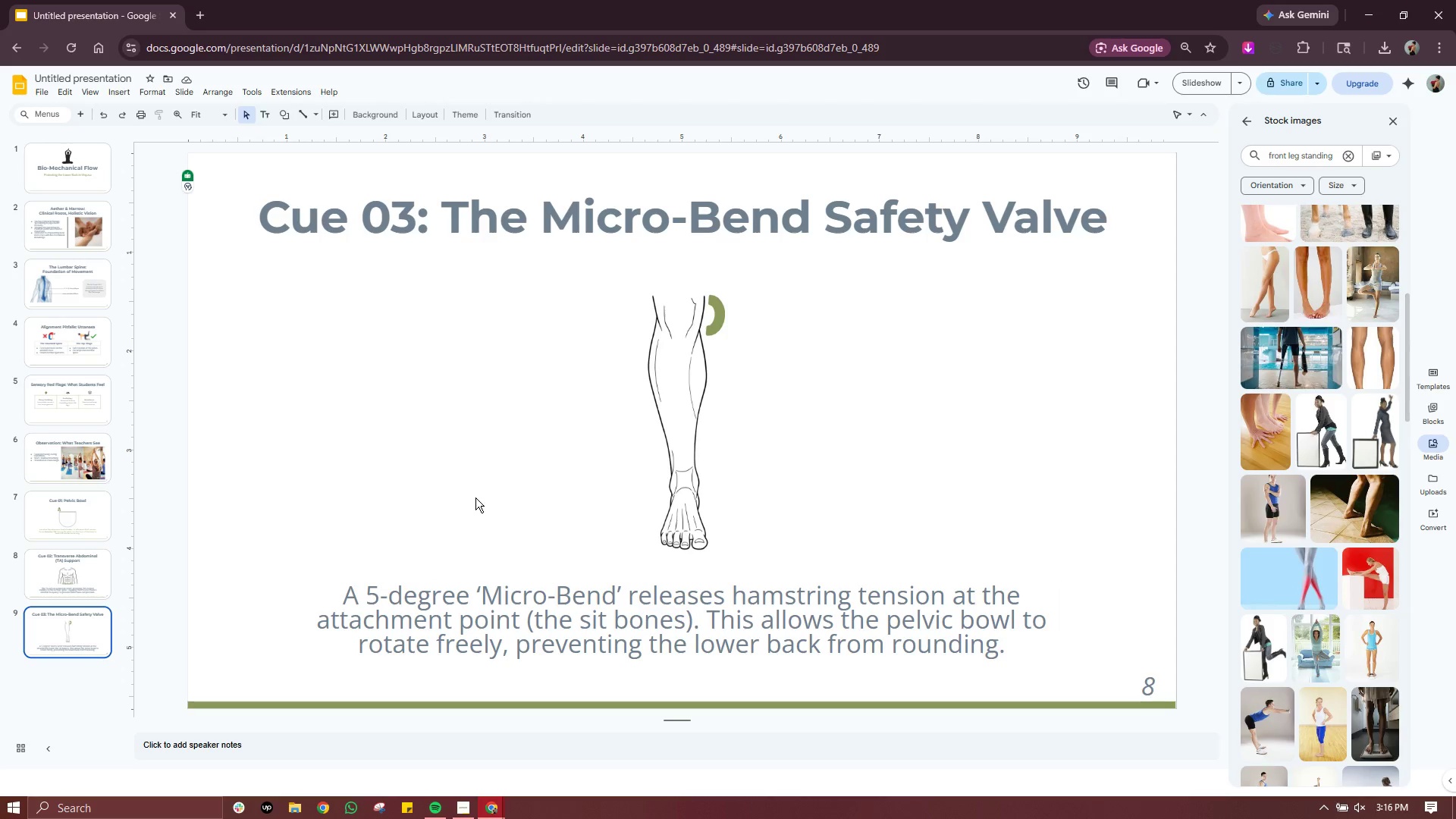 
left_click([77, 516])
 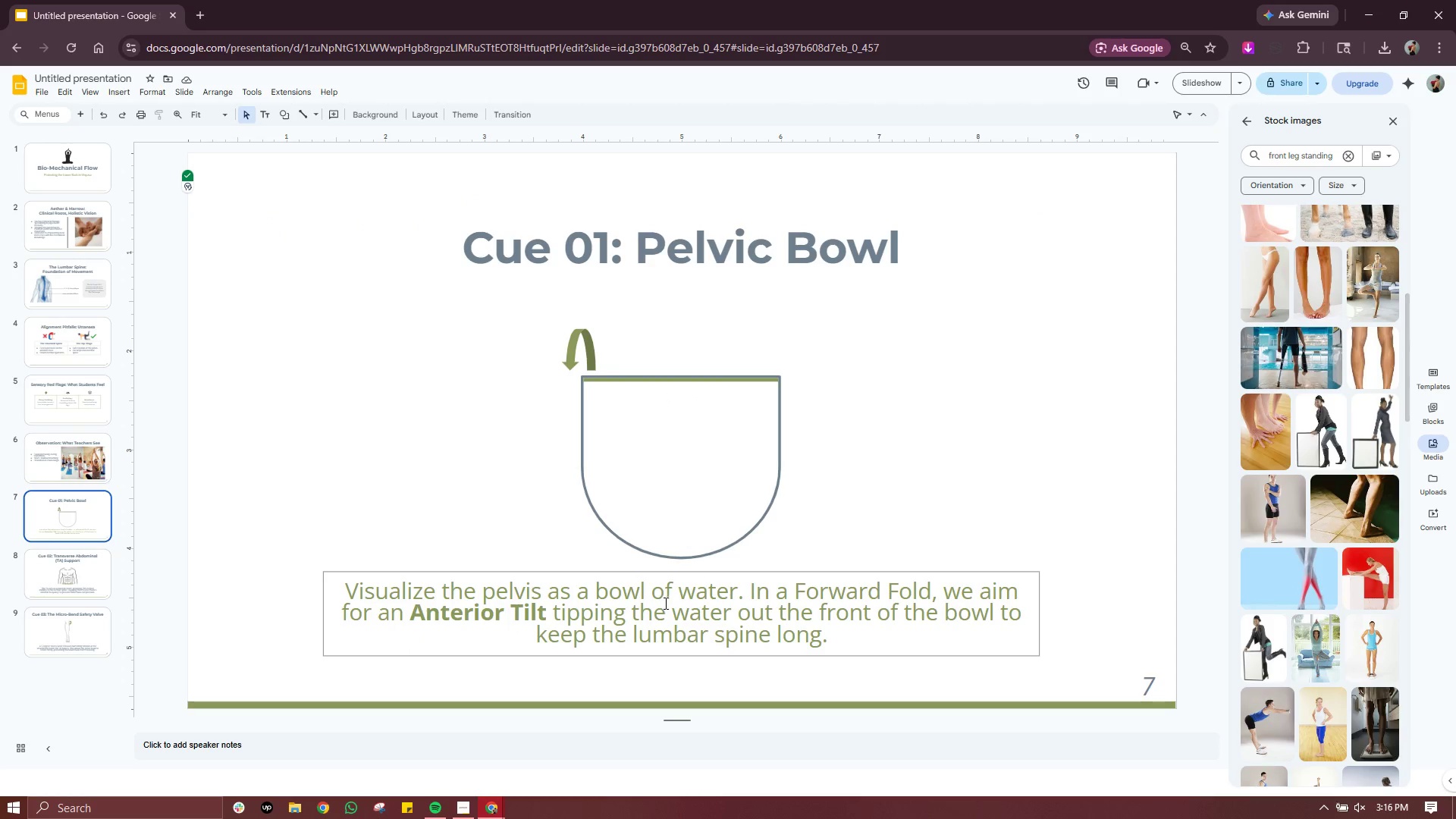 
left_click([48, 656])
 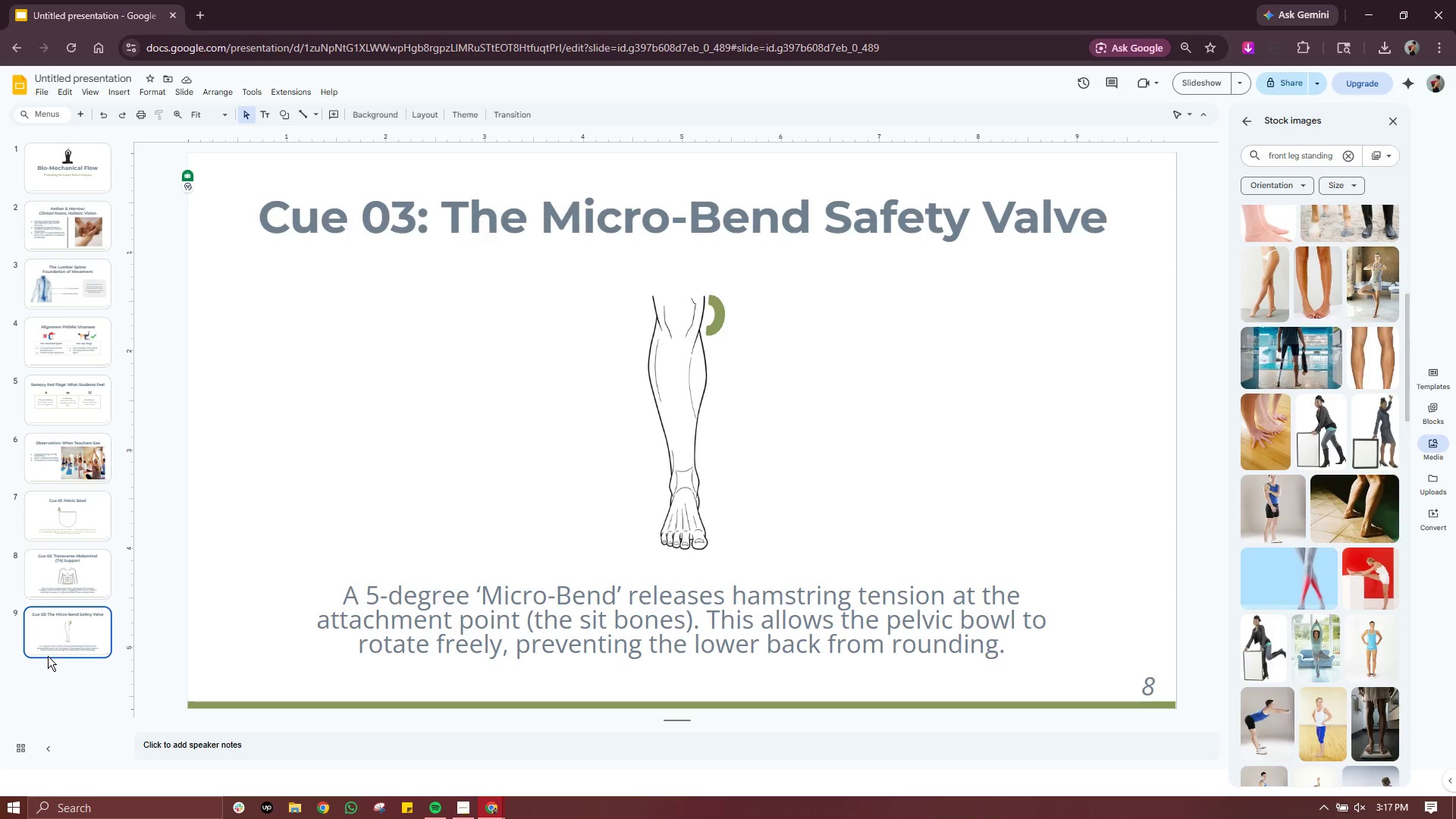 
wait(78.42)
 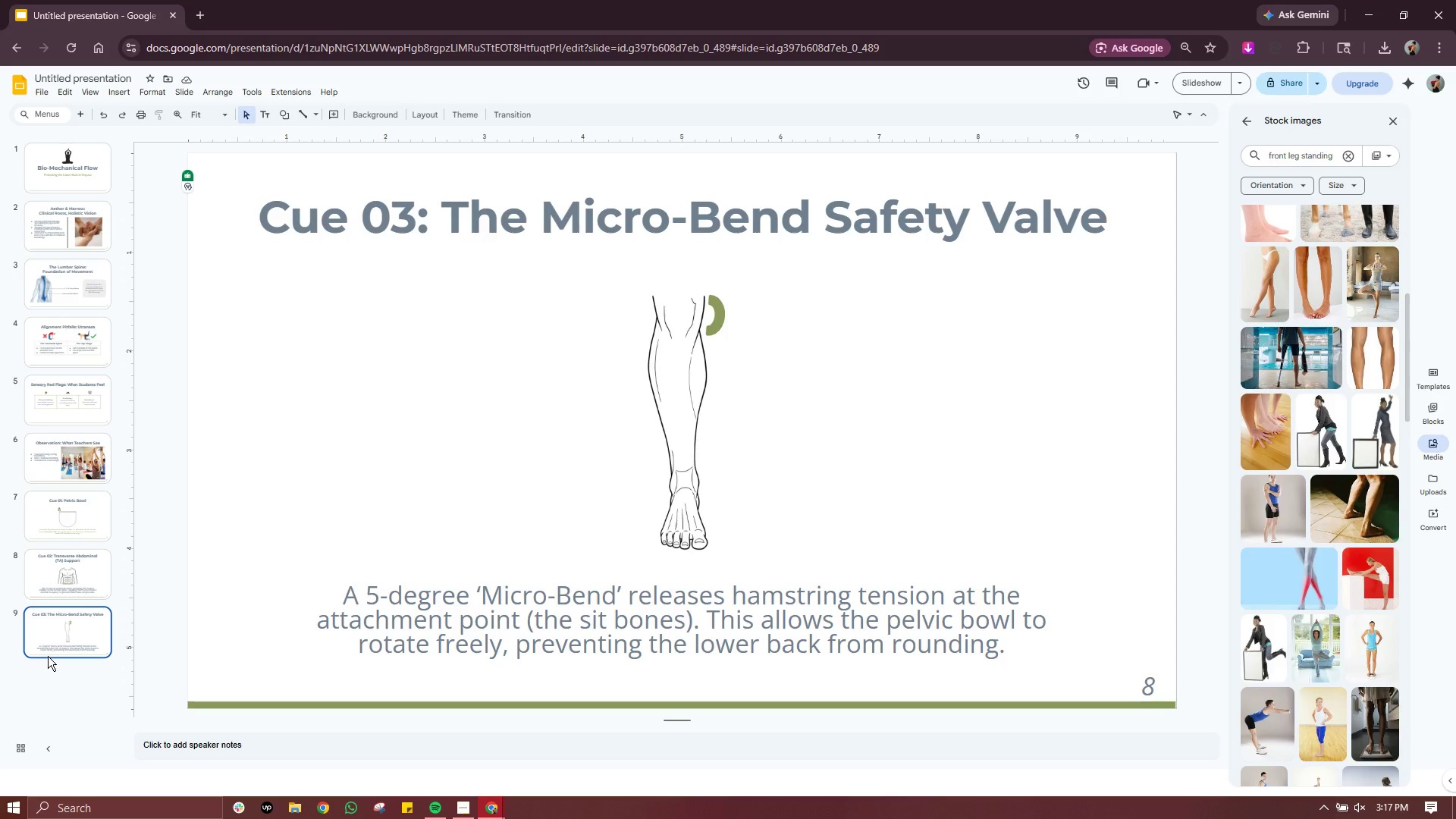 
left_click([204, 14])
 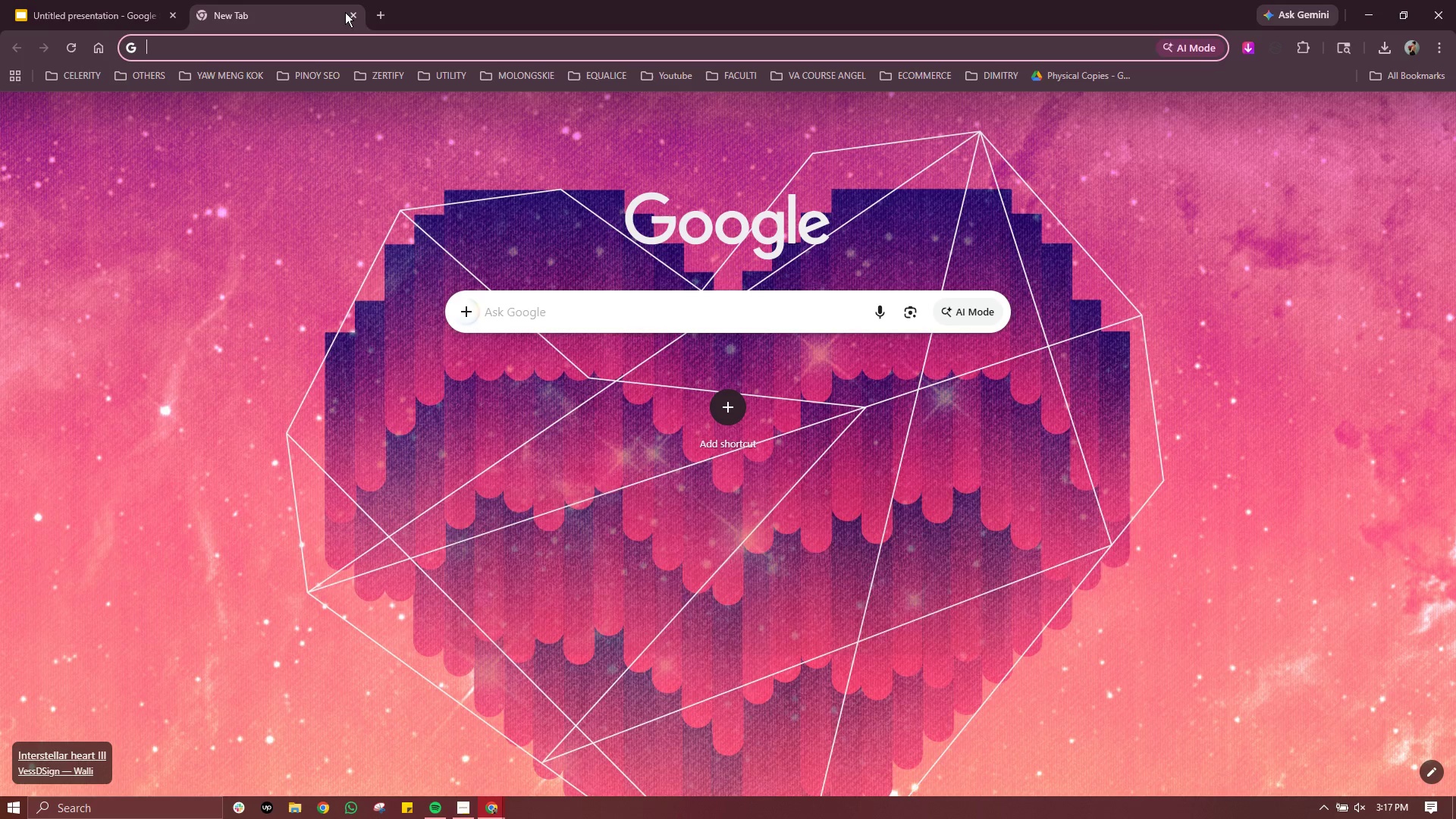 
left_click([350, 12])
 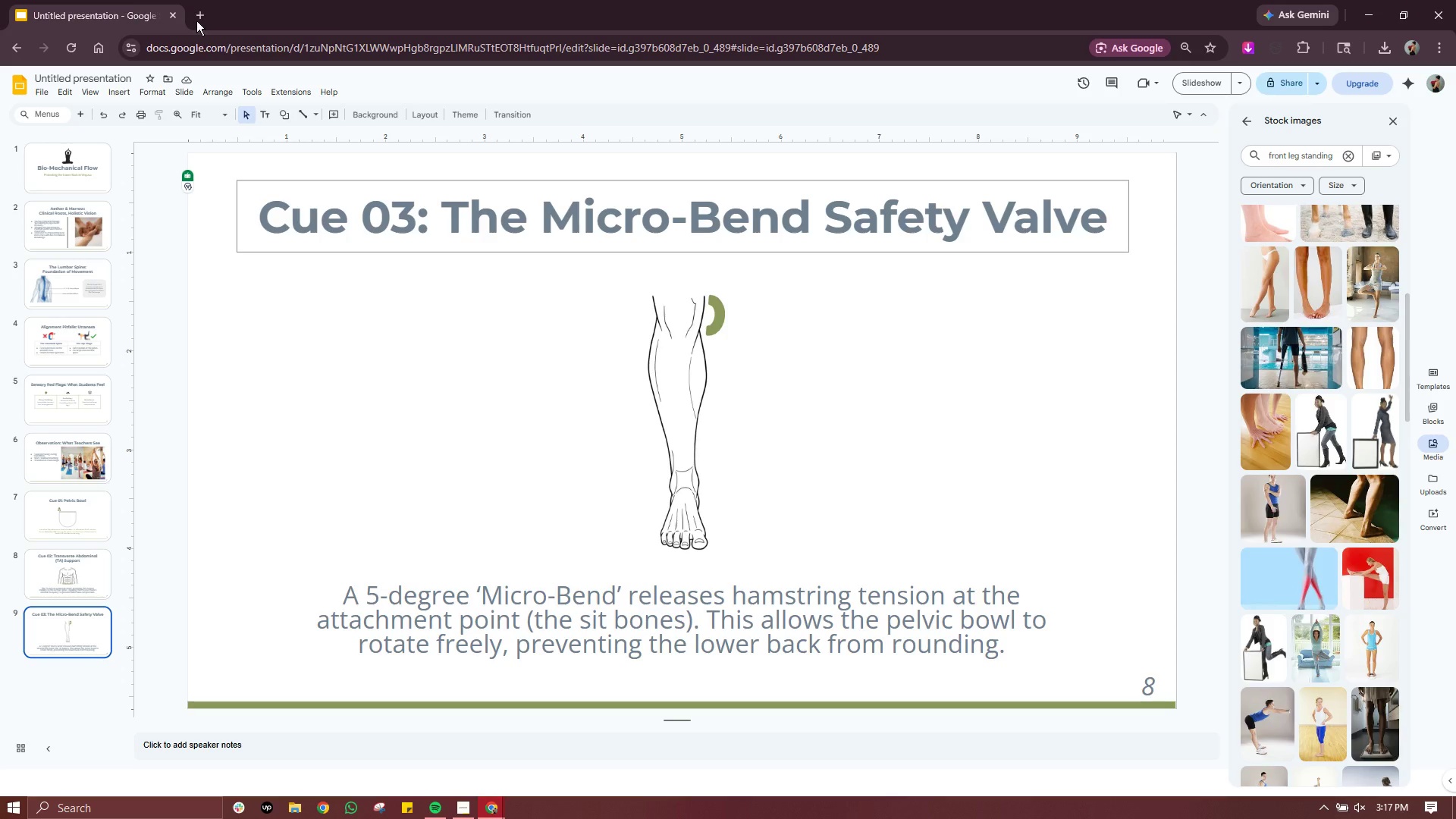 
left_click([204, 19])
 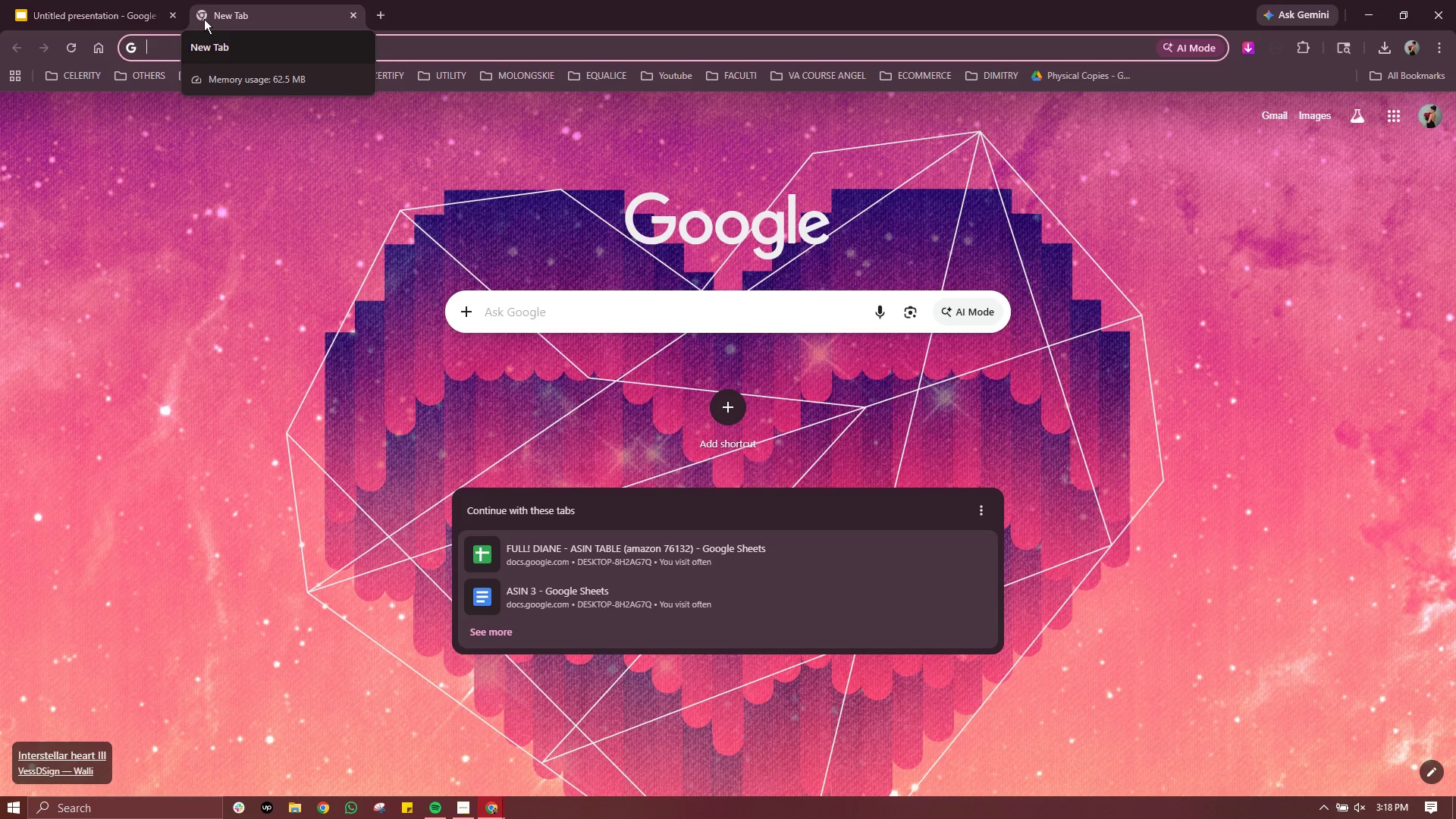 
wait(29.72)
 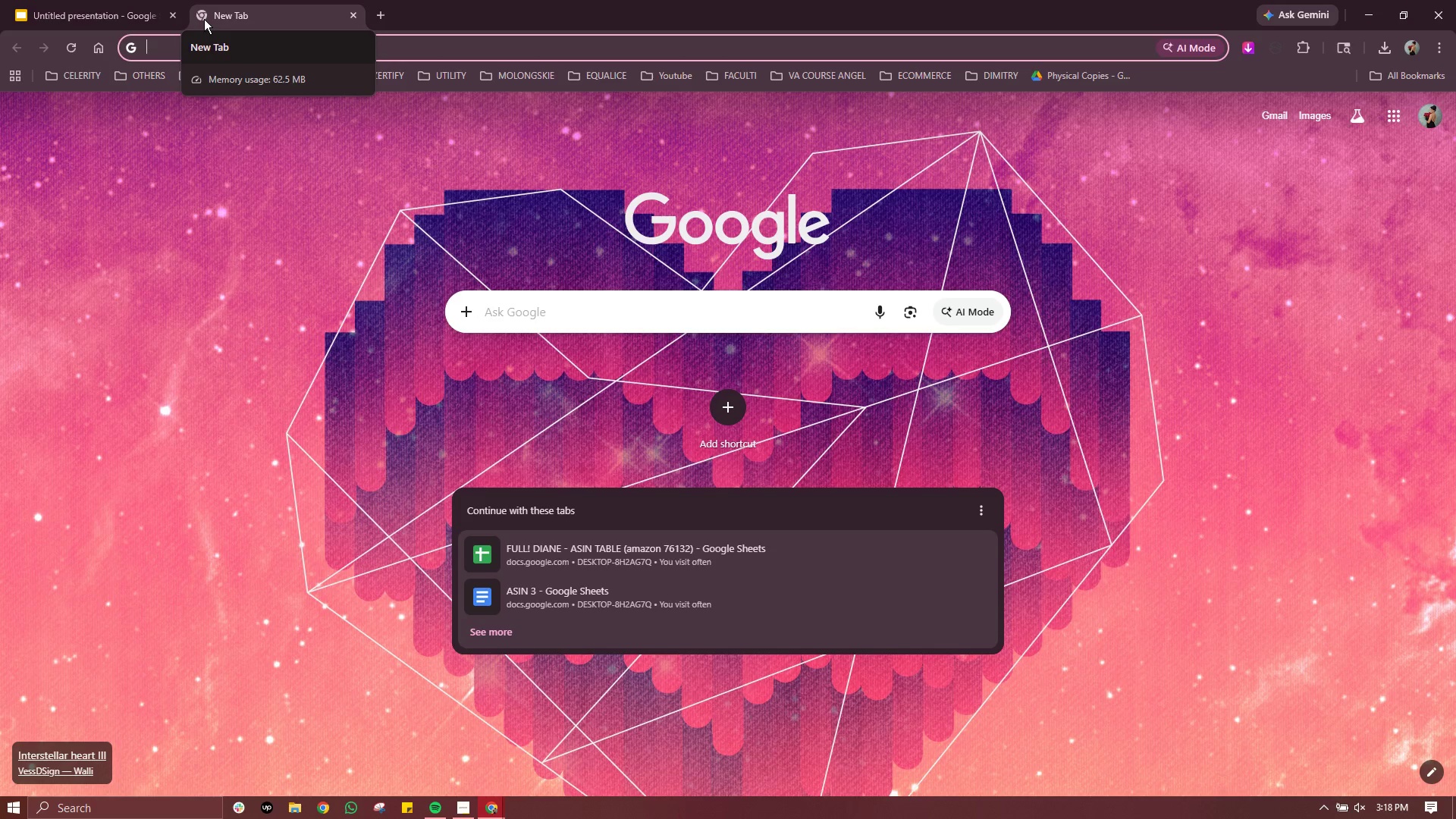 
type(stan)
 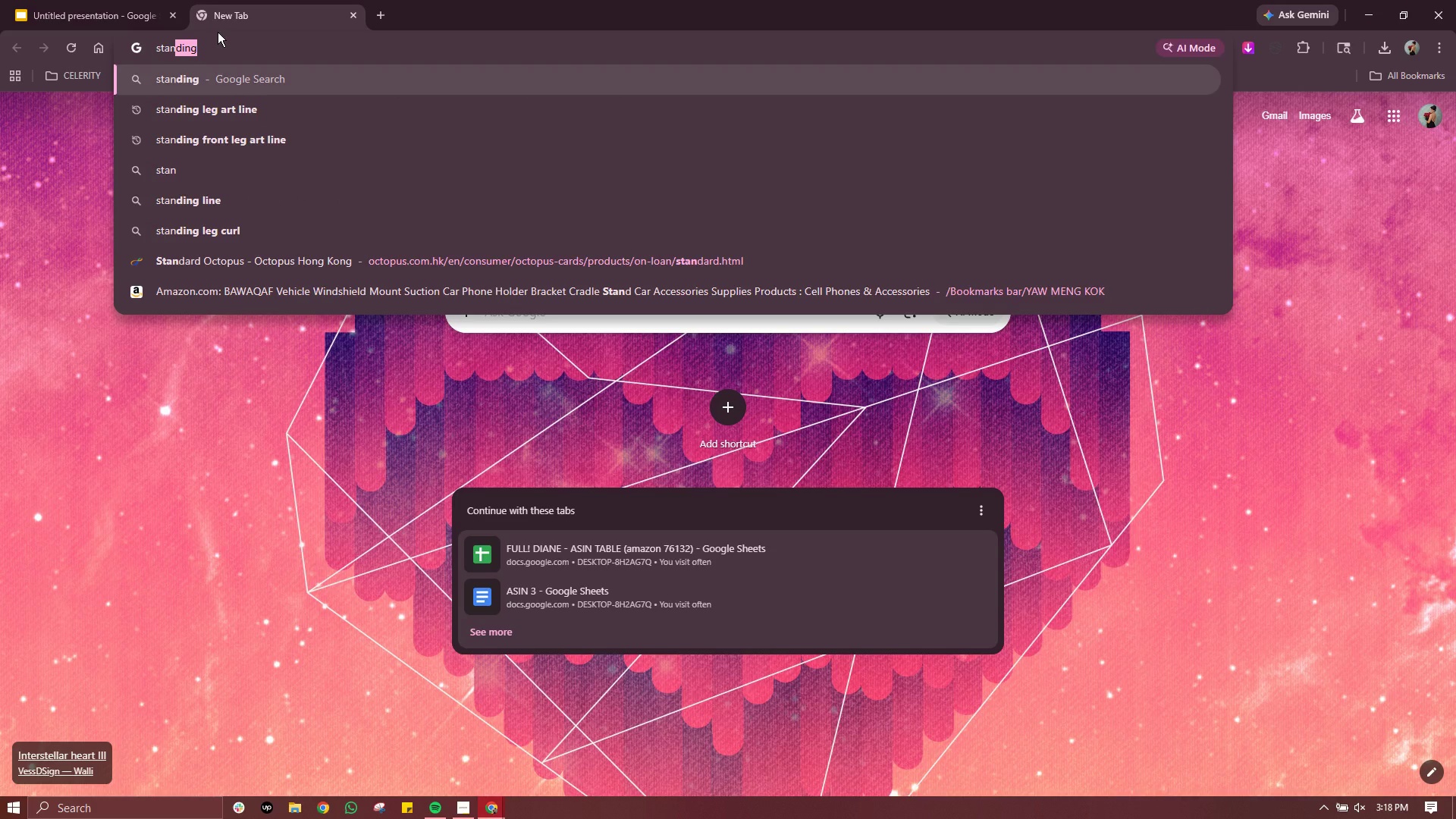 
key(ArrowDown)
 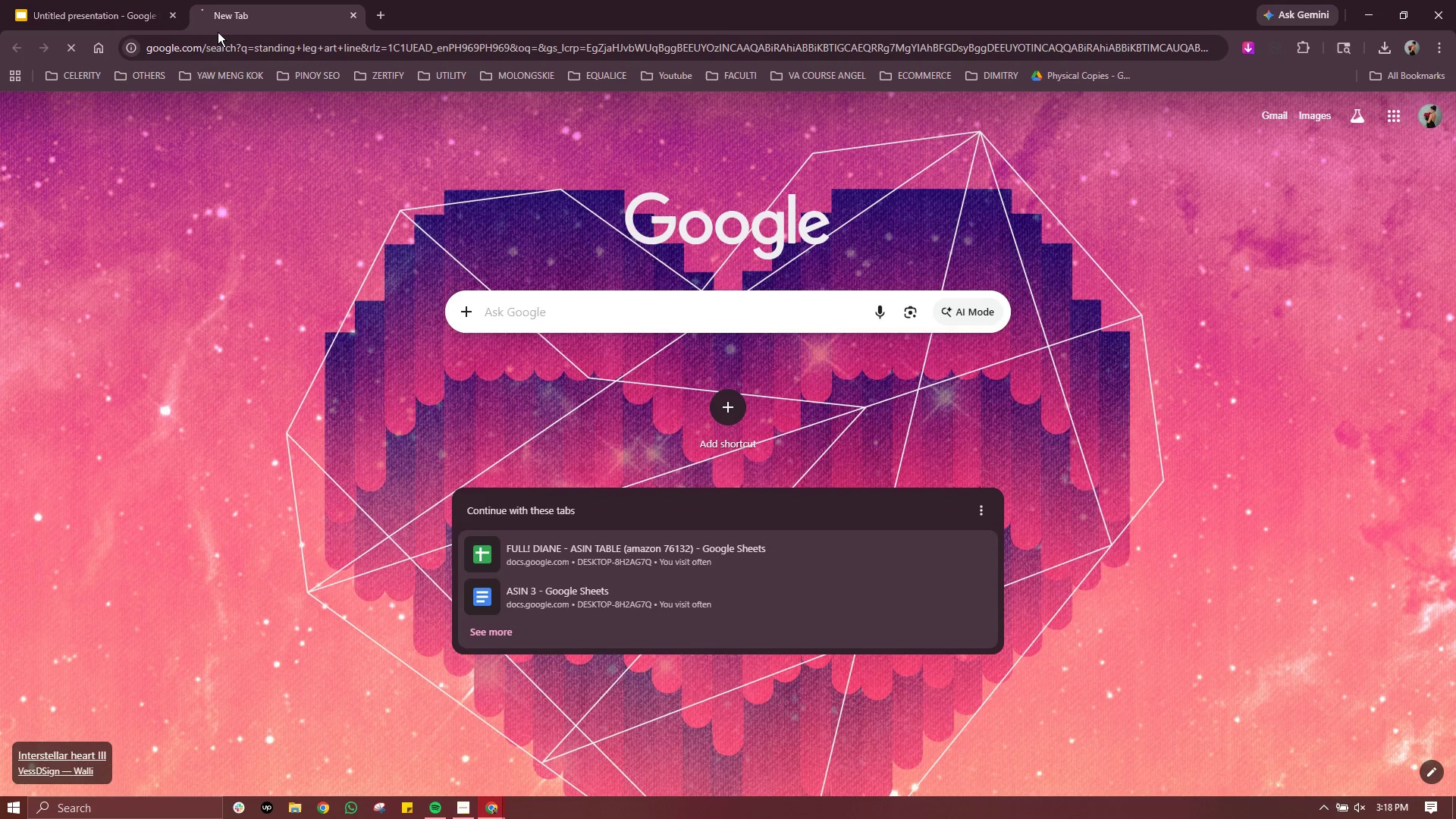 
key(Enter)
 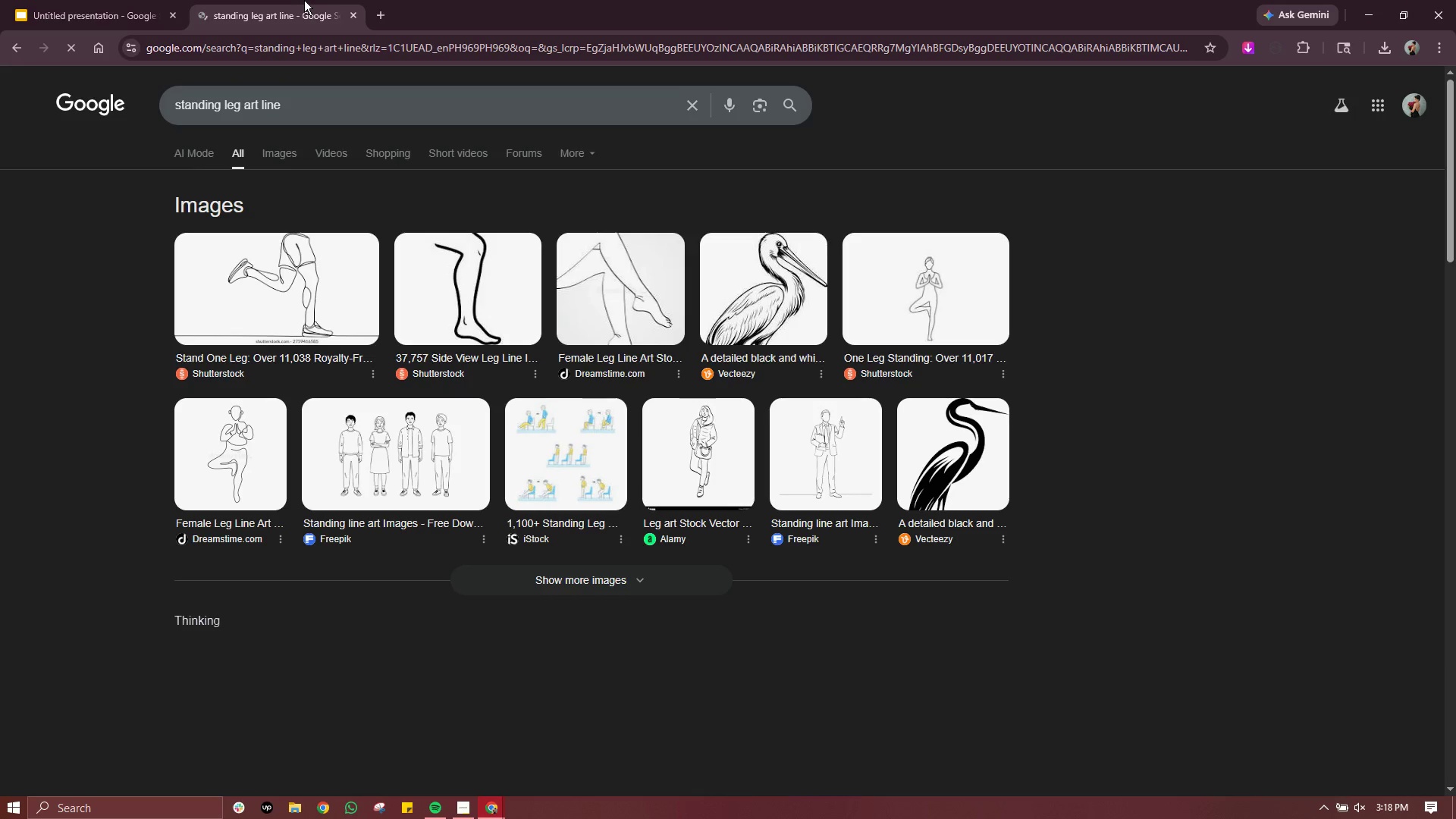 
left_click([284, 156])
 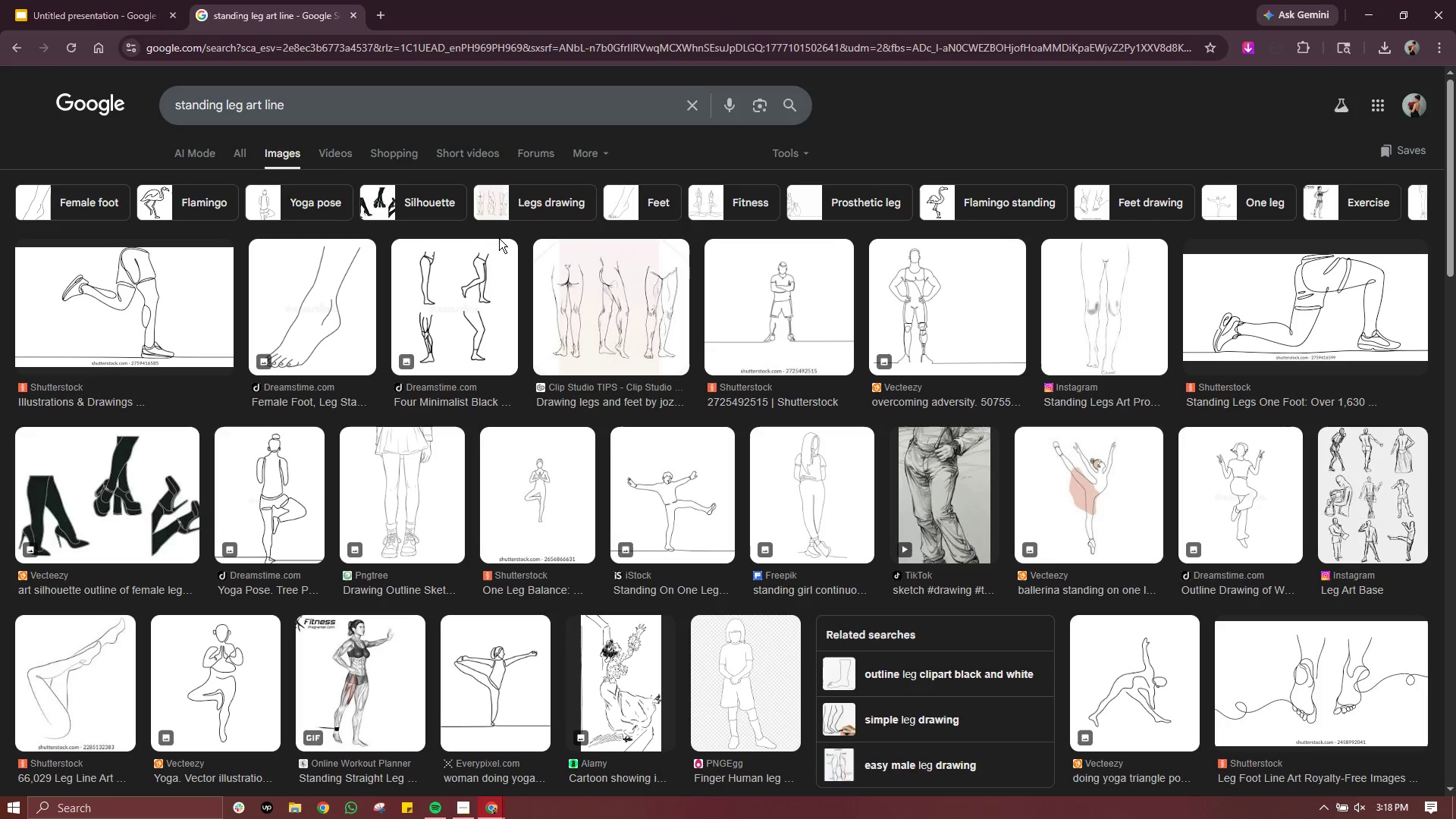 
wait(10.53)
 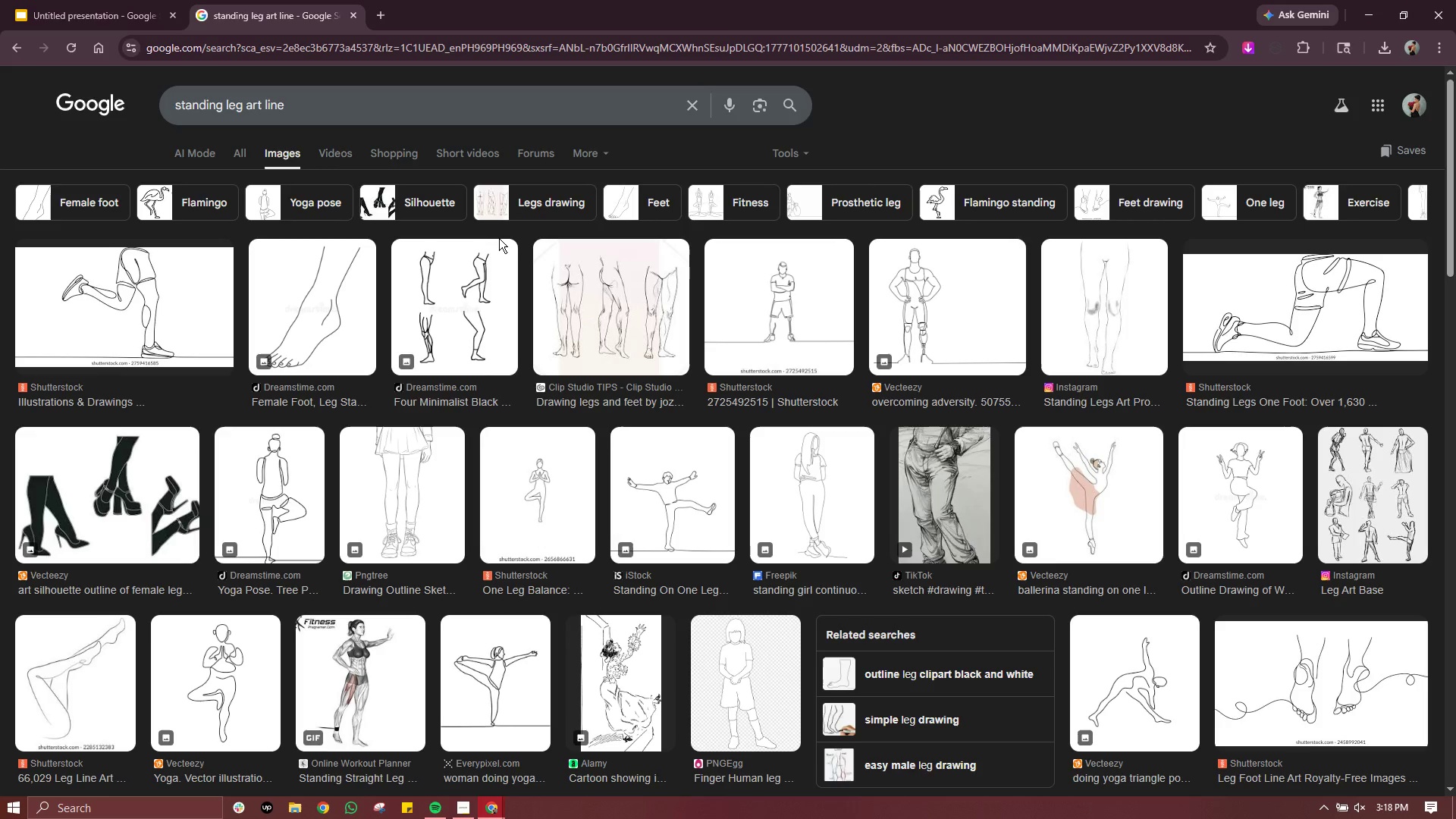 
scroll: coordinate [663, 431], scroll_direction: down, amount: 2.0
 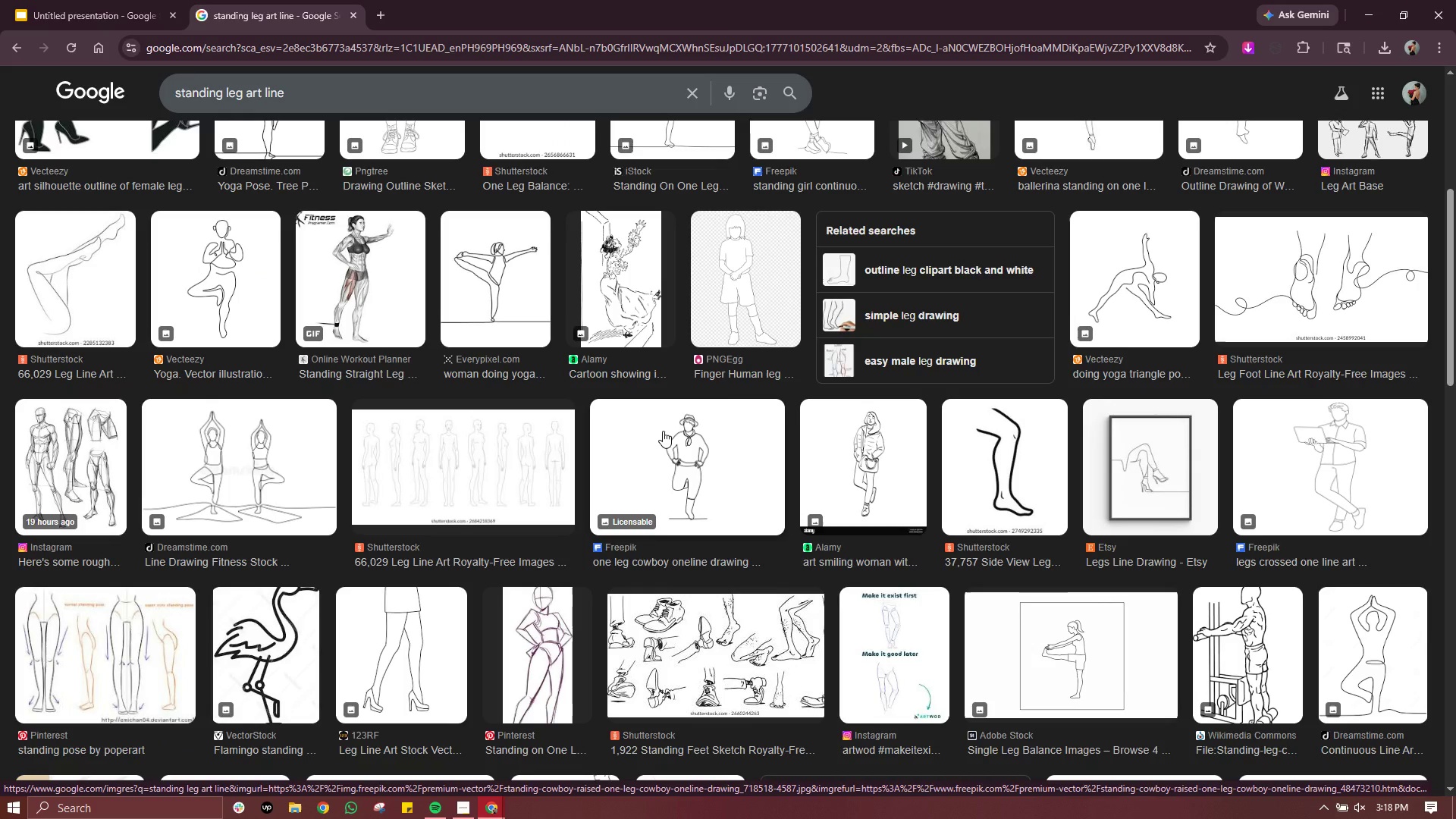 
wait(17.68)
 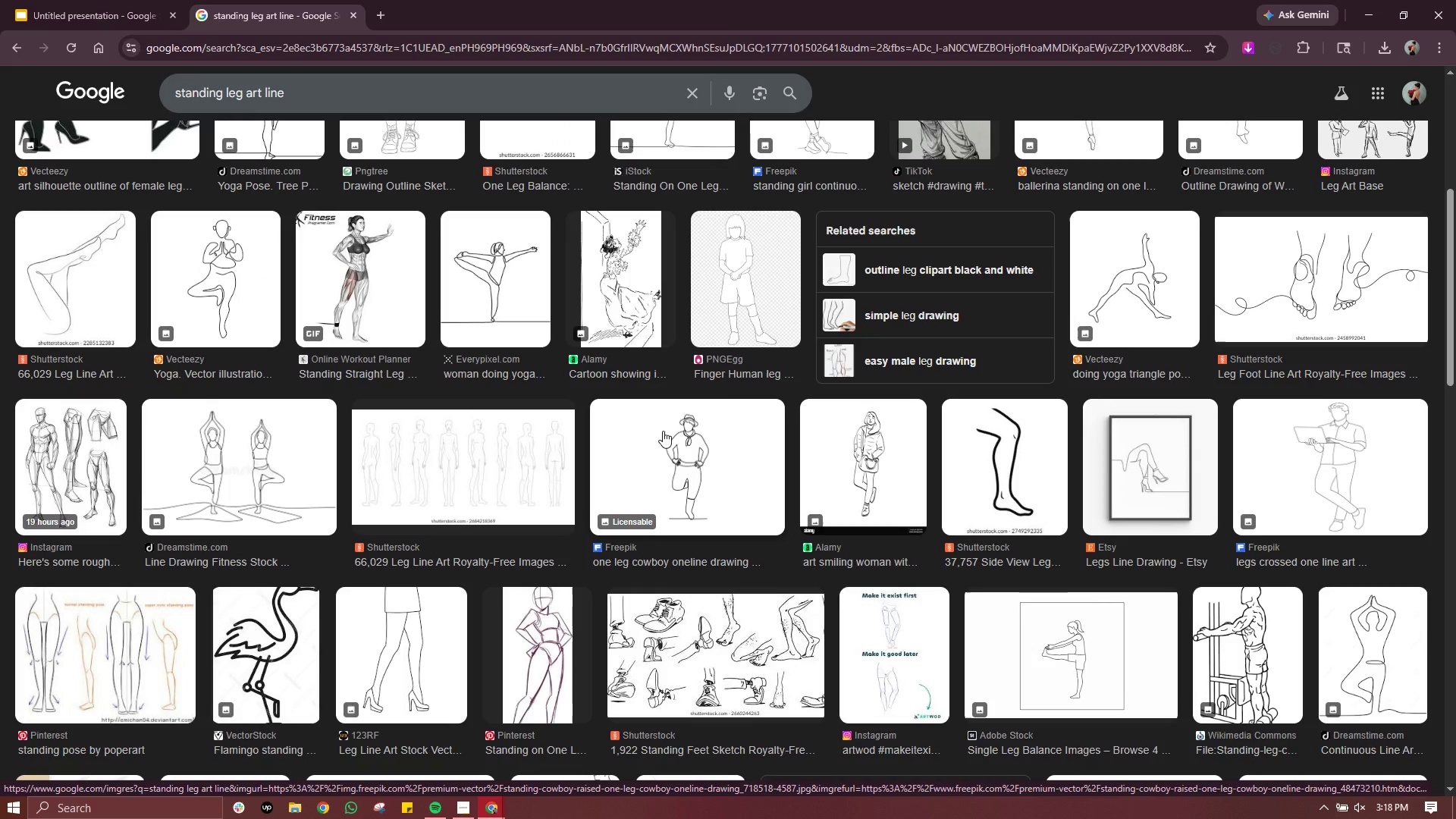 
scroll: coordinate [684, 388], scroll_direction: down, amount: 3.0
 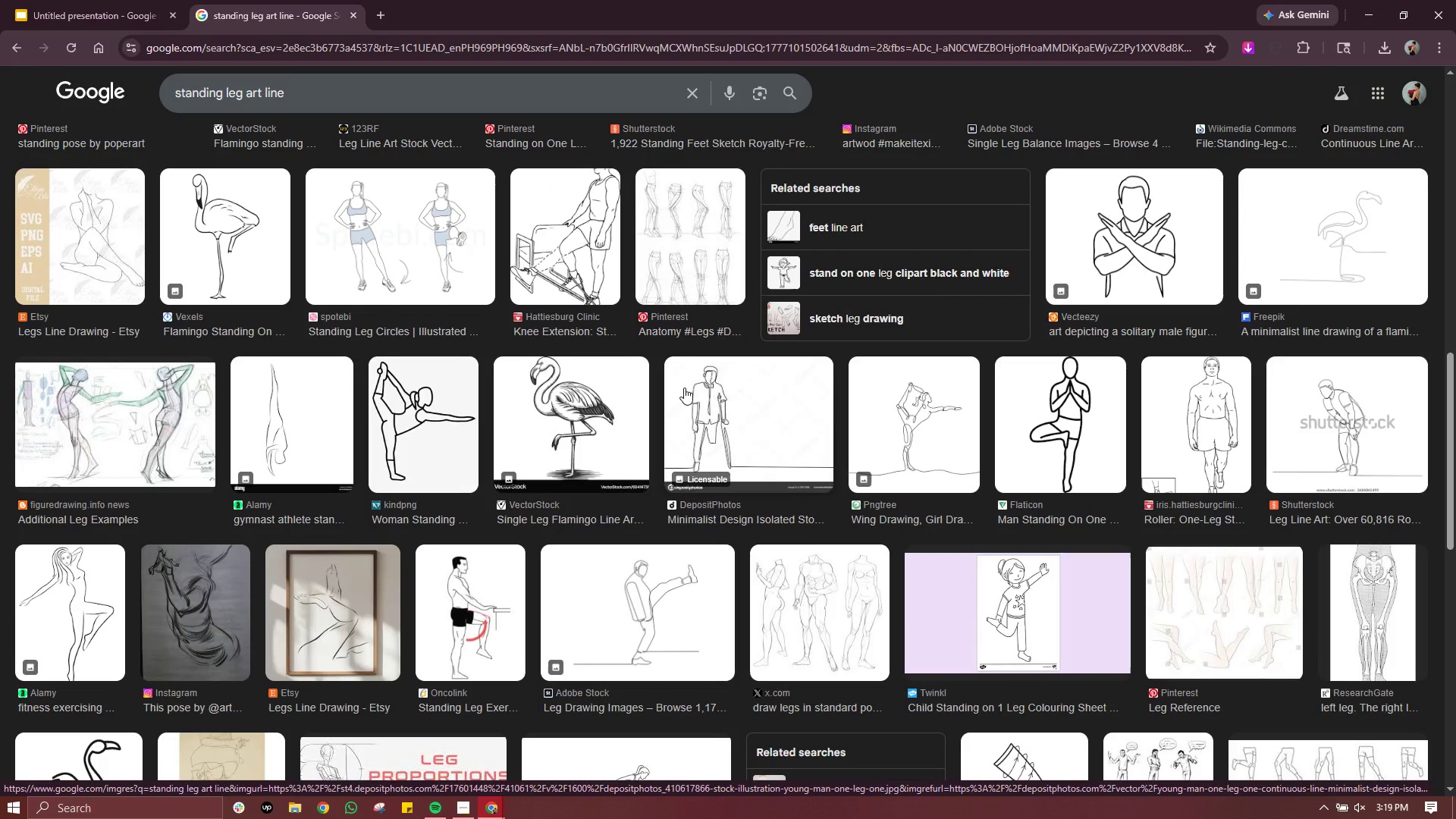 
wait(12.46)
 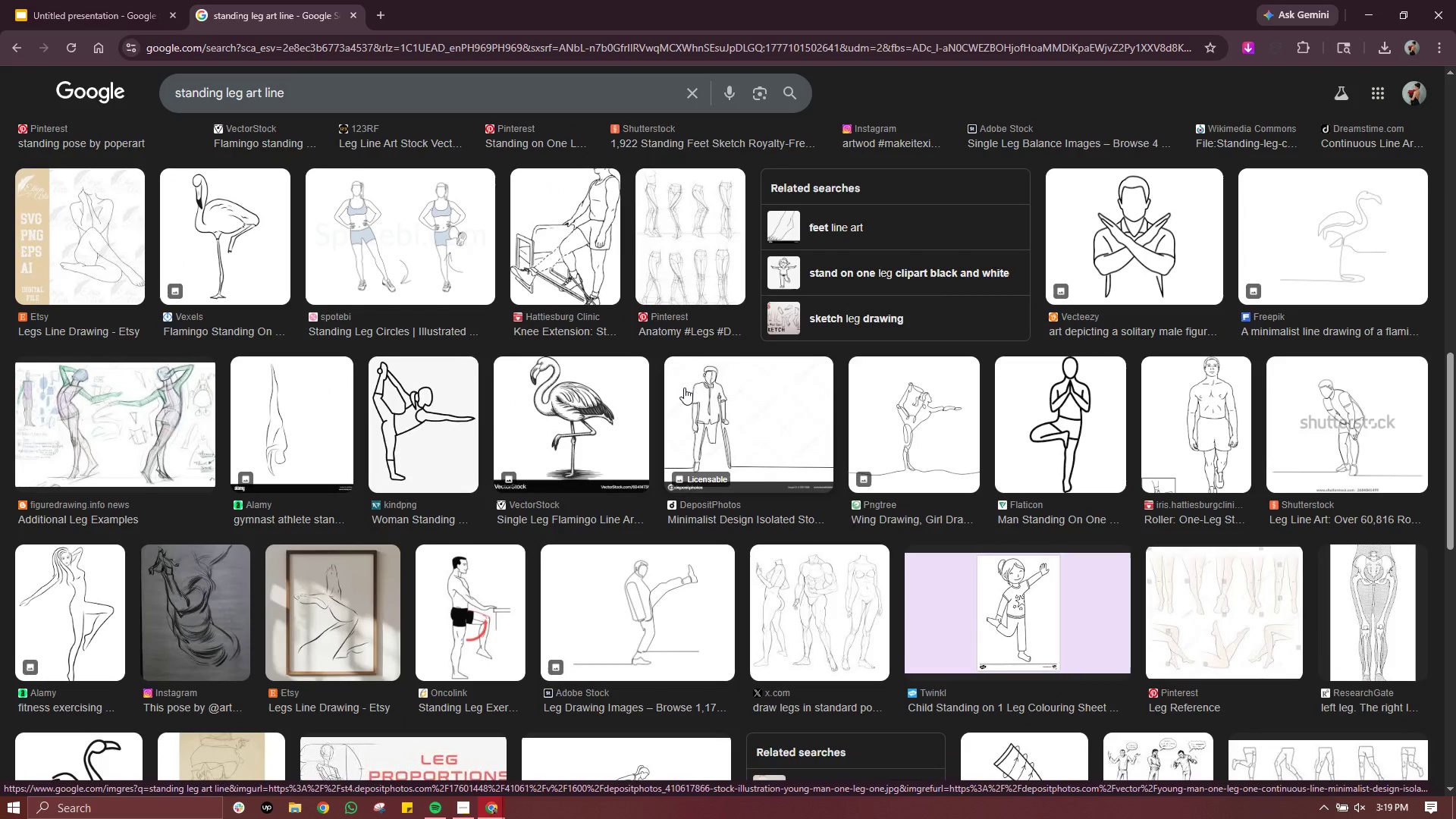 
double_click([394, 89])
 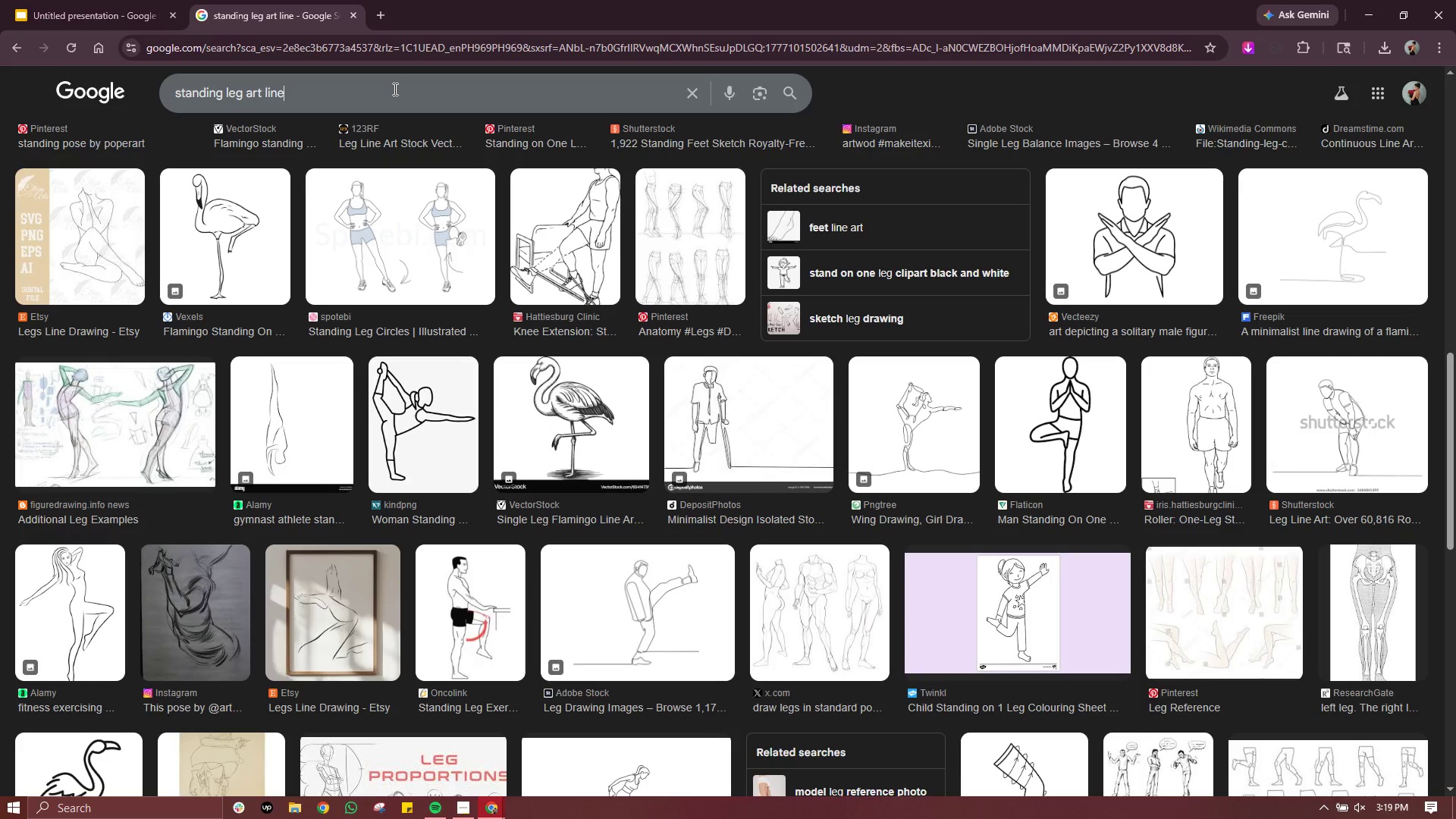 
triple_click([394, 89])
 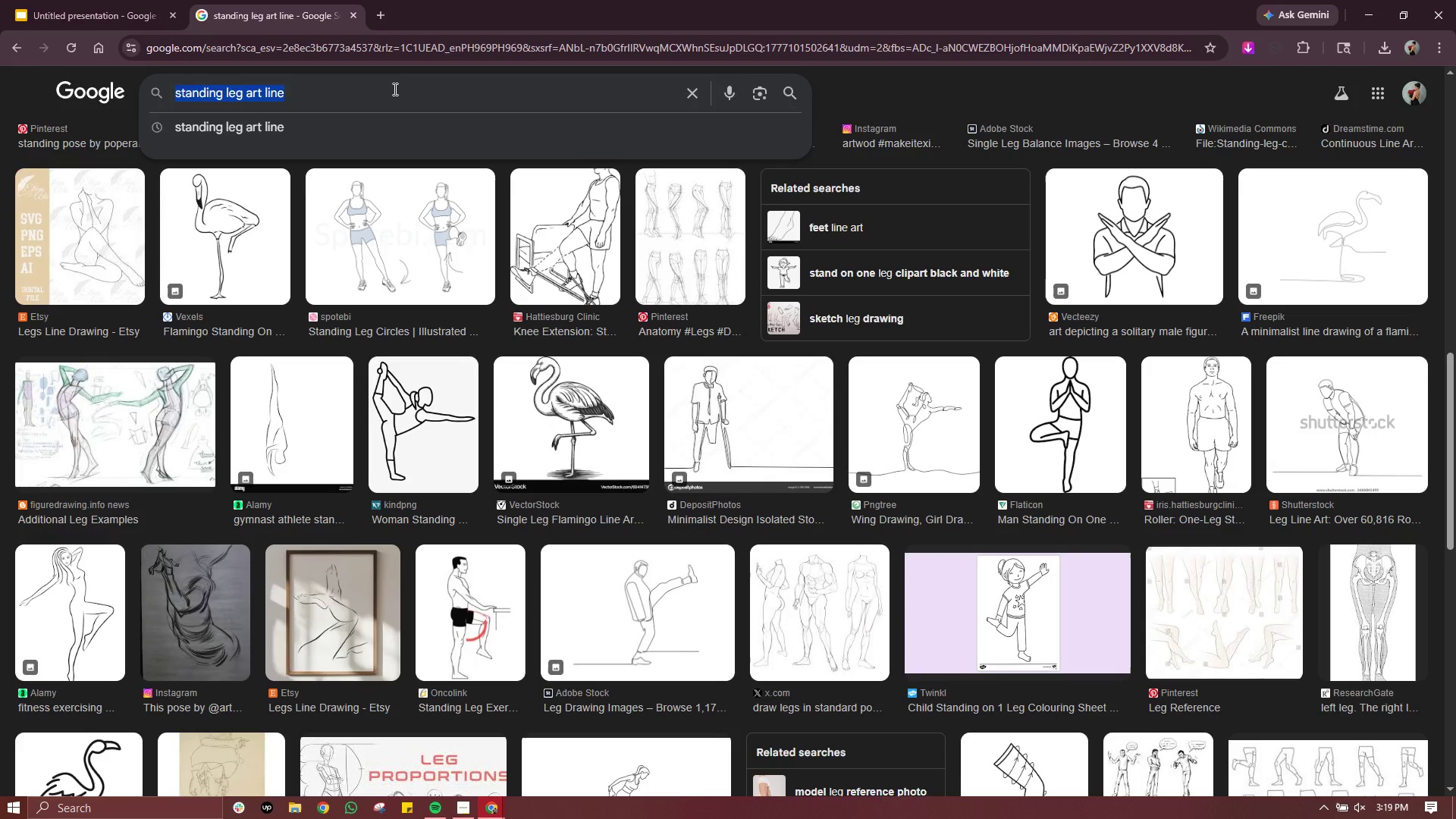 
type(leg profile line art)
 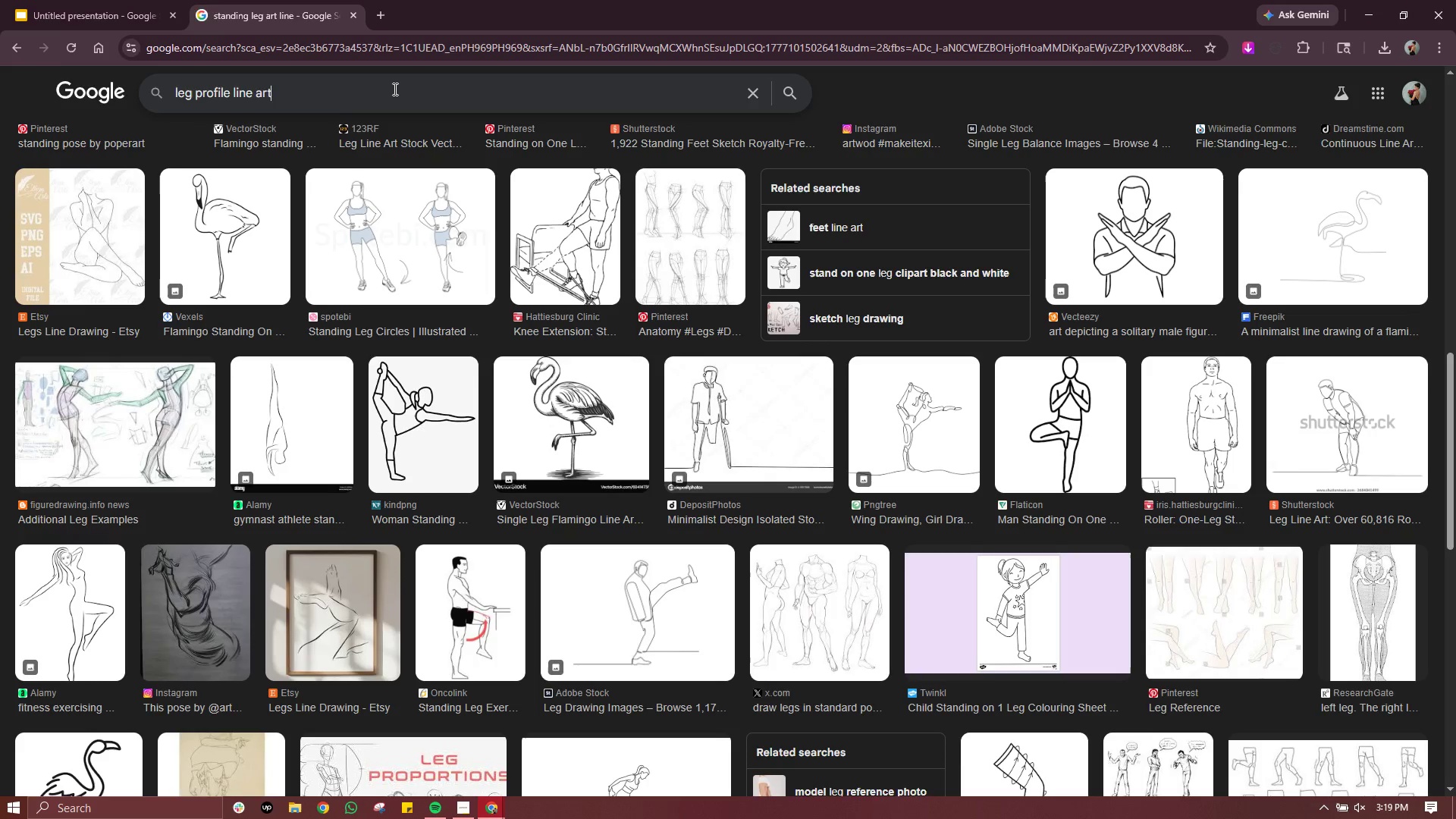 
key(Enter)
 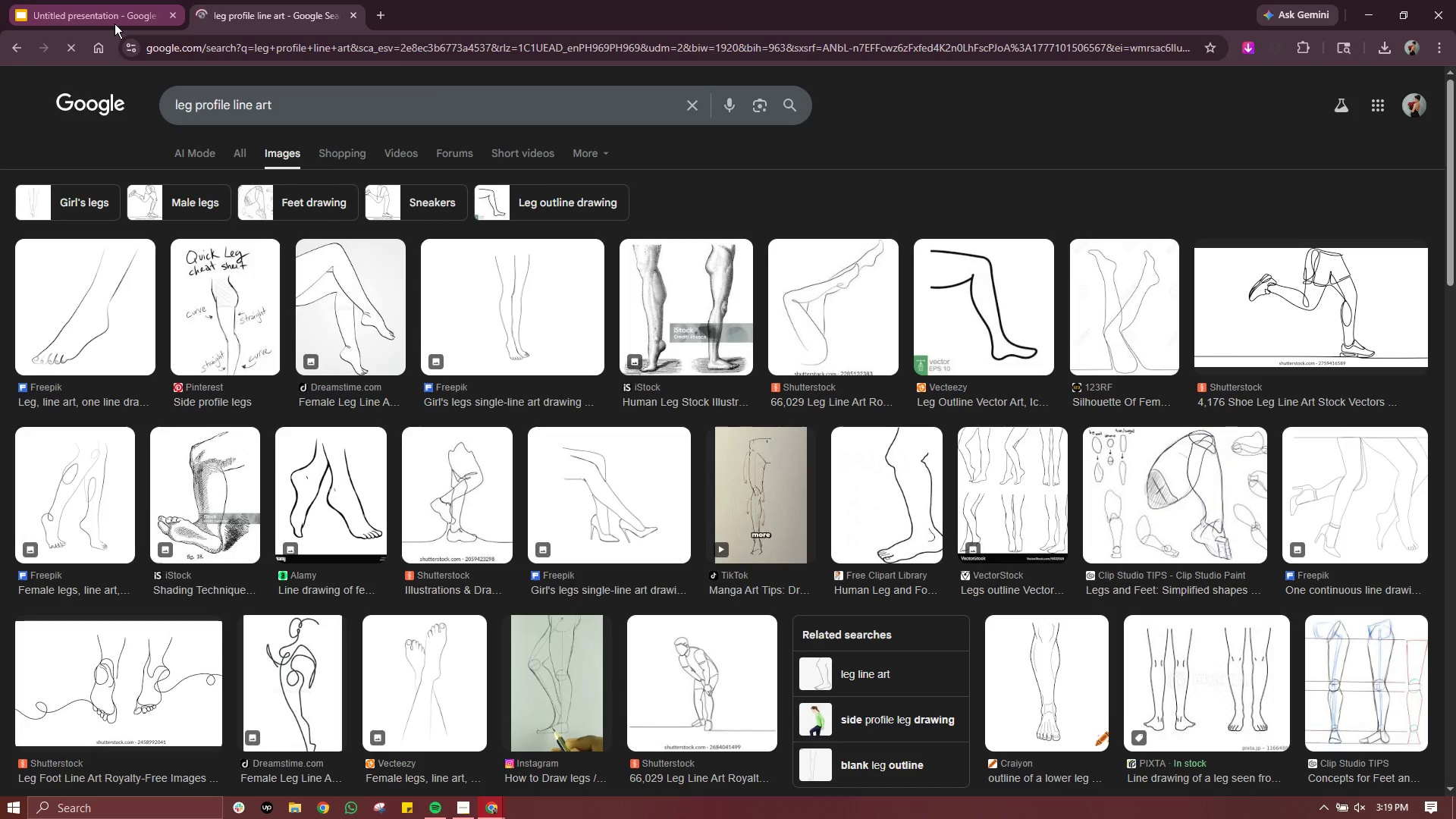 
left_click([114, 24])
 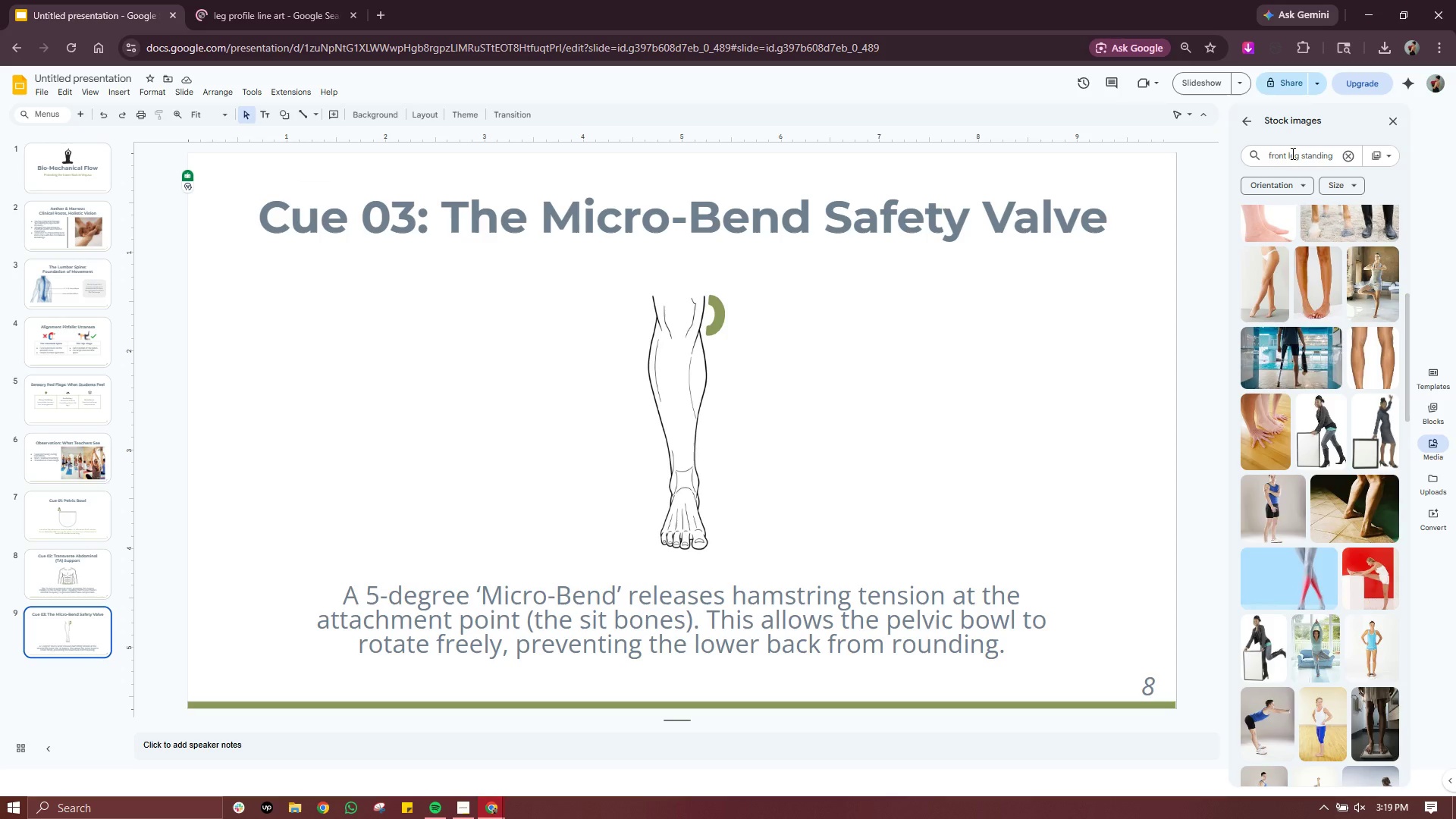 
double_click([1291, 153])
 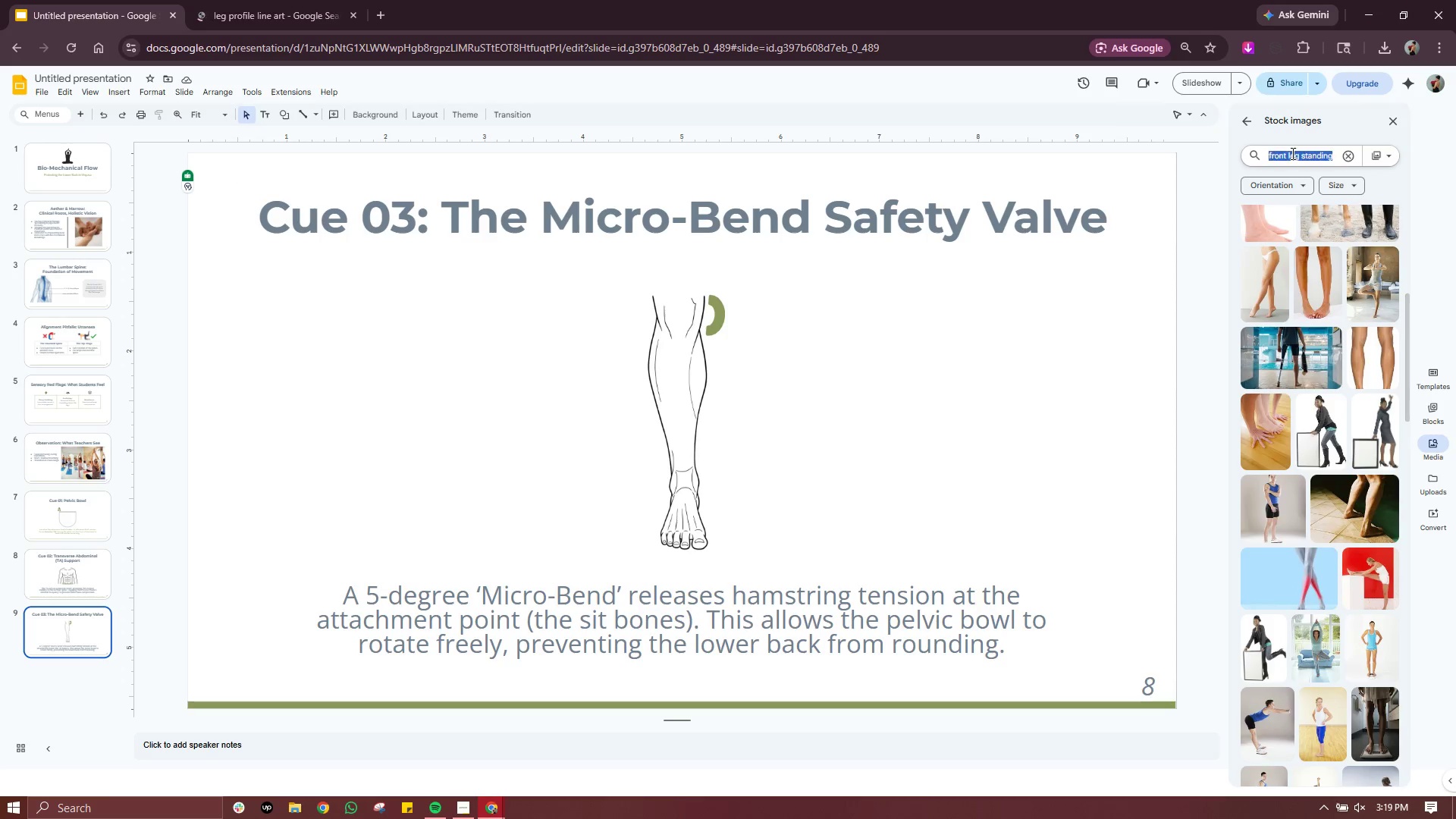 
triple_click([1291, 153])
 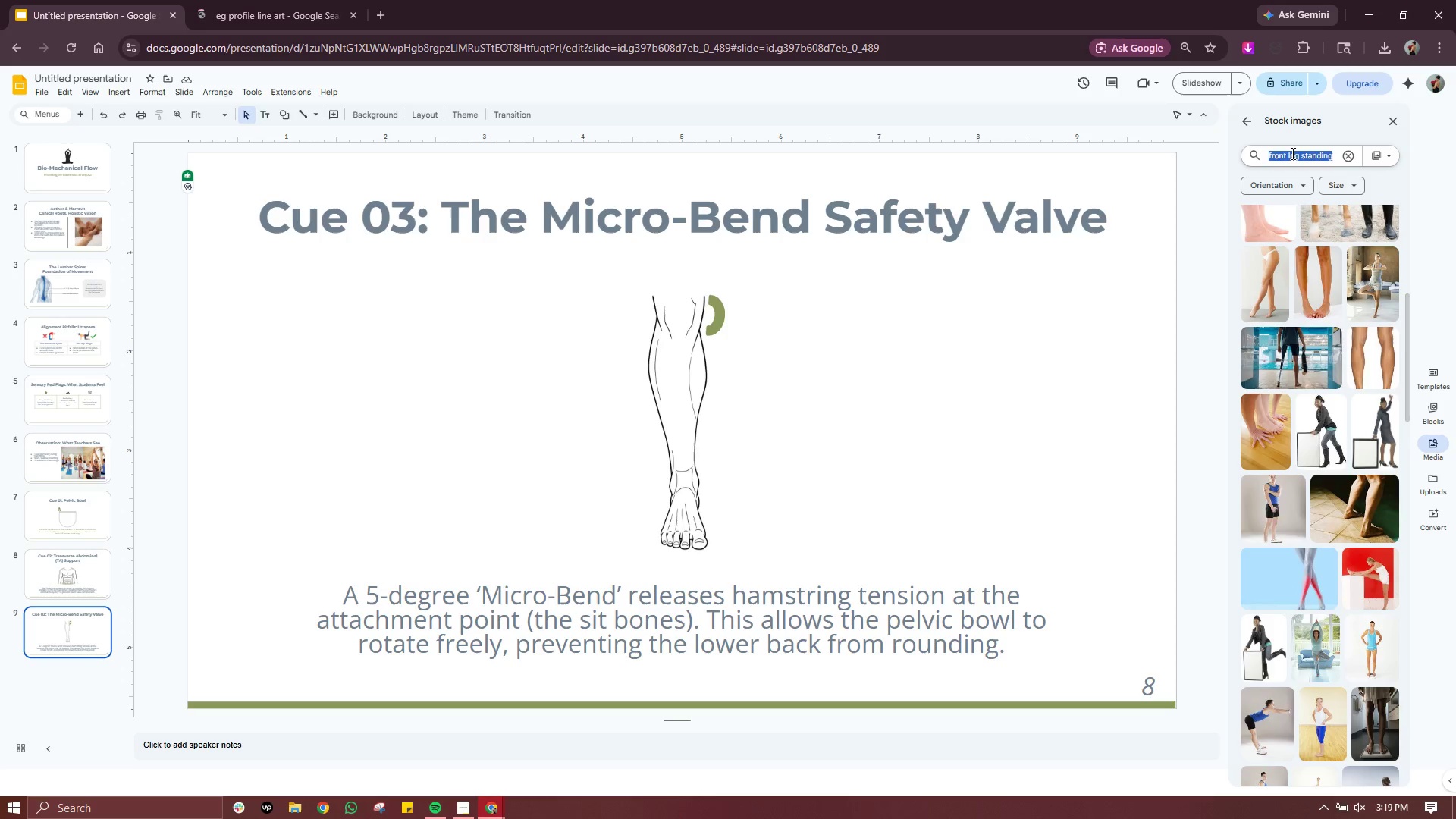 
type(leg profile line art)
 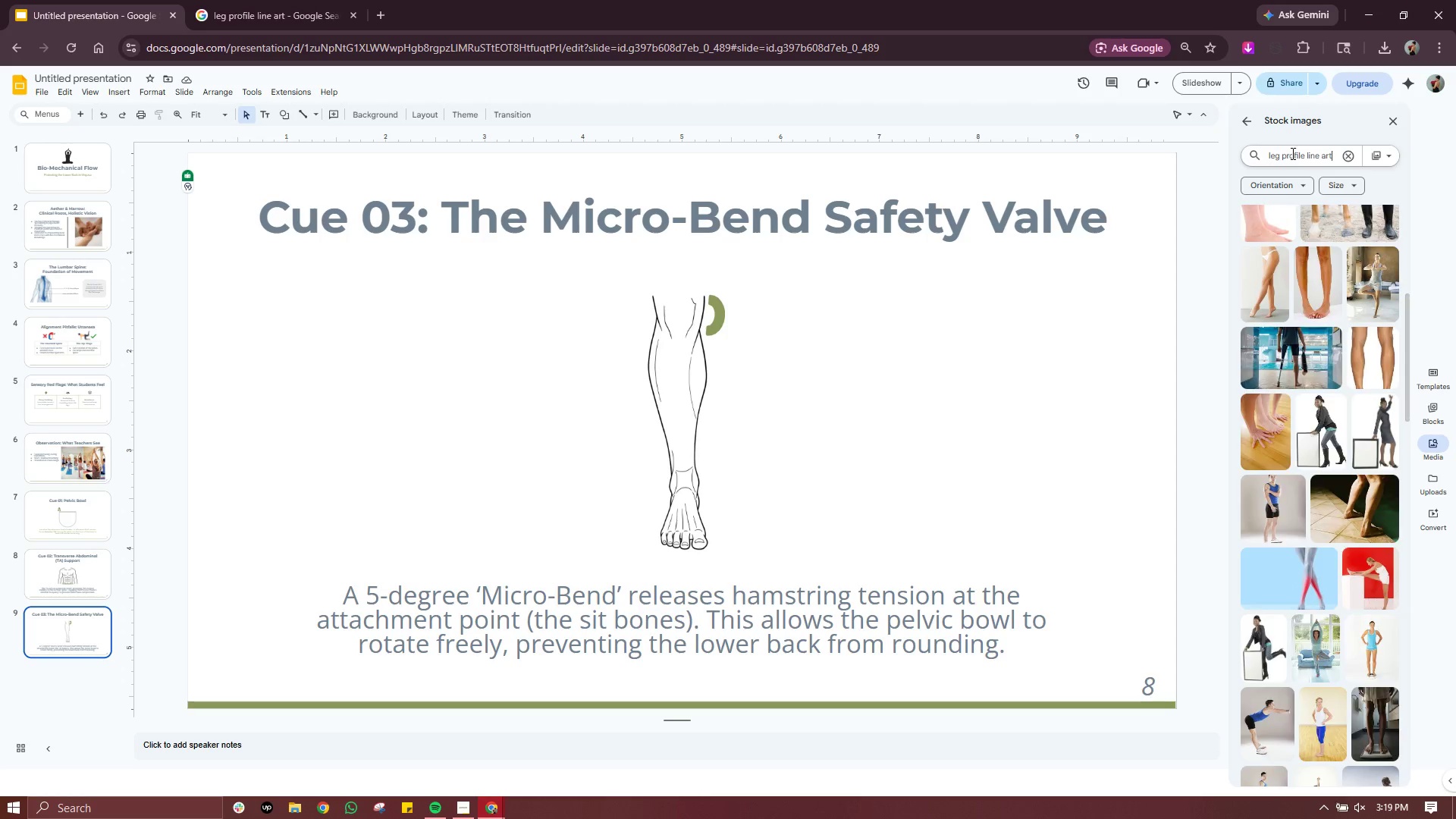 
key(Enter)
 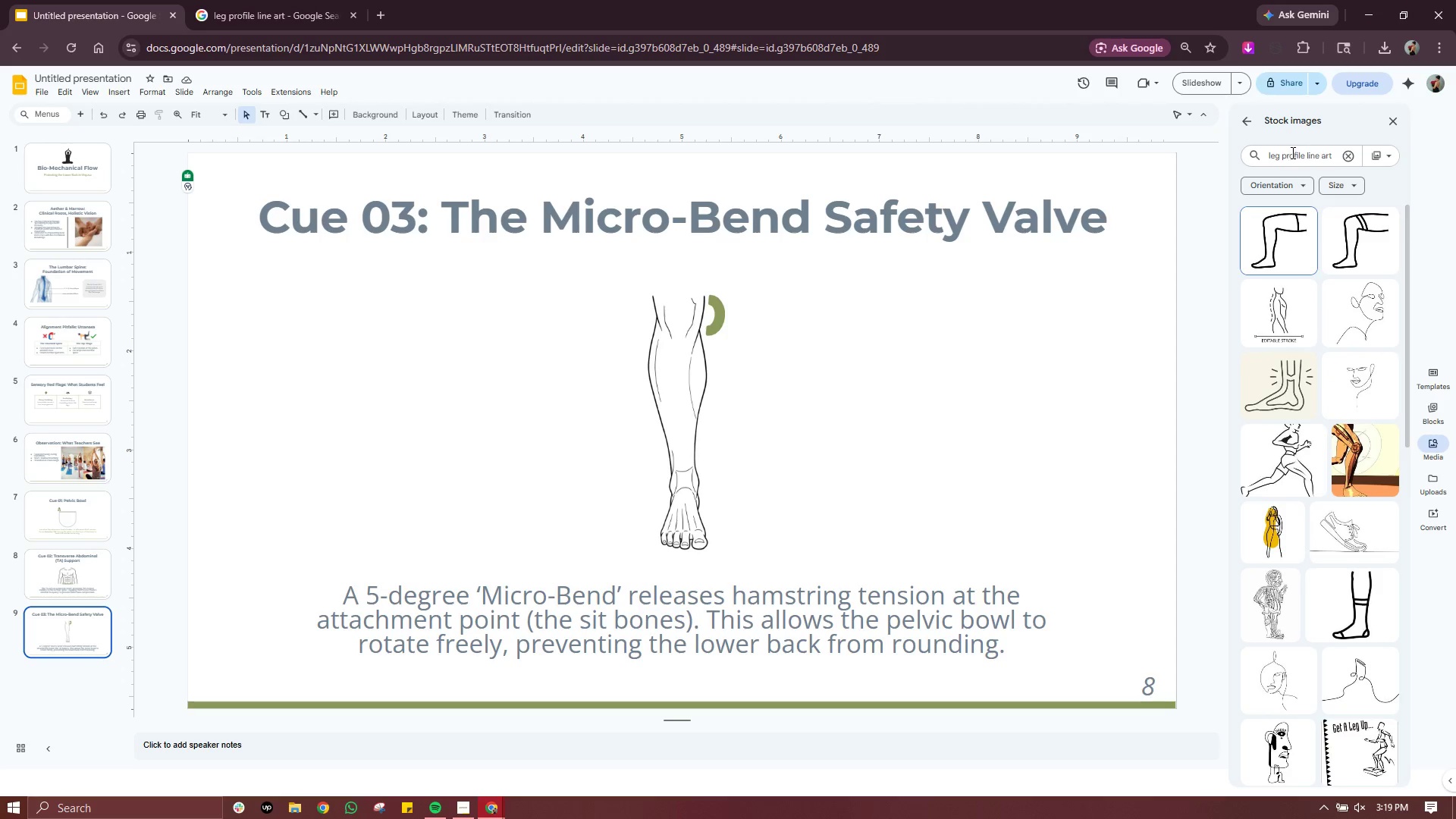 
scroll: coordinate [1359, 400], scroll_direction: down, amount: 2.0
 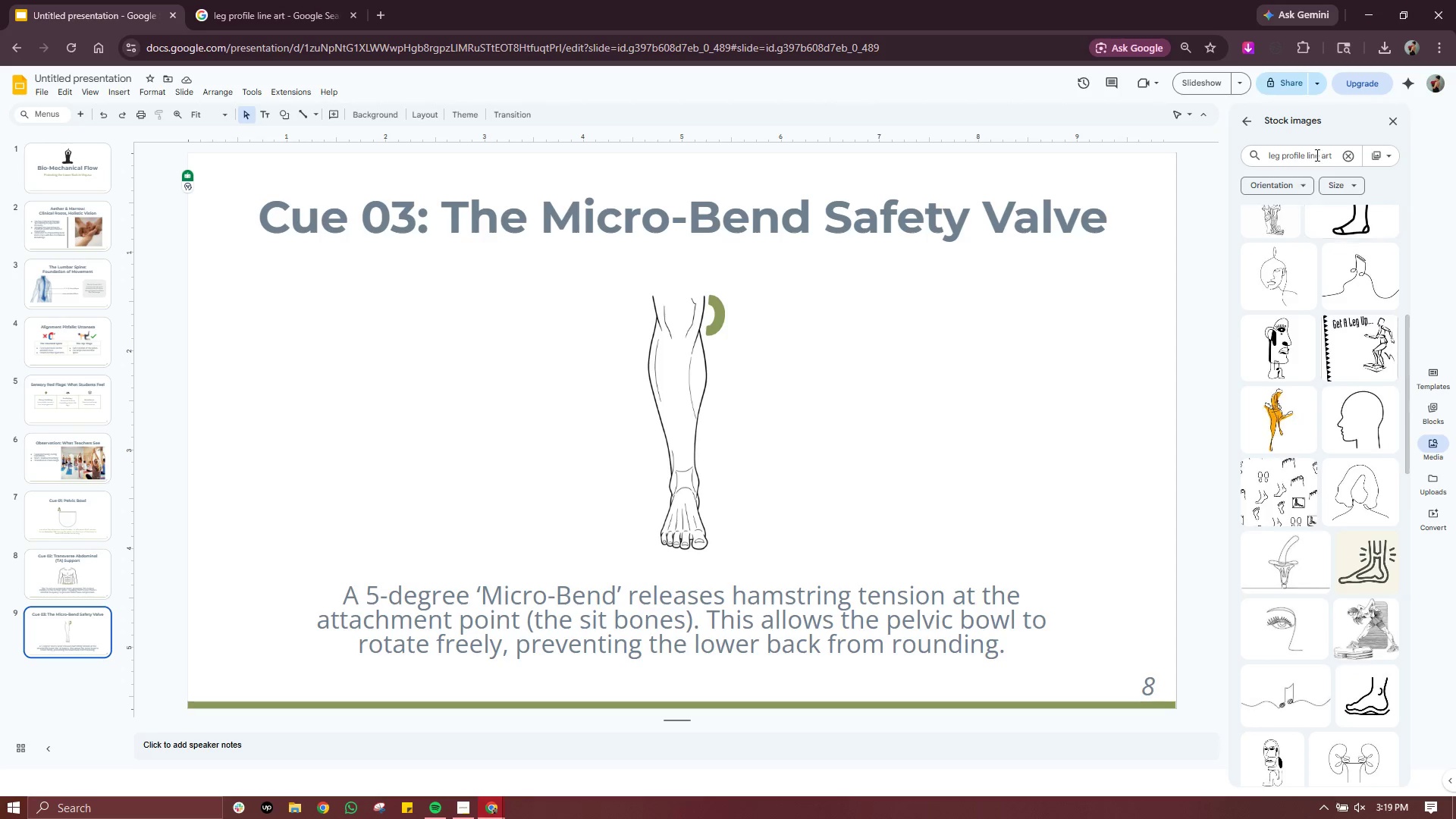 
double_click([1316, 149])
 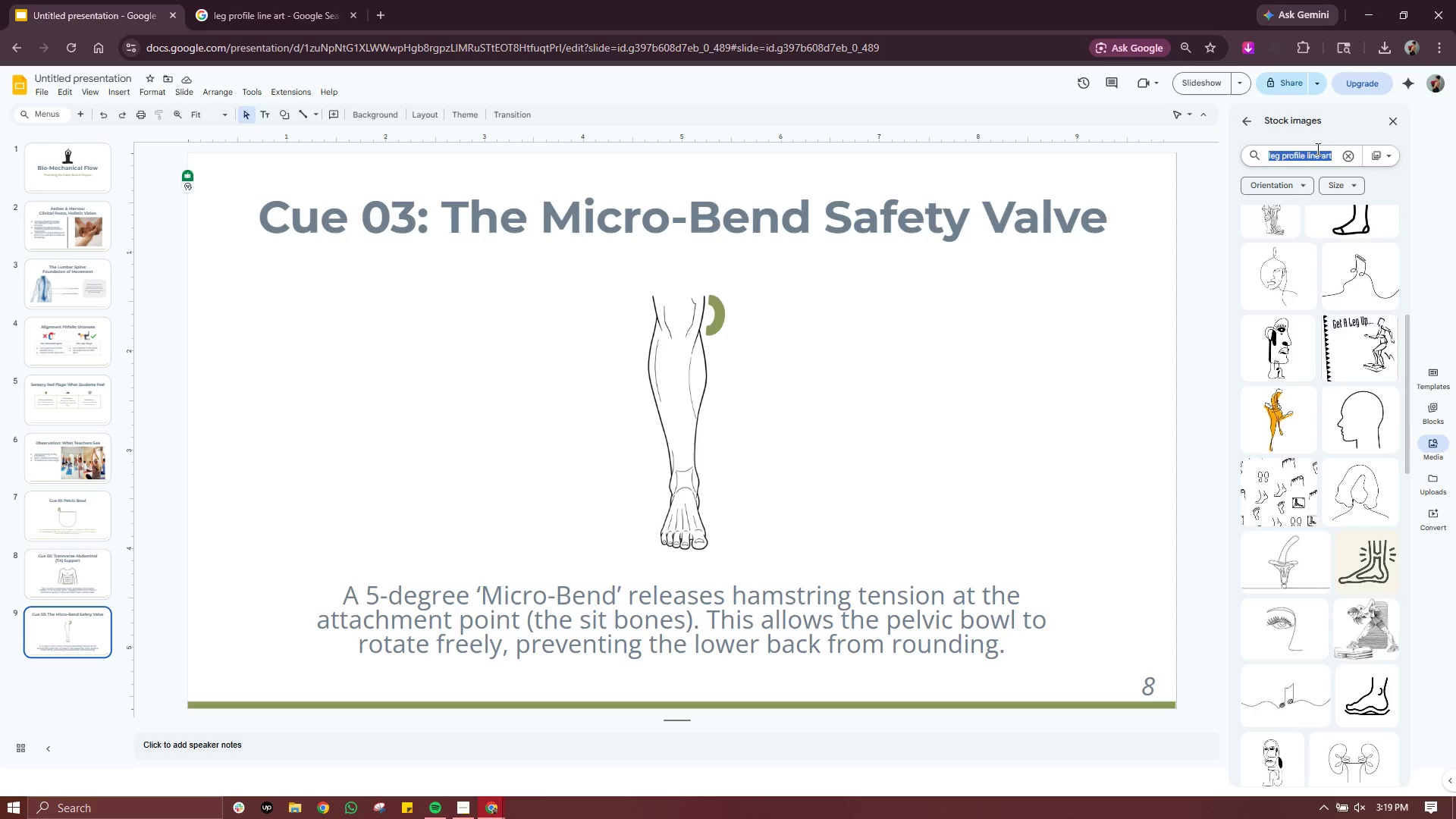 
triple_click([1316, 149])
 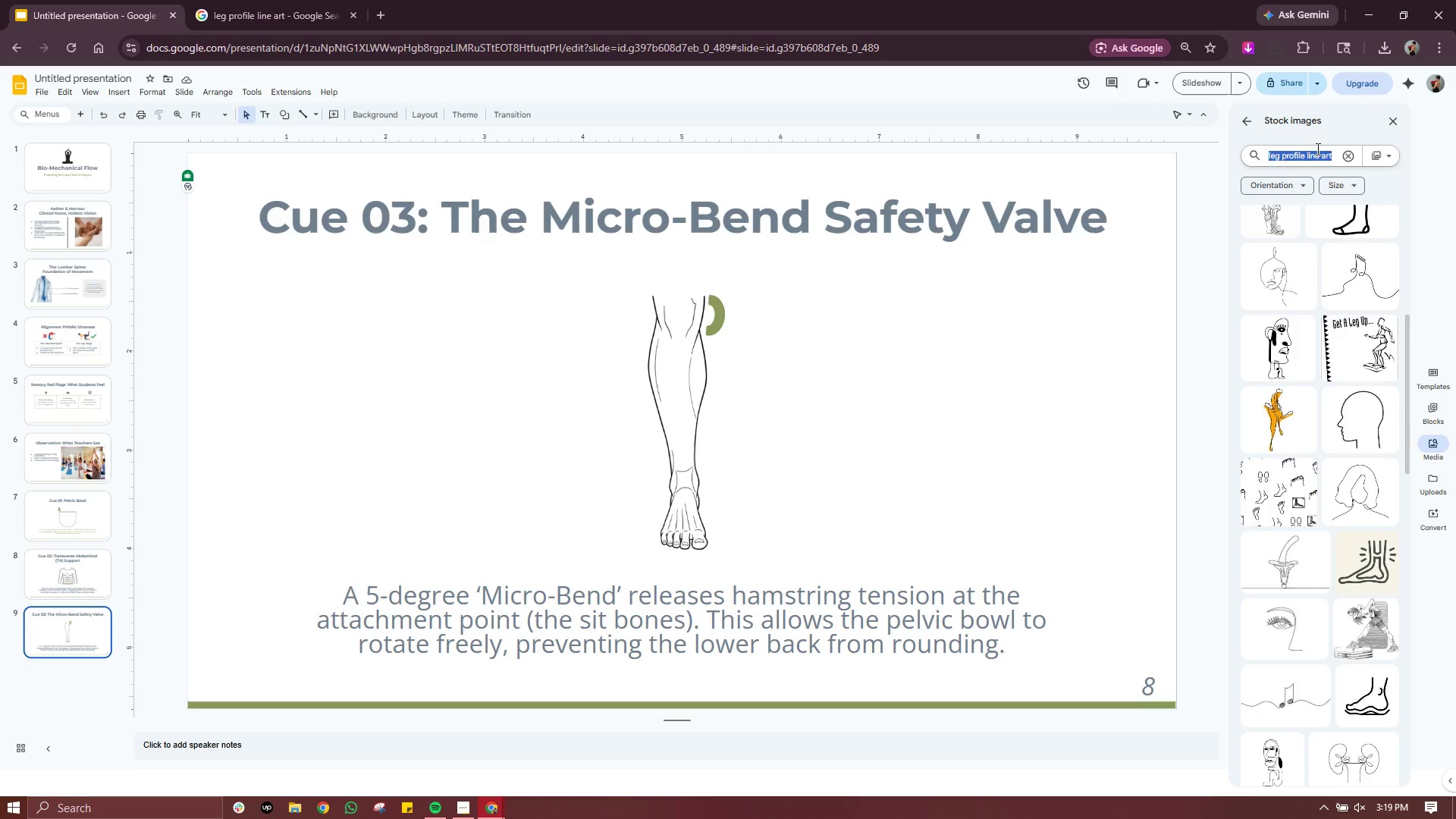 
type(sideview )
key(Backspace)
key(Backspace)
key(Backspace)
key(Backspace)
key(Backspace)
type( view leg anatomy)
 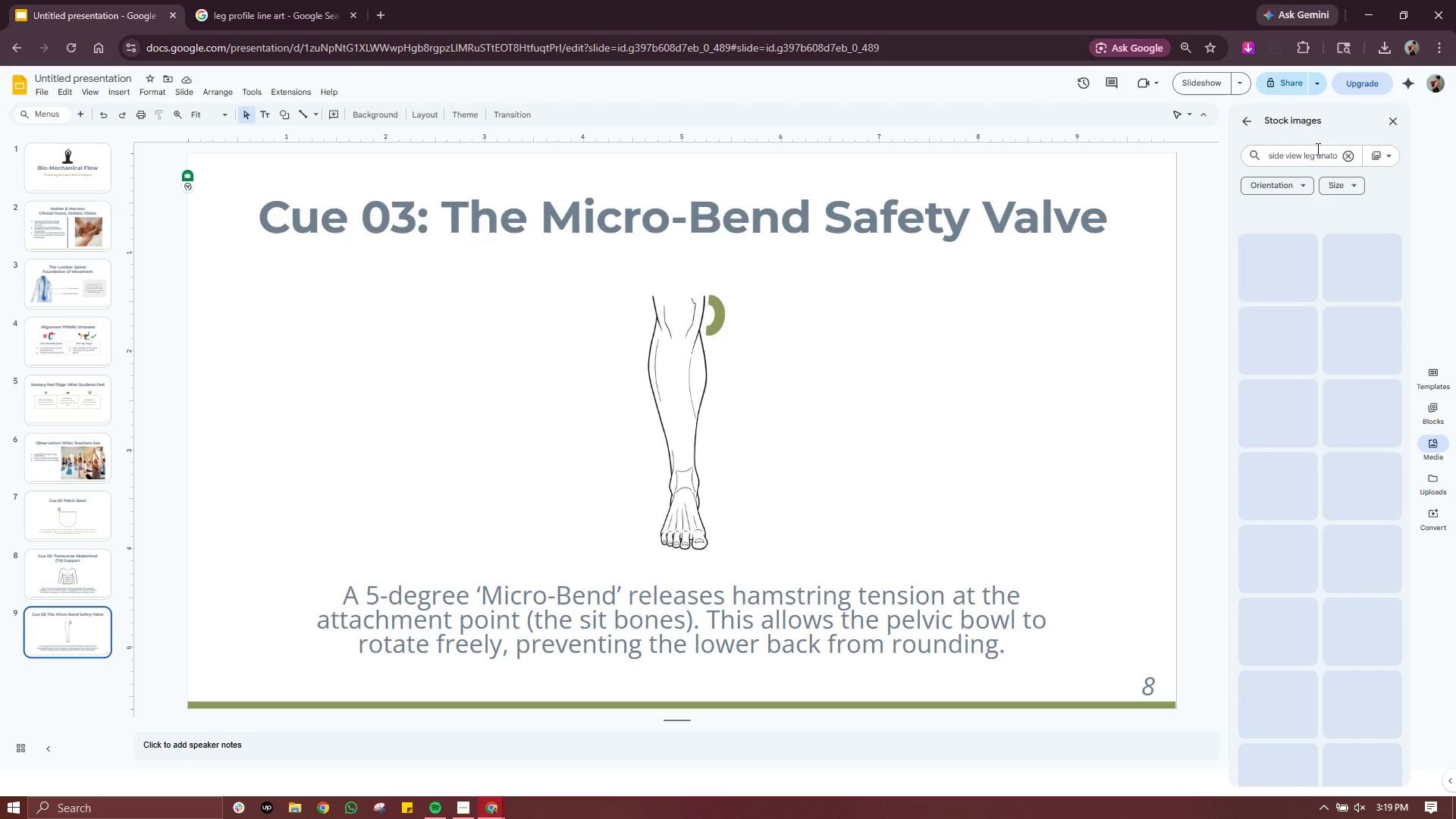 
key(Enter)
 